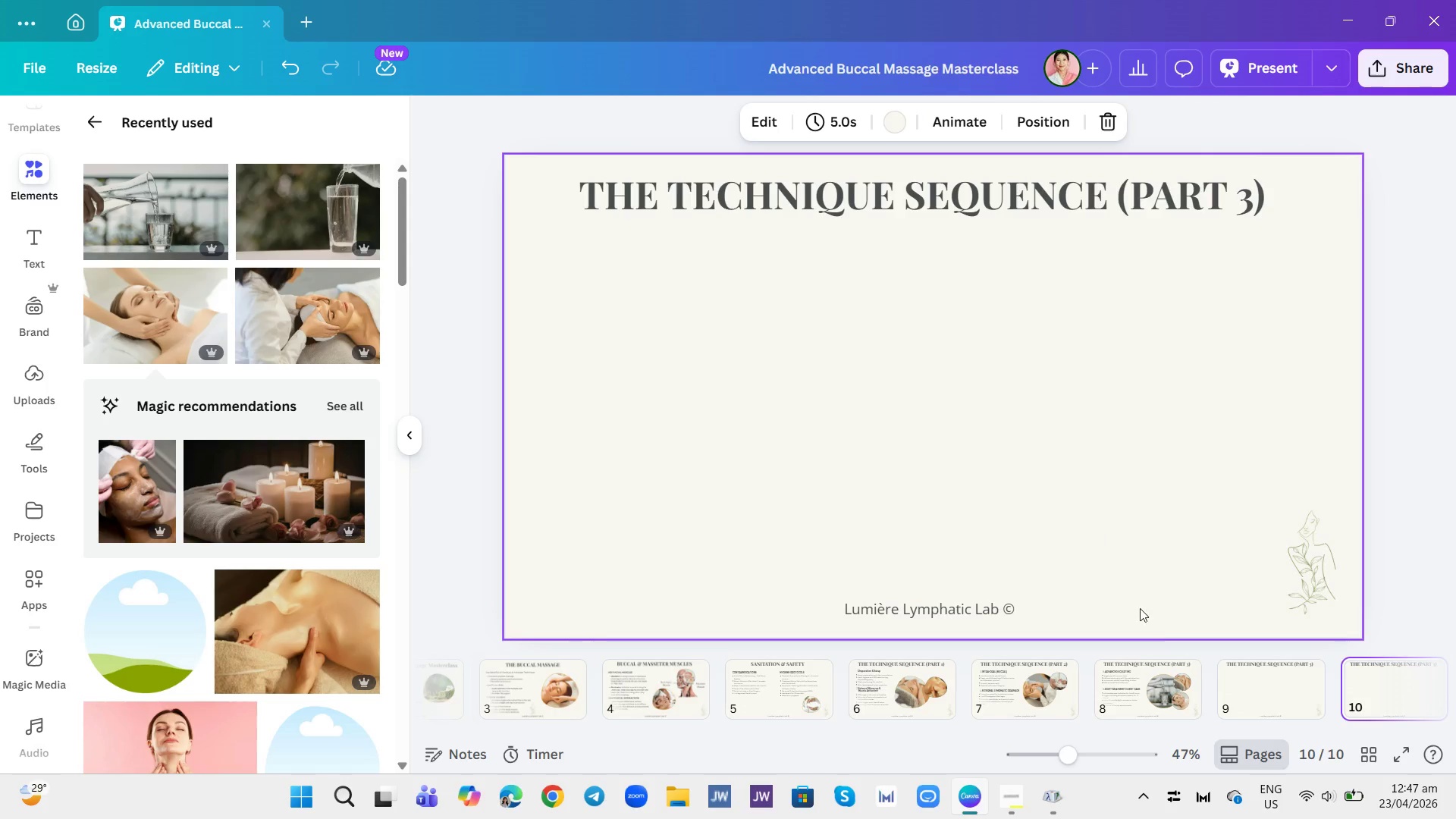 
left_click([1291, 683])
 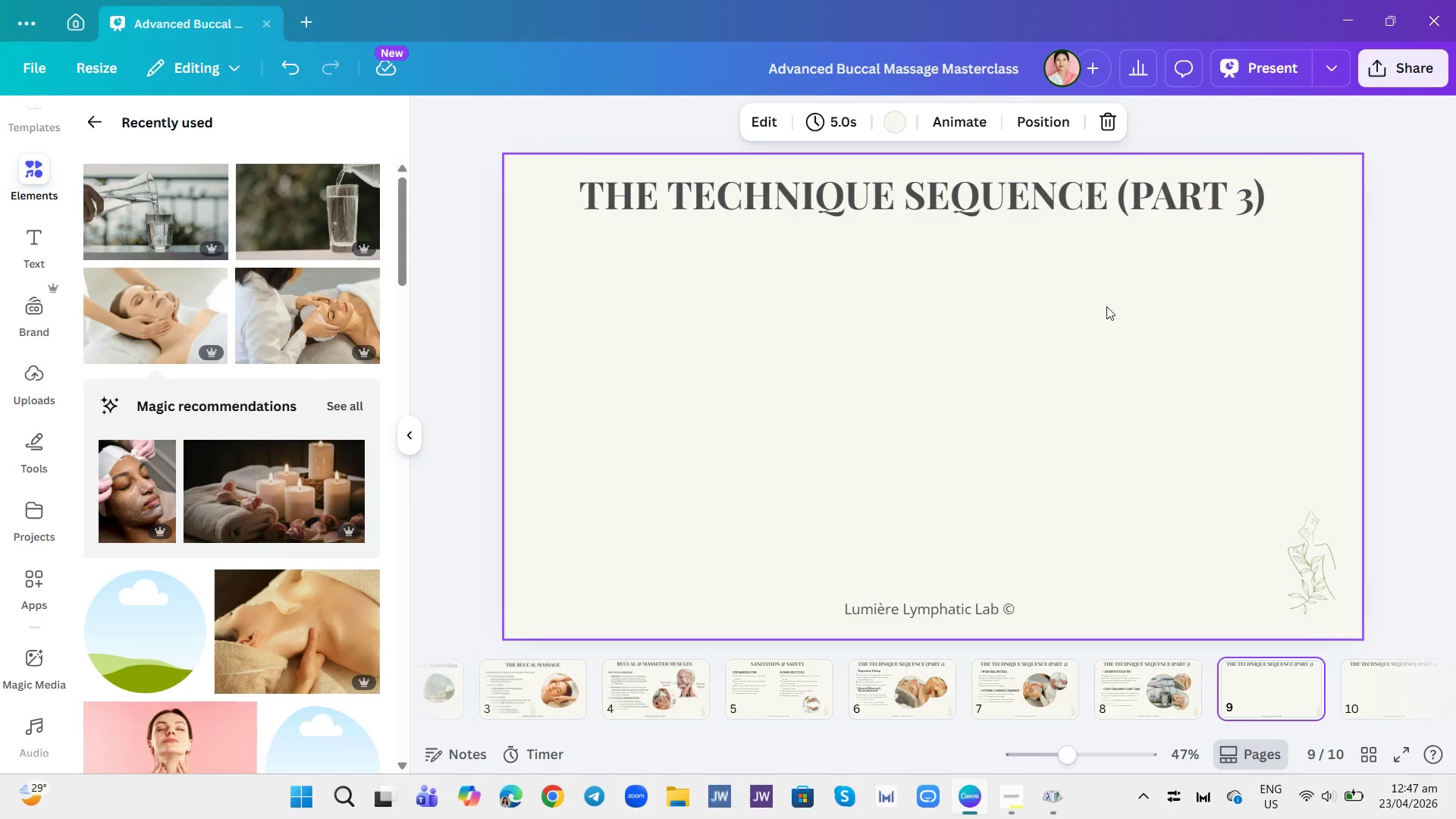 
double_click([1079, 186])
 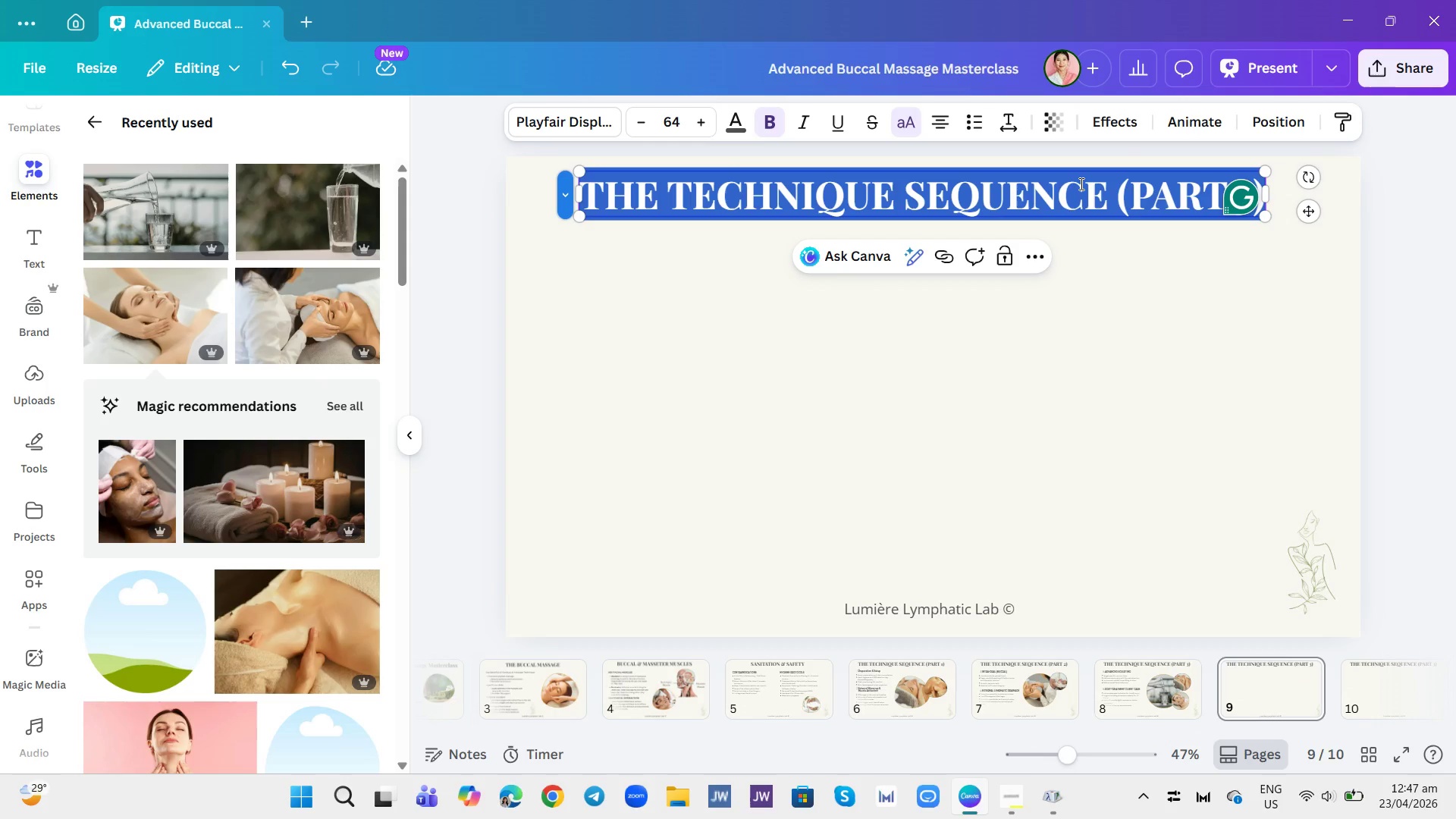 
type(CLIENT AFTERCARE)
 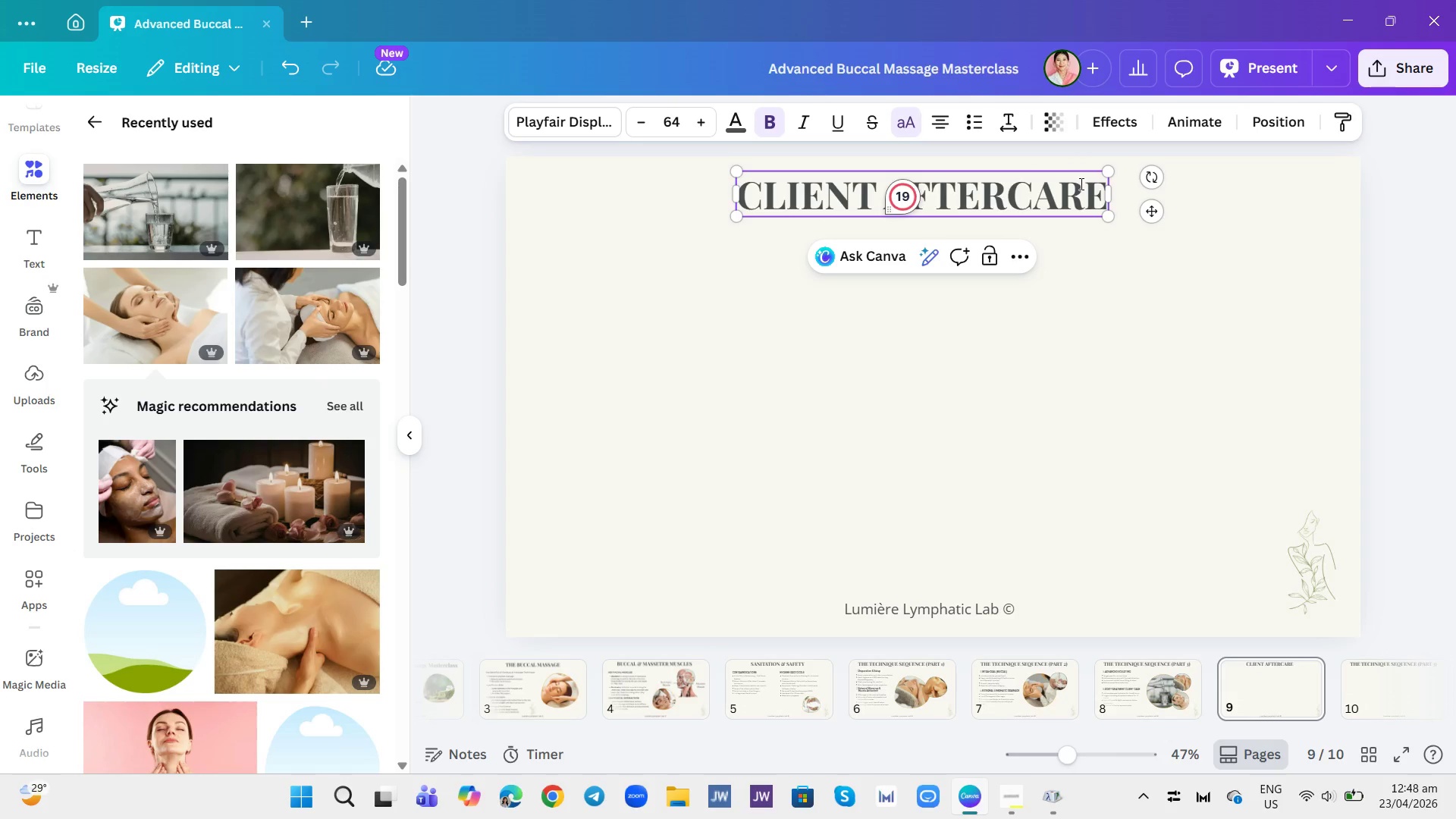 
left_click([1106, 353])
 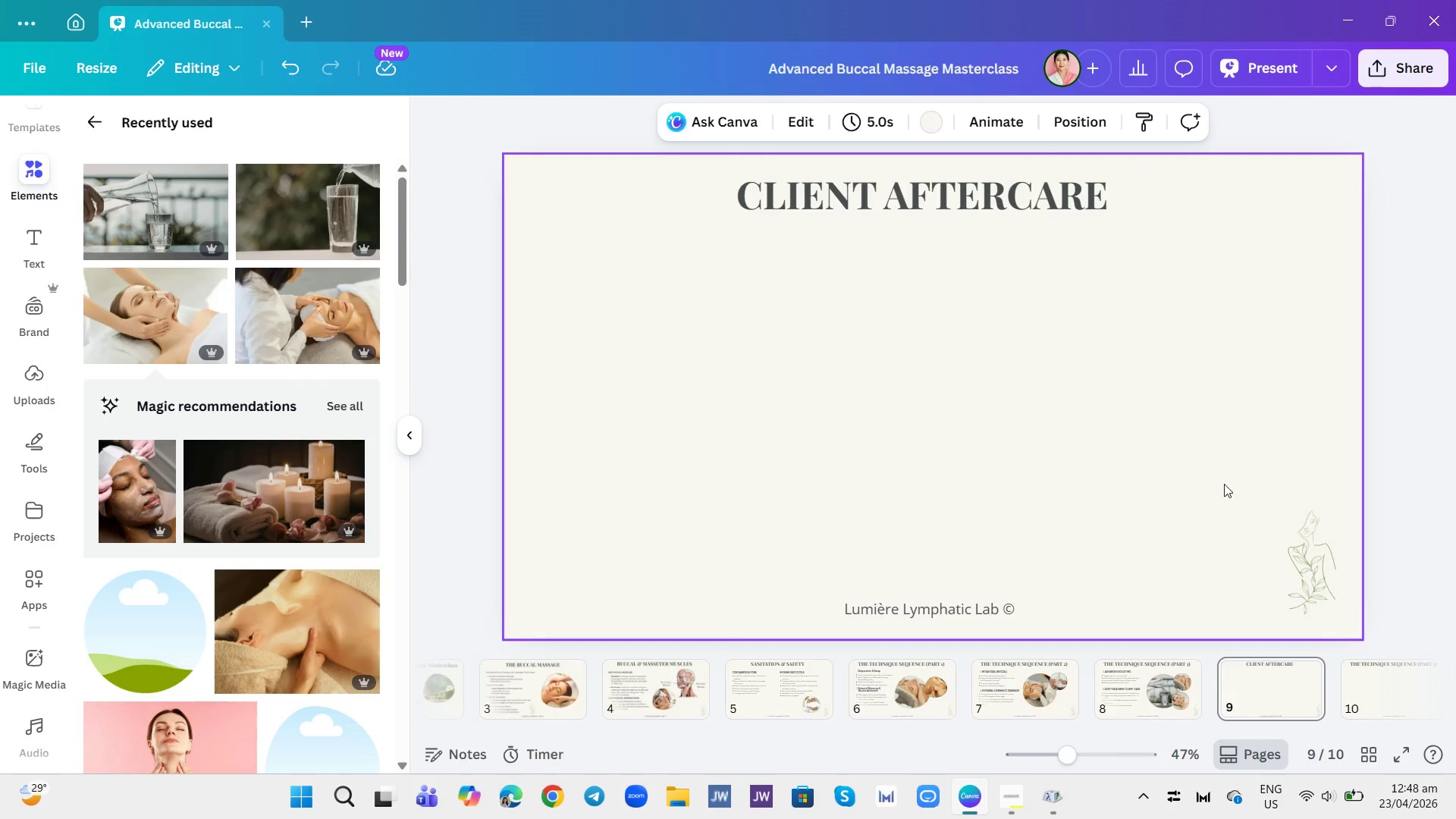 
left_click([1111, 701])
 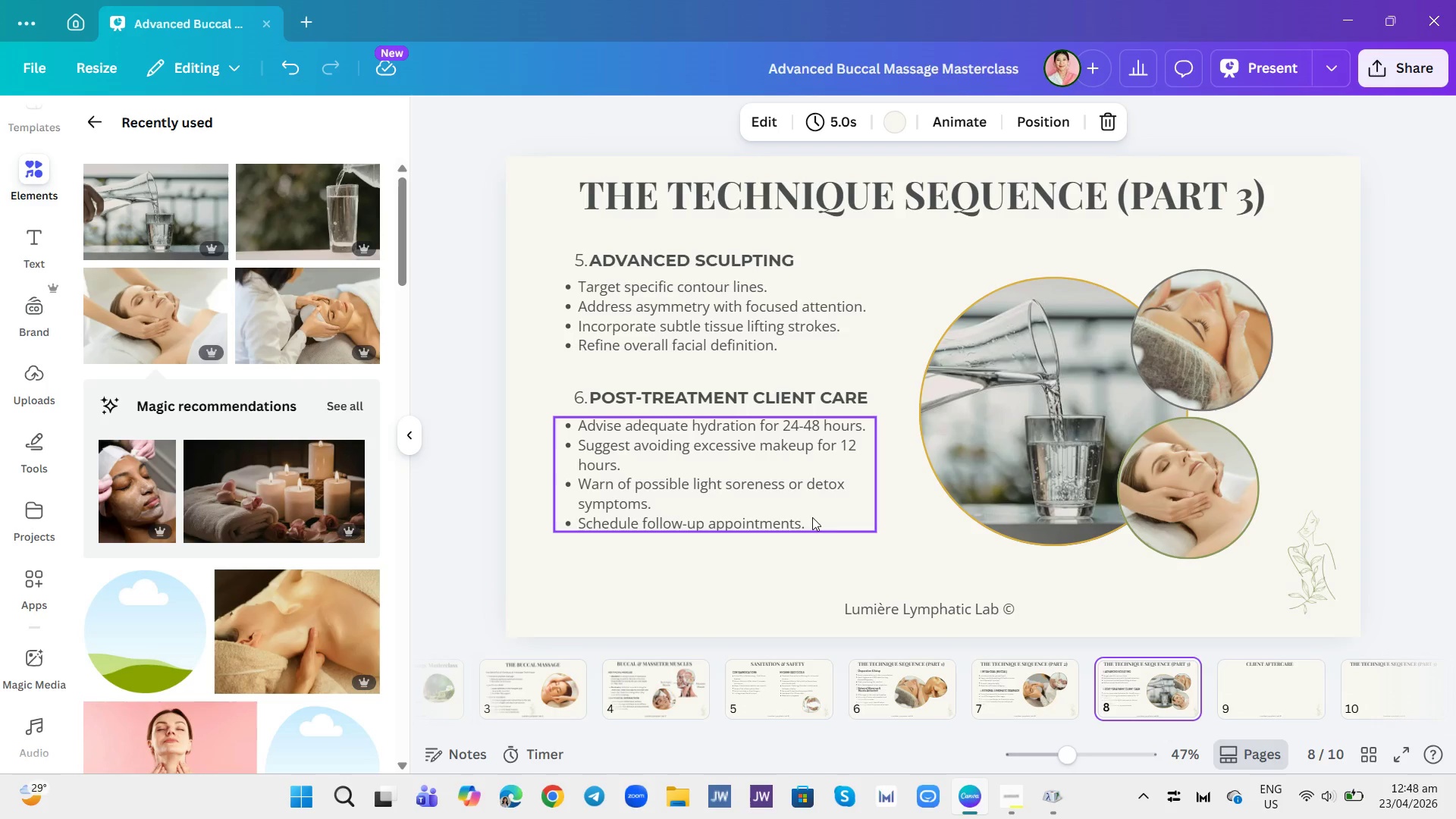 
left_click_drag(start_coordinate=[744, 570], to_coordinate=[665, 384])
 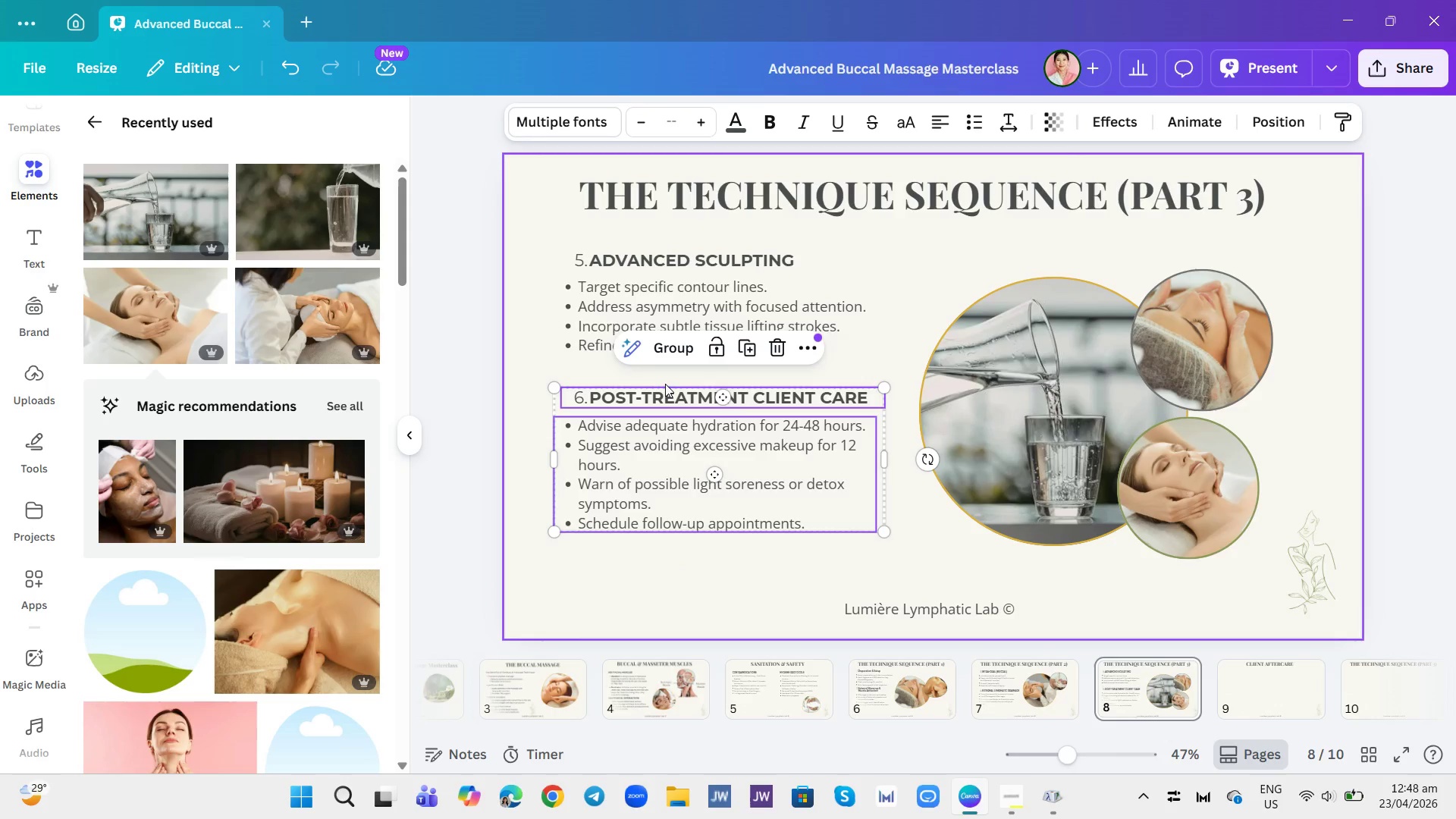 
key(Control+C)
 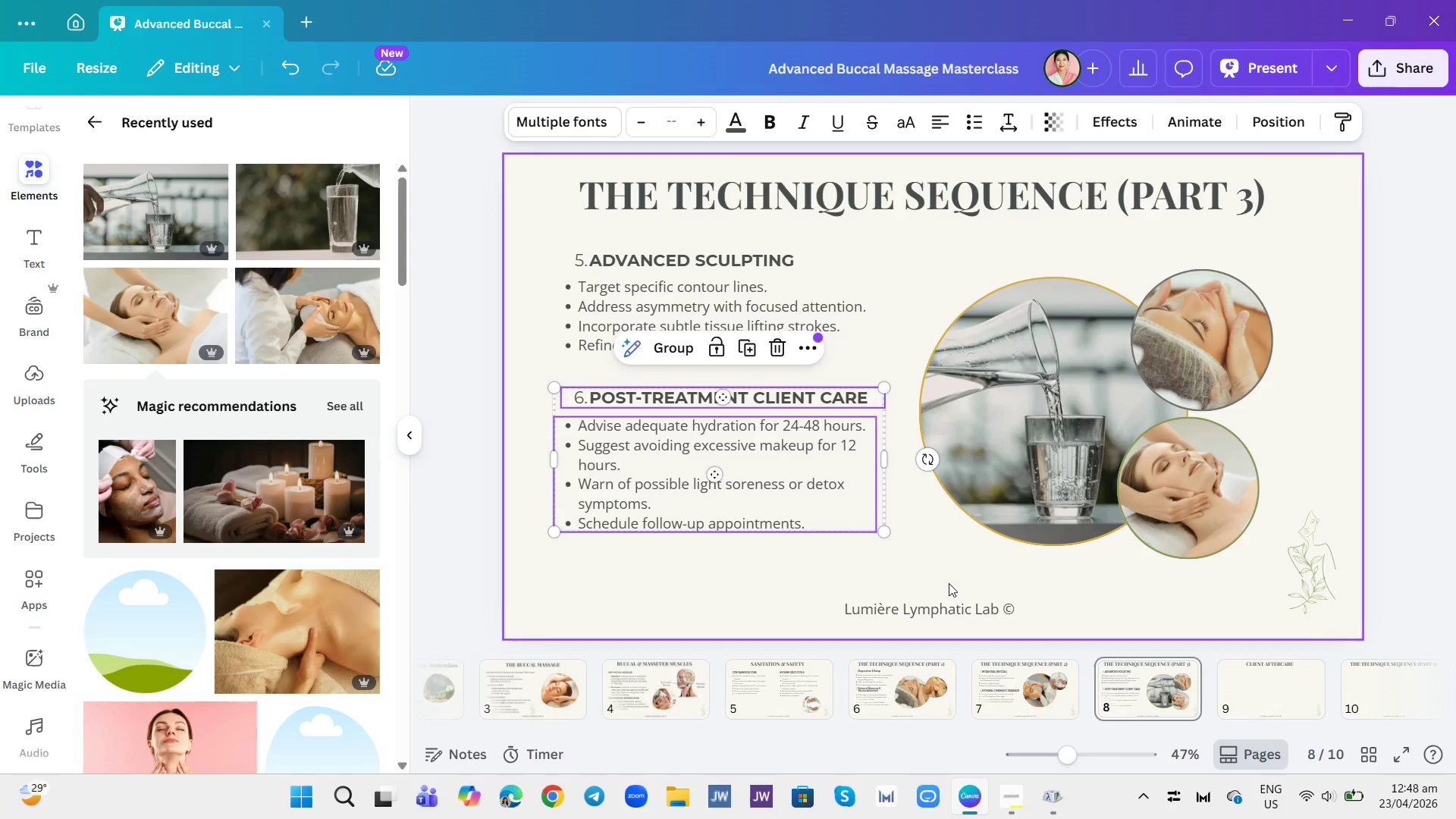 
left_click([1235, 683])
 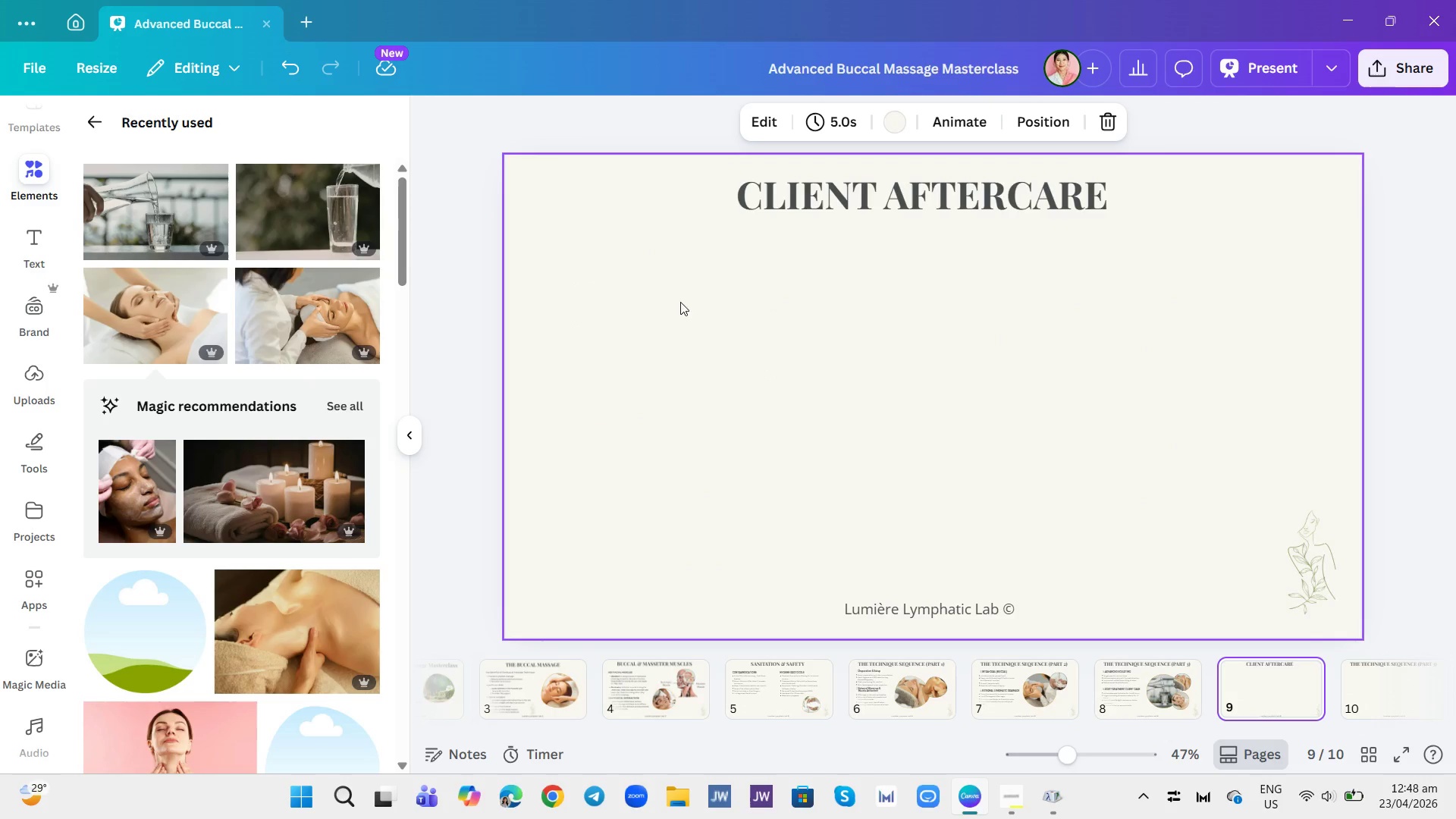 
left_click([661, 276])
 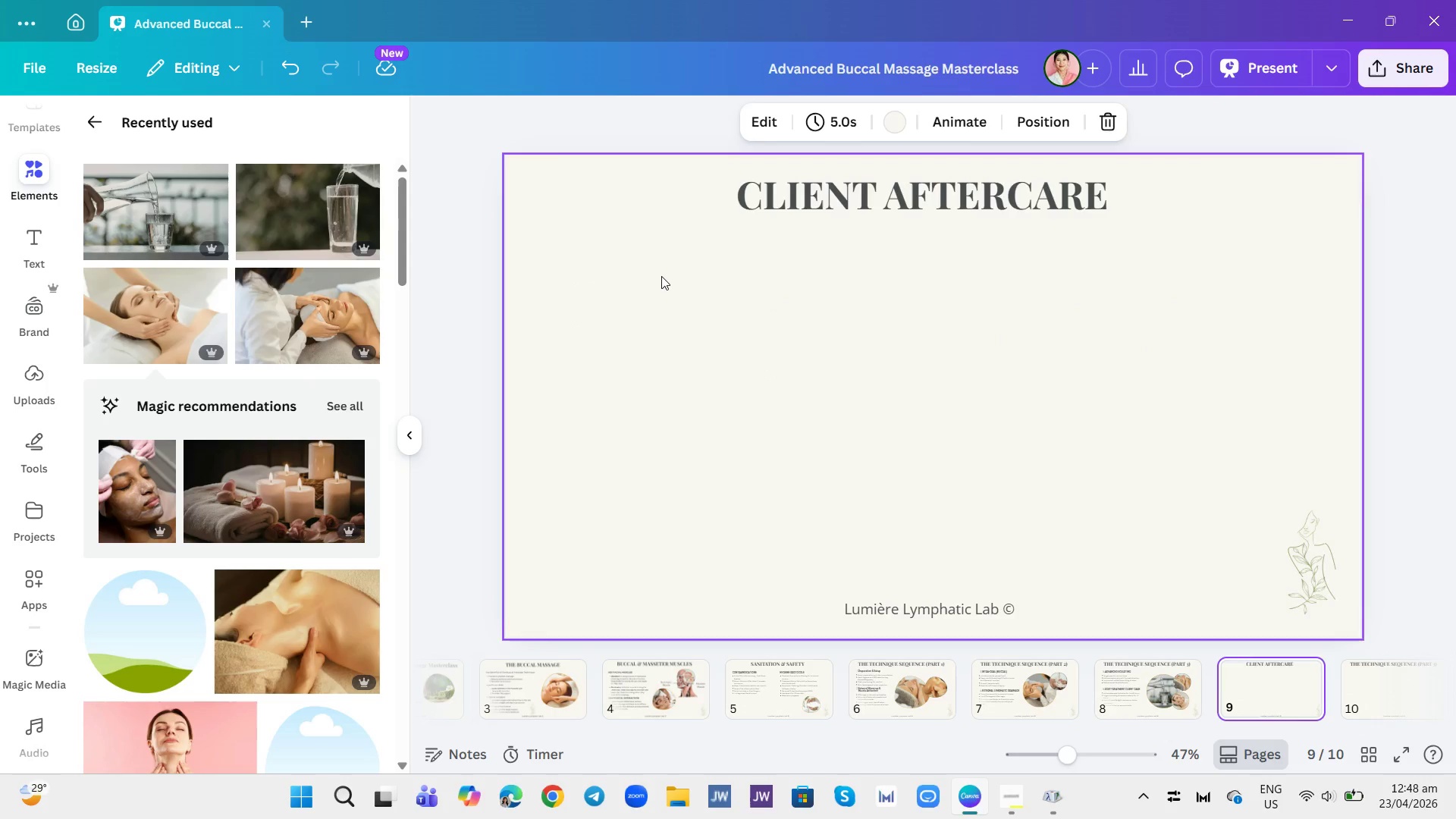 
key(Control+V)
 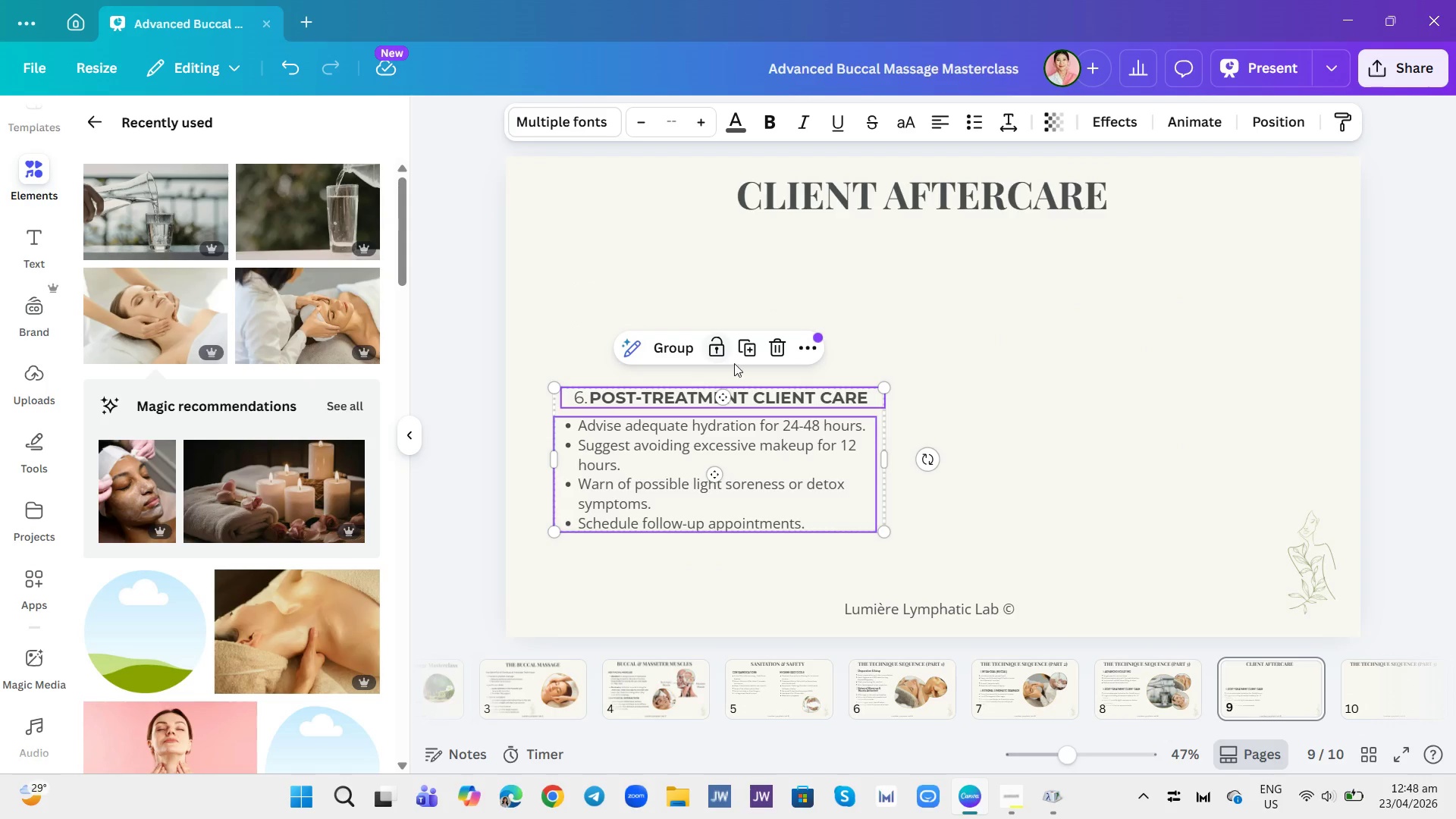 
left_click([939, 391])
 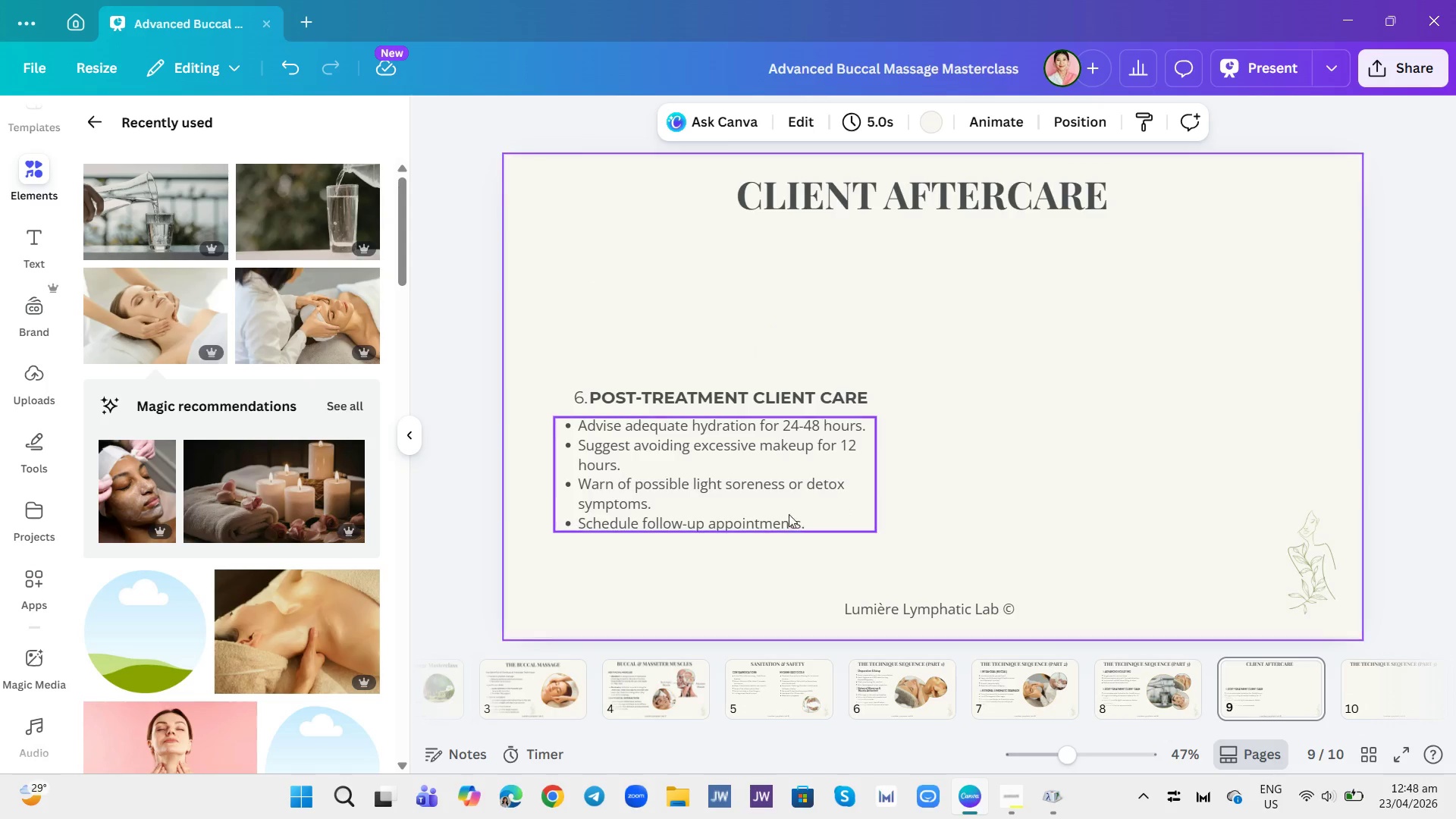 
left_click_drag(start_coordinate=[742, 529], to_coordinate=[750, 523])
 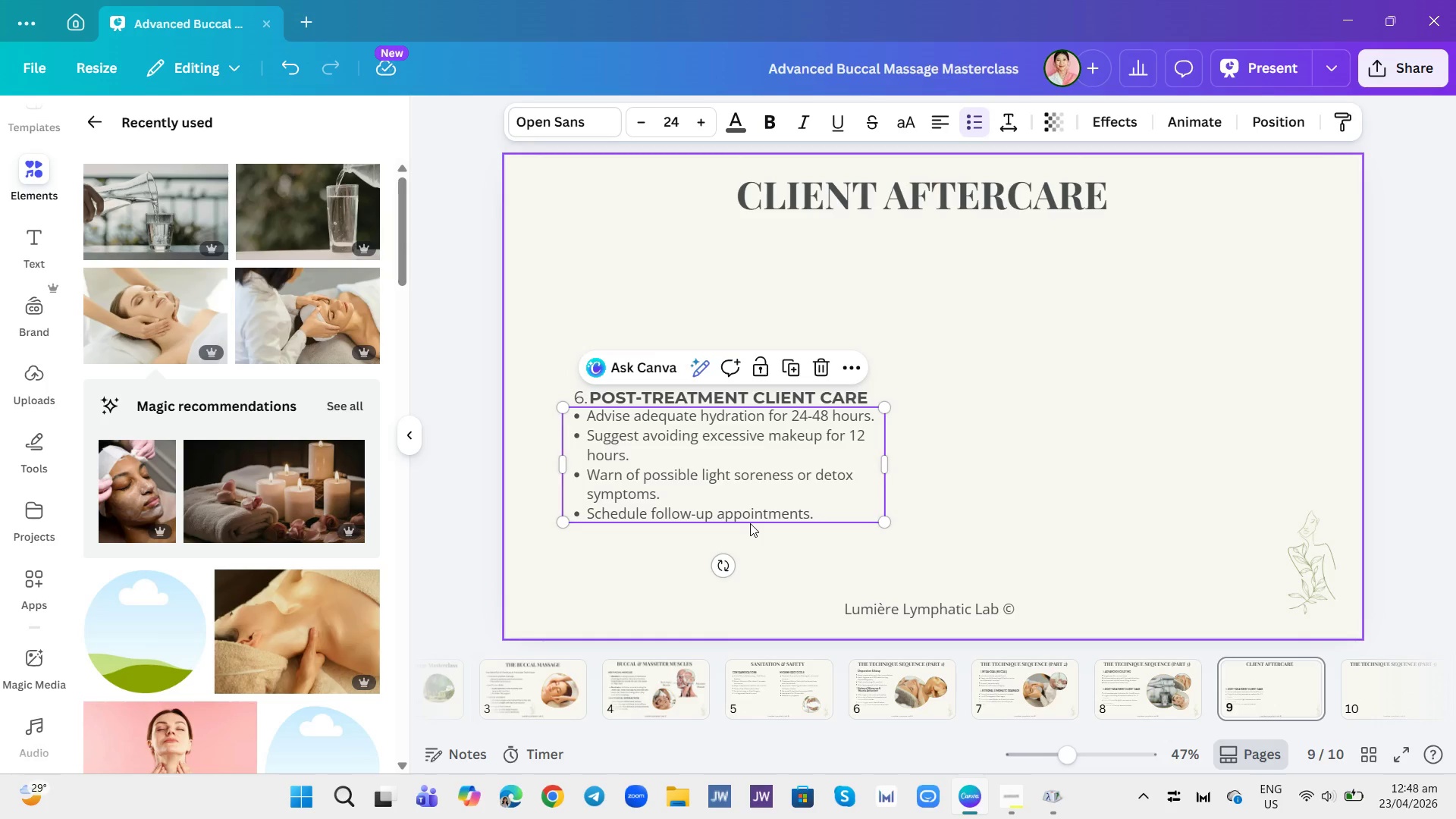 
key(Control+Z)
 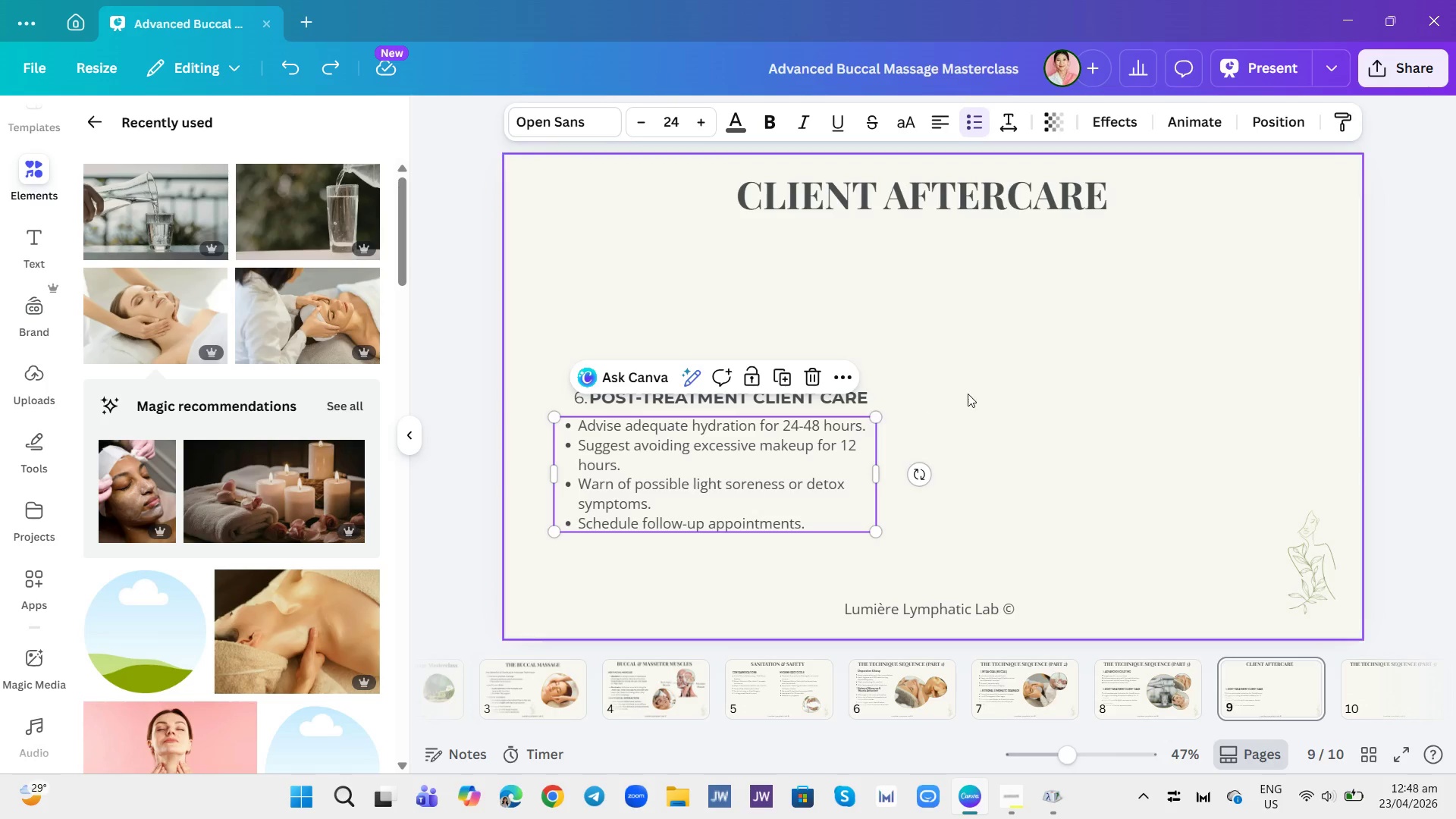 
left_click([968, 381])
 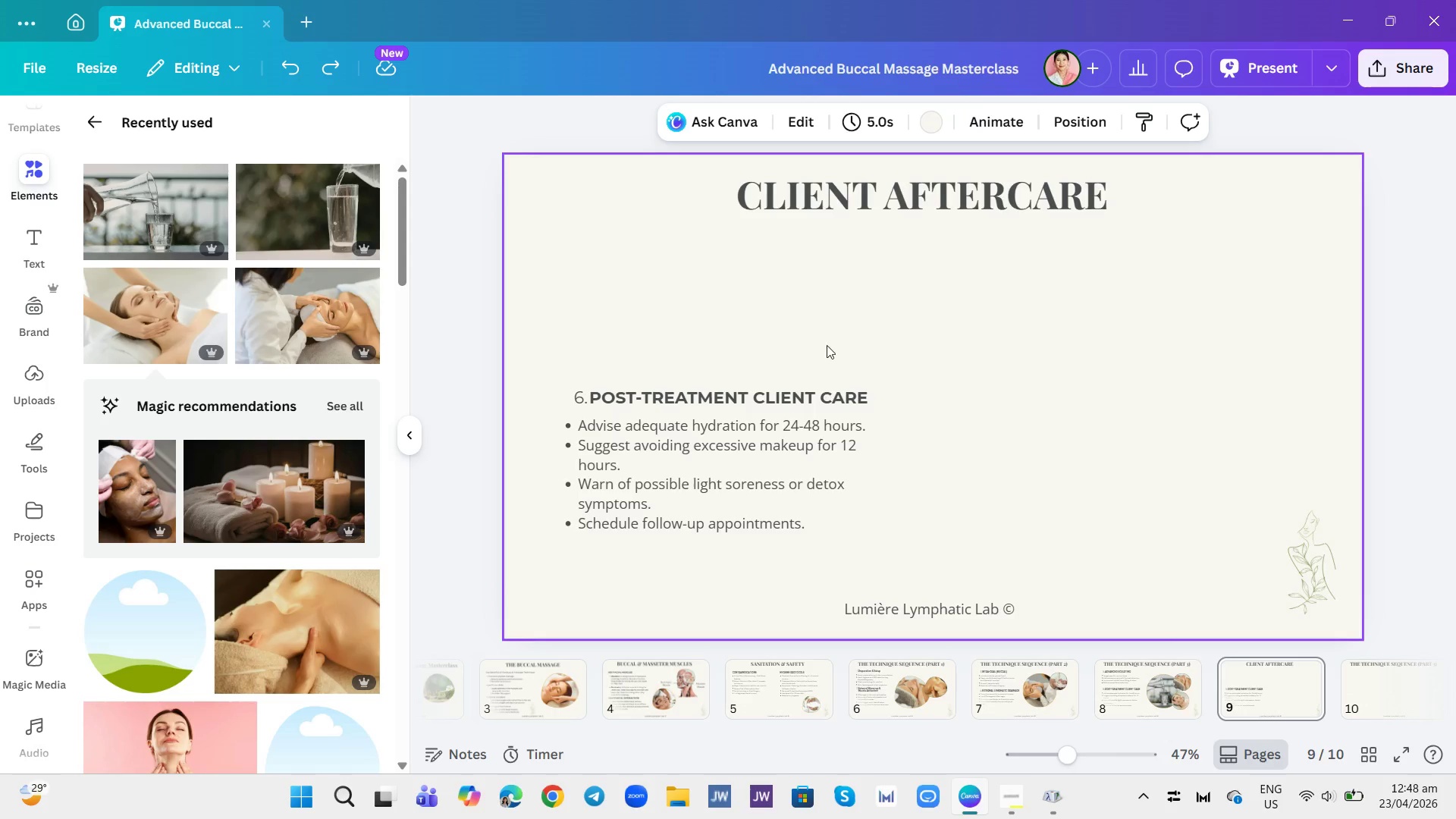 
left_click_drag(start_coordinate=[805, 346], to_coordinate=[801, 565])
 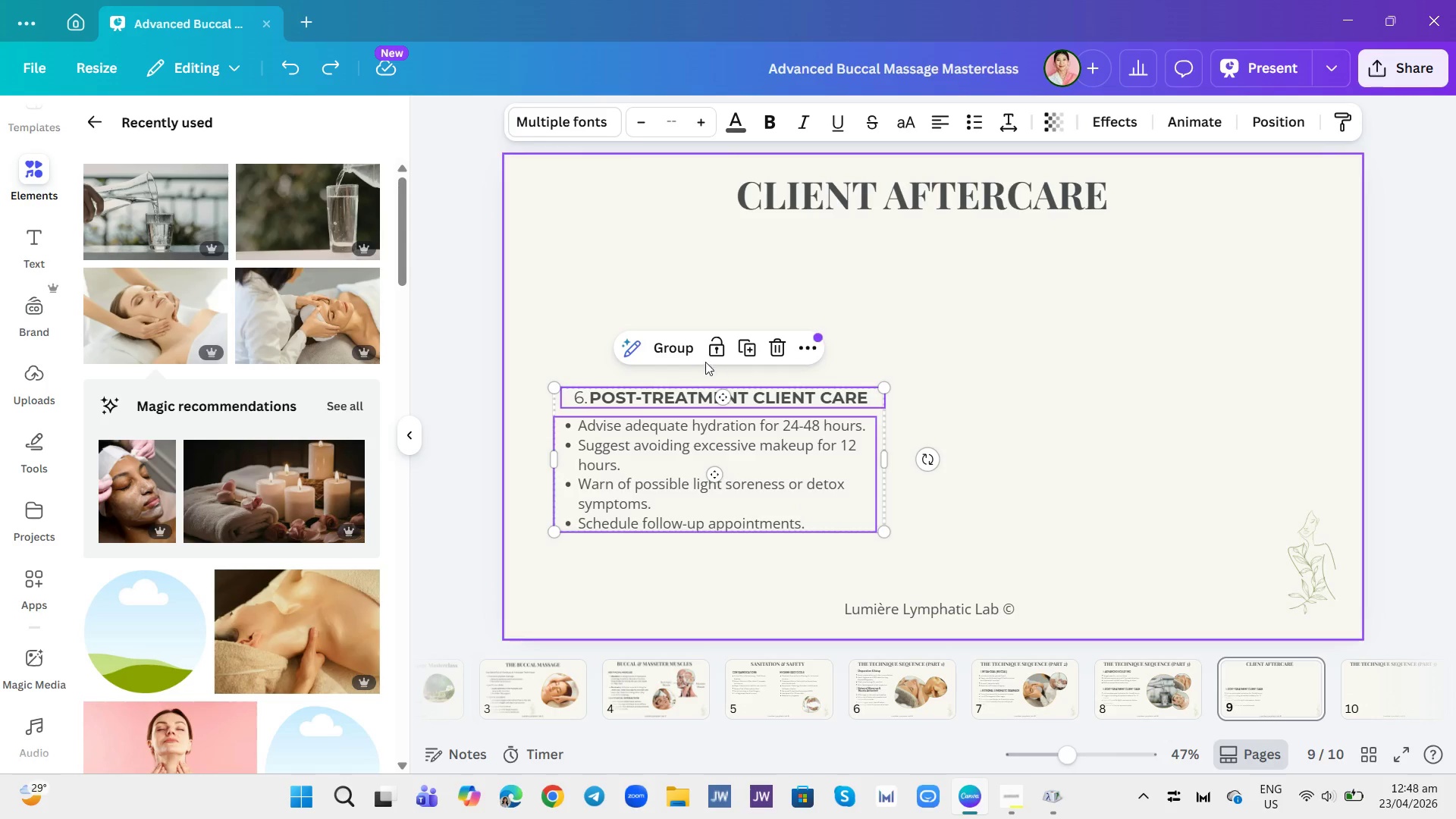 
left_click([686, 353])
 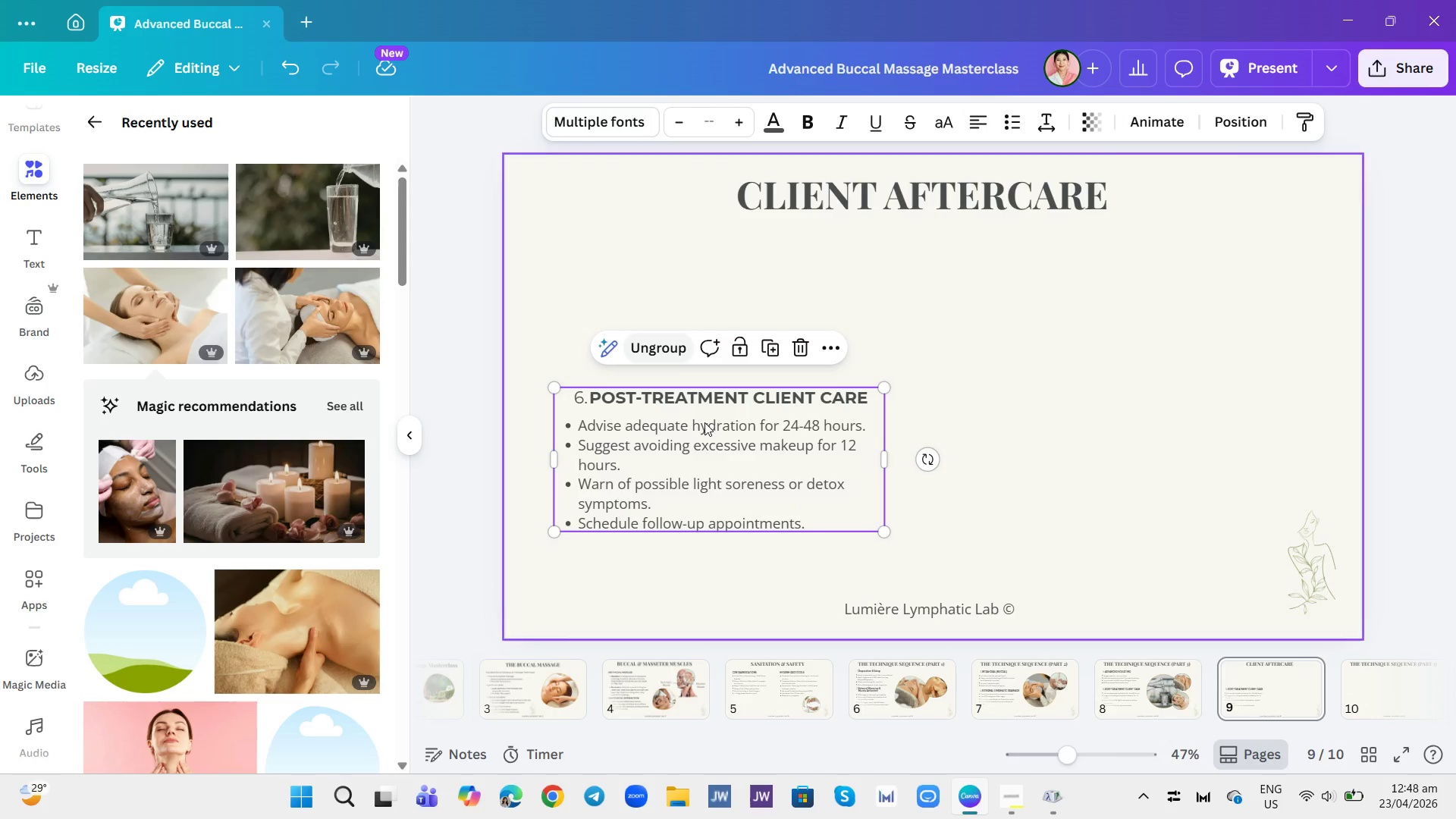 
left_click_drag(start_coordinate=[722, 475], to_coordinate=[720, 342])
 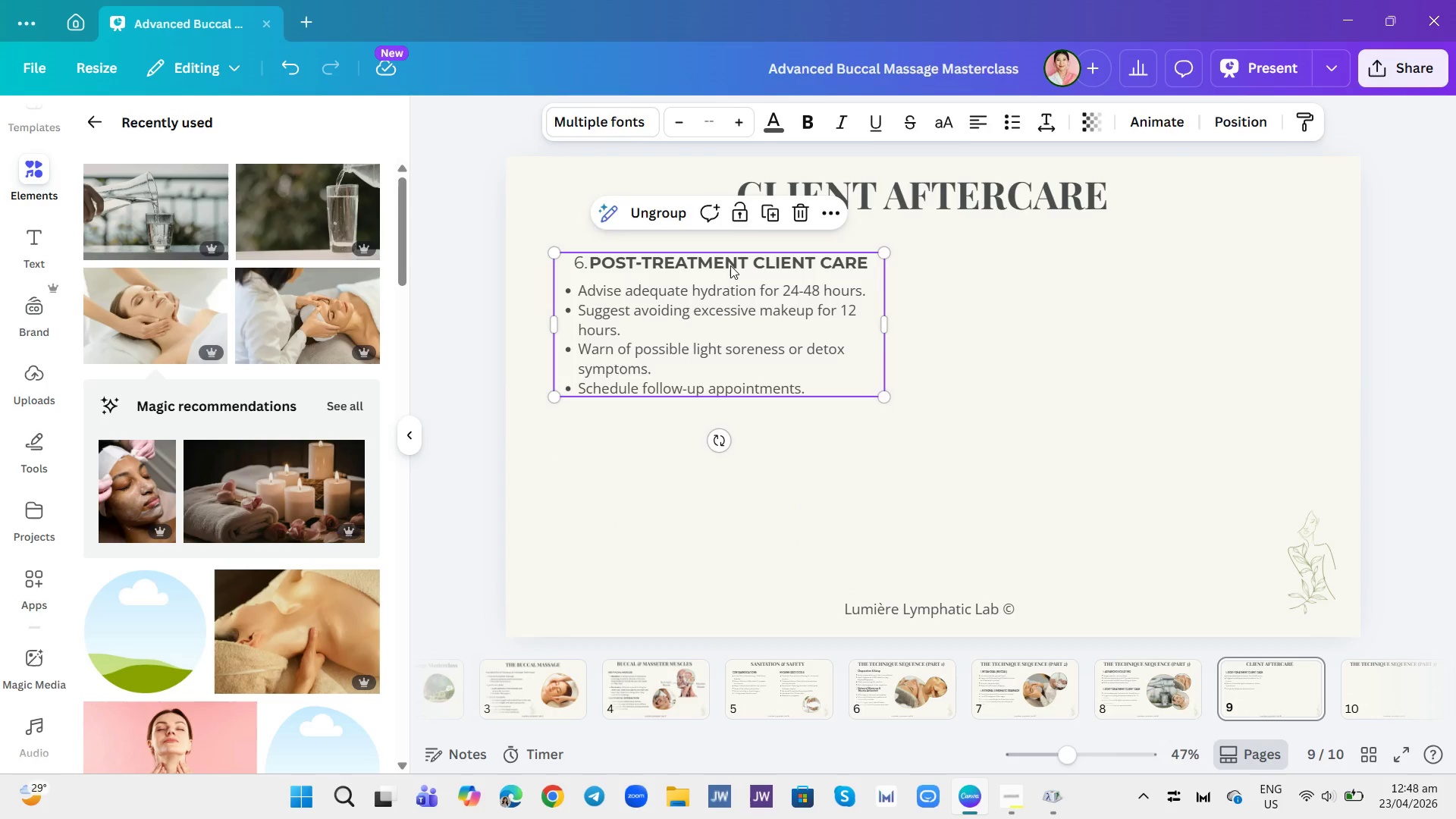 
double_click([730, 265])
 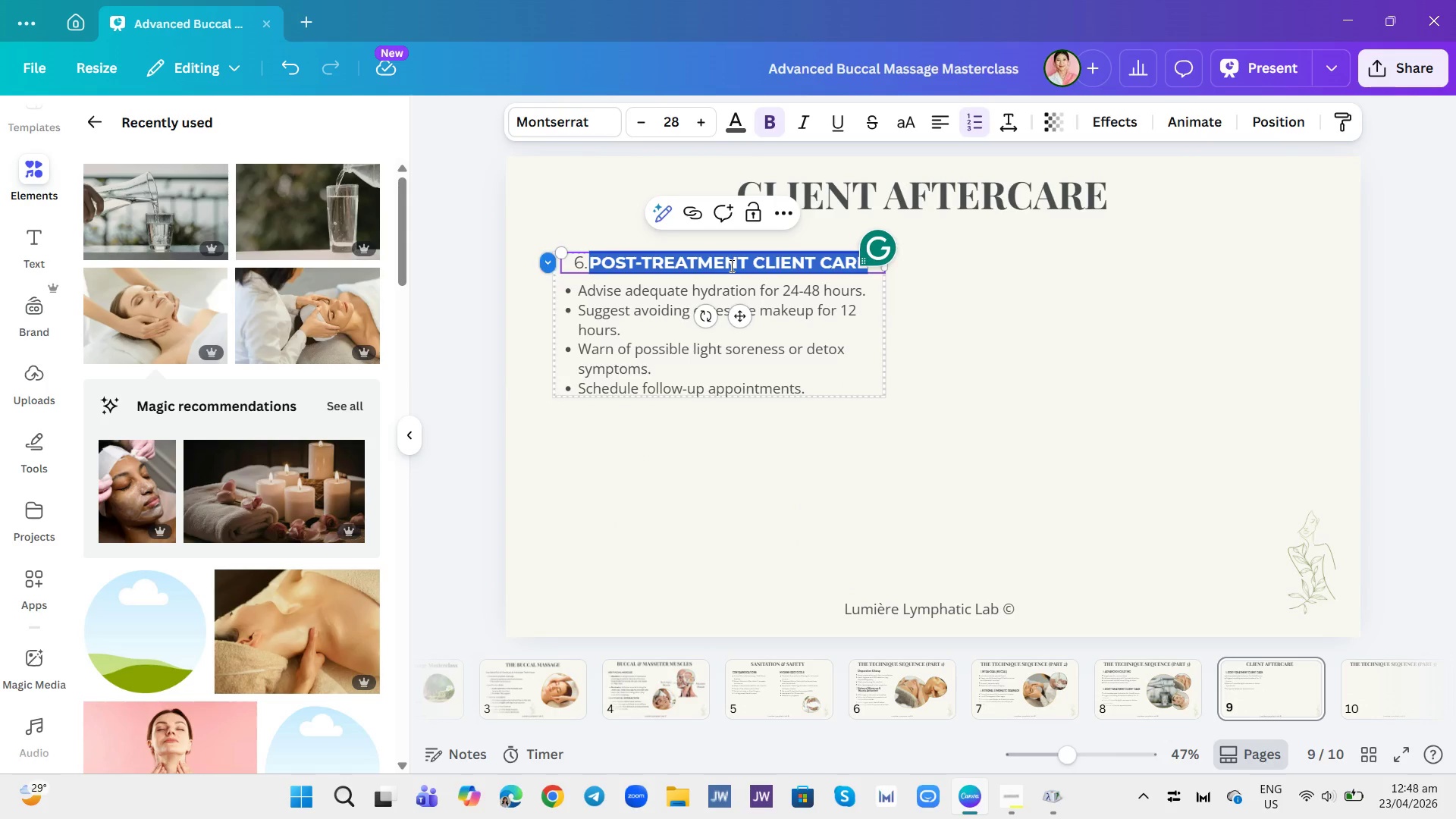 
key(Backspace)
 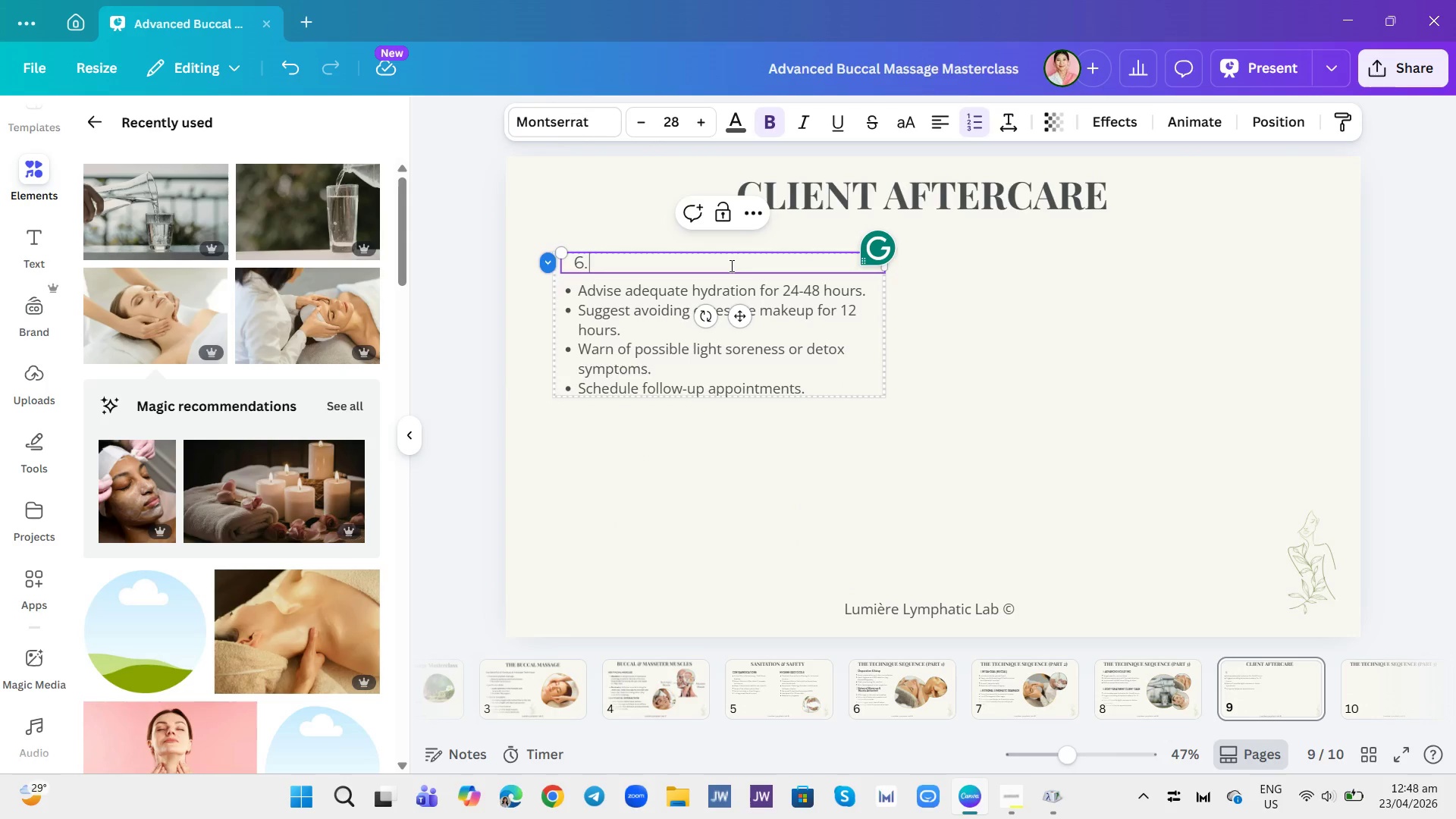 
key(Backspace)
 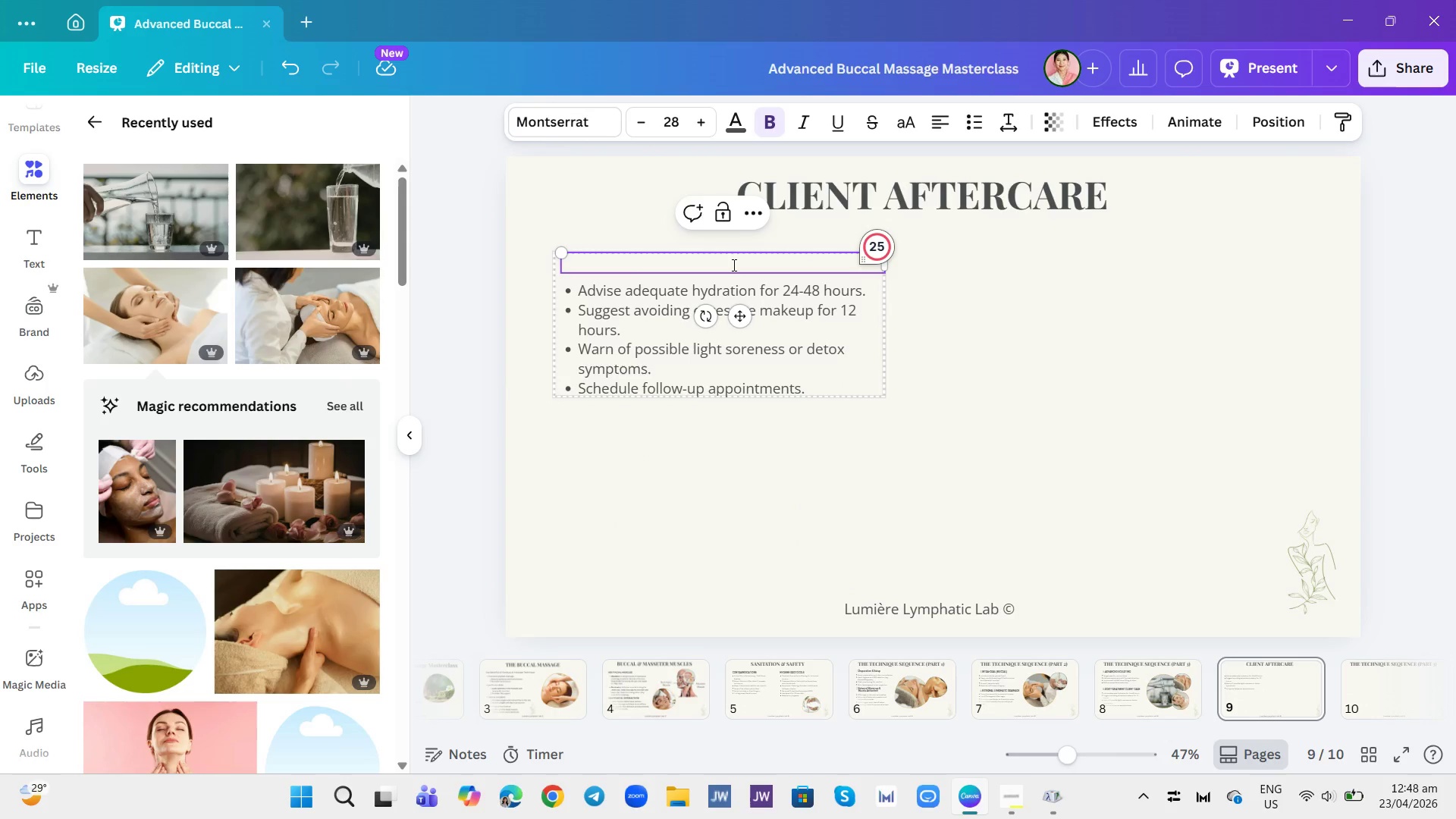 
type(POST- [Delete]TREATMENT RECOMMEDATIONS)
 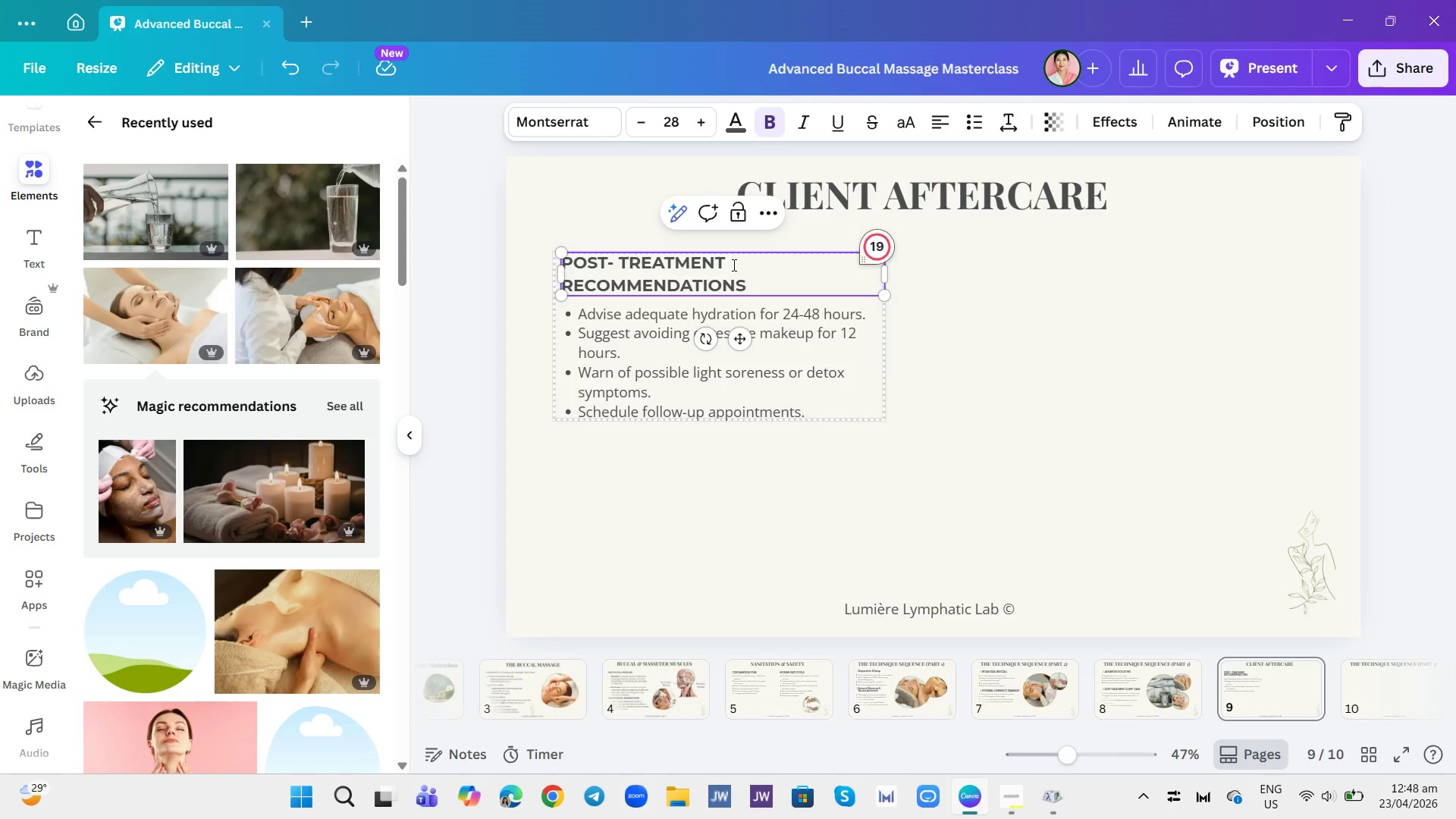 
left_click([767, 362])
 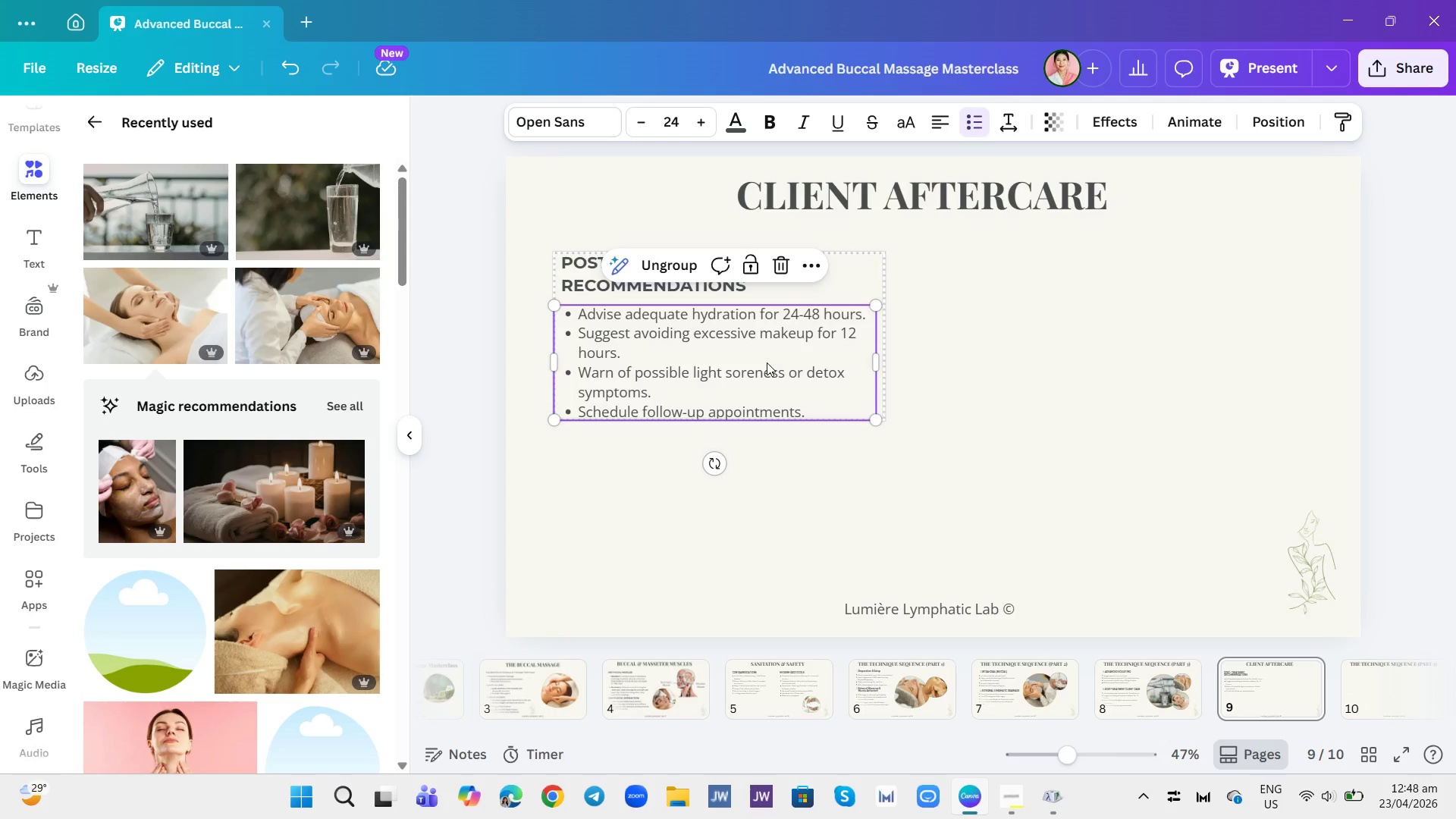 
left_click([767, 362])
 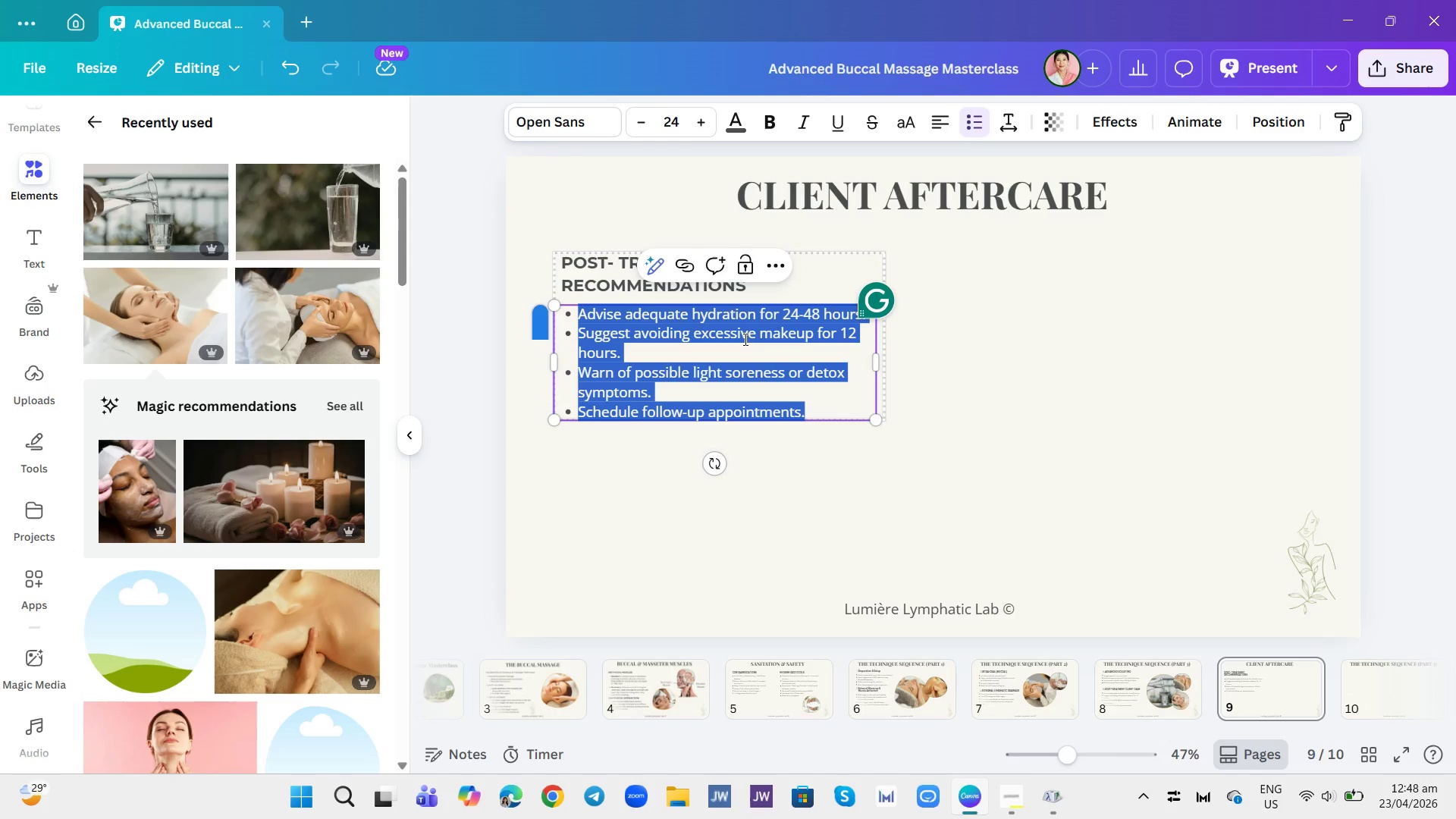 
key(Backspace)
 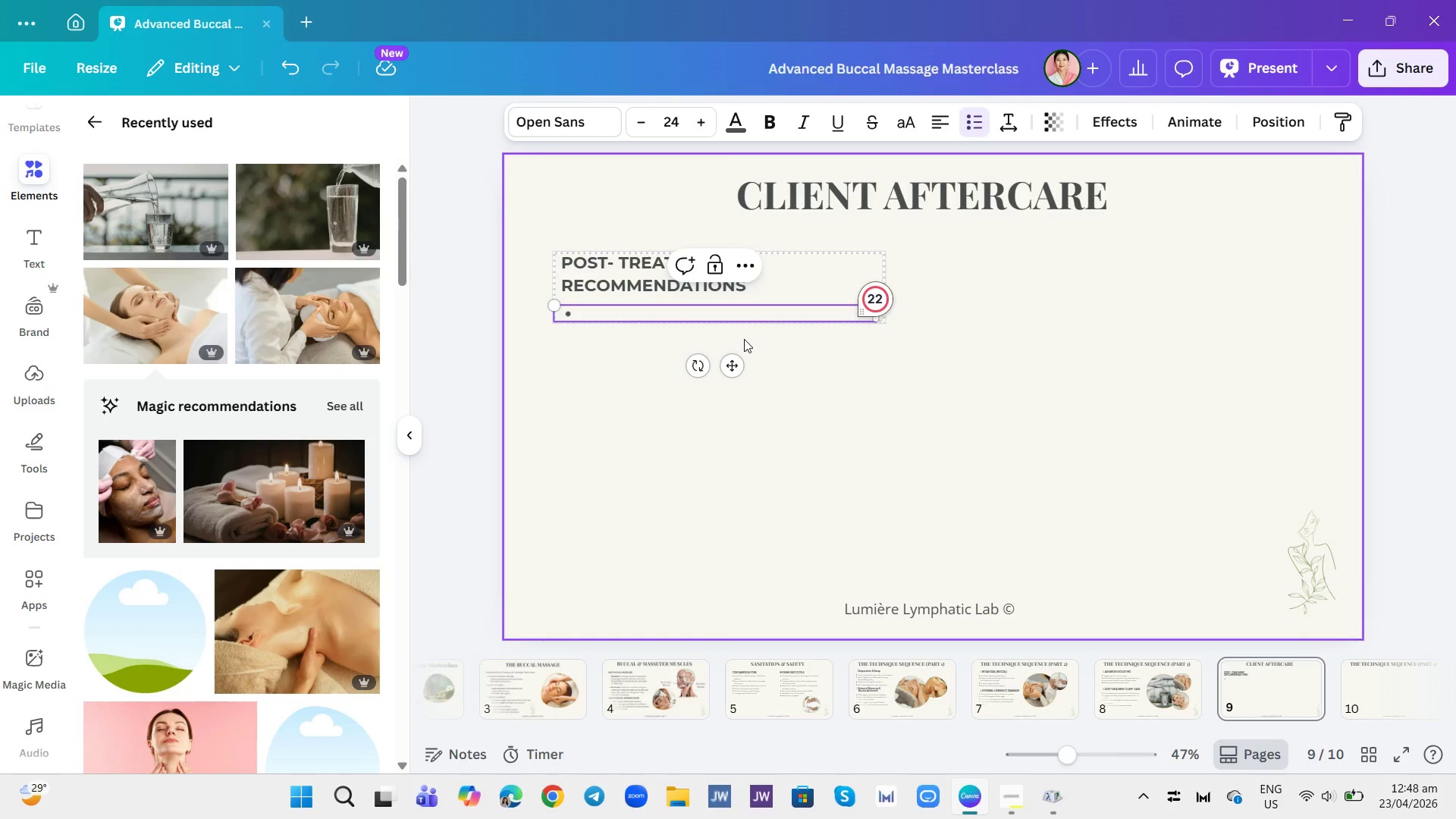 
key(Backspace)
 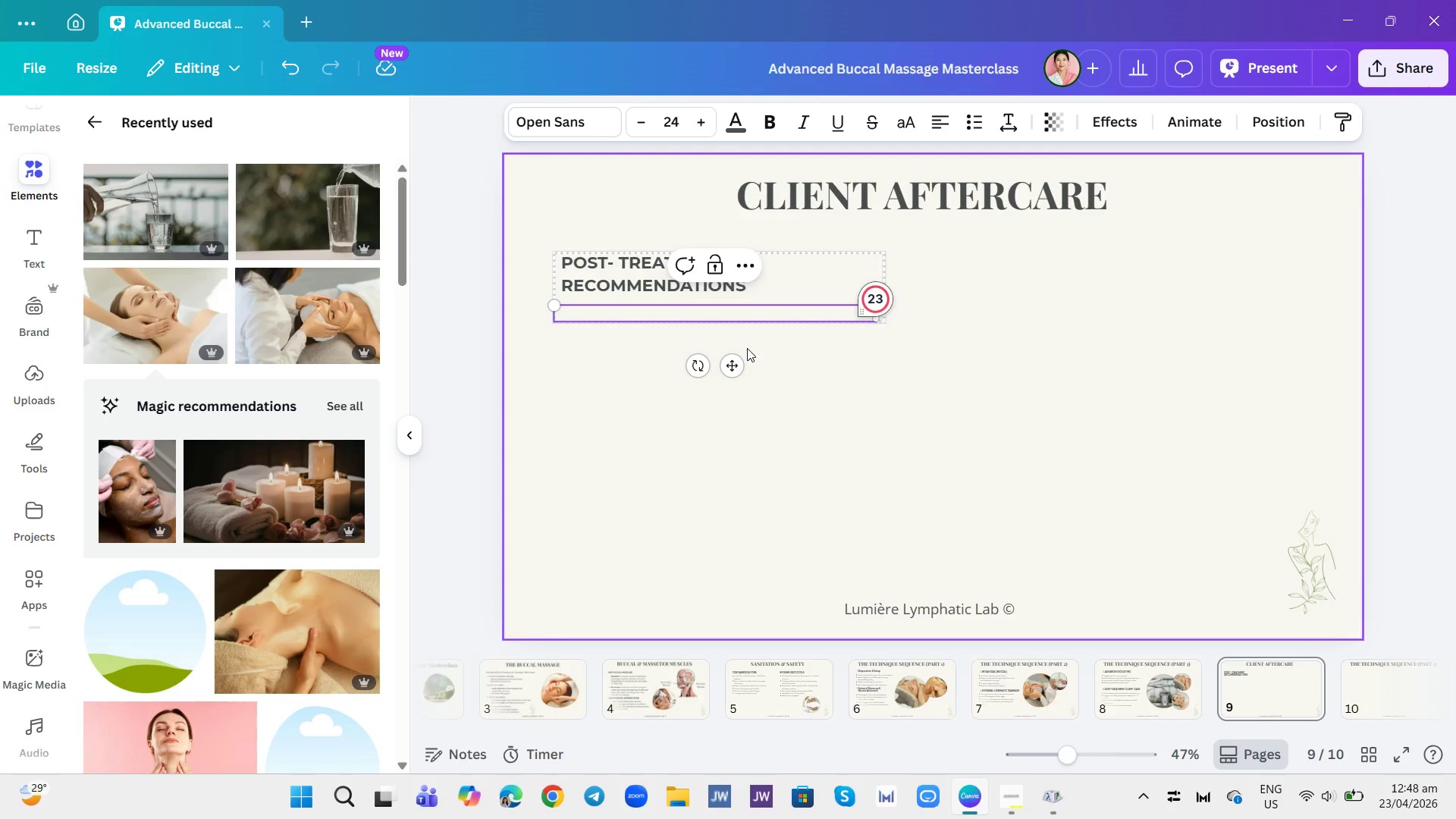 
type(MAintain adequTE HYD)
key(Backspace)
key(Backspace)
key(Backspace)
key(Backspace)
key(Backspace)
key(Backspace)
type(ate hydrsation )
 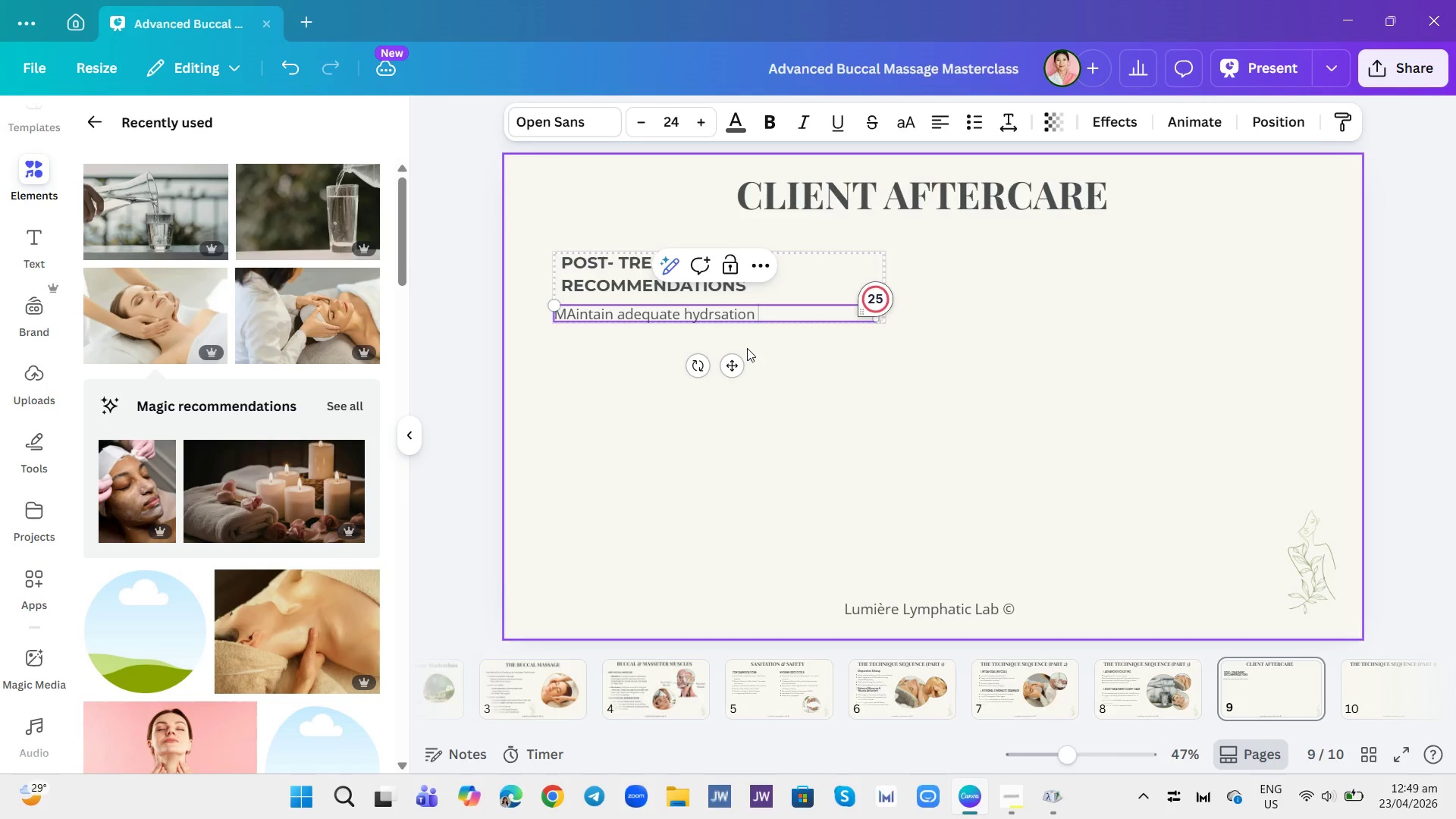 
type(for)
 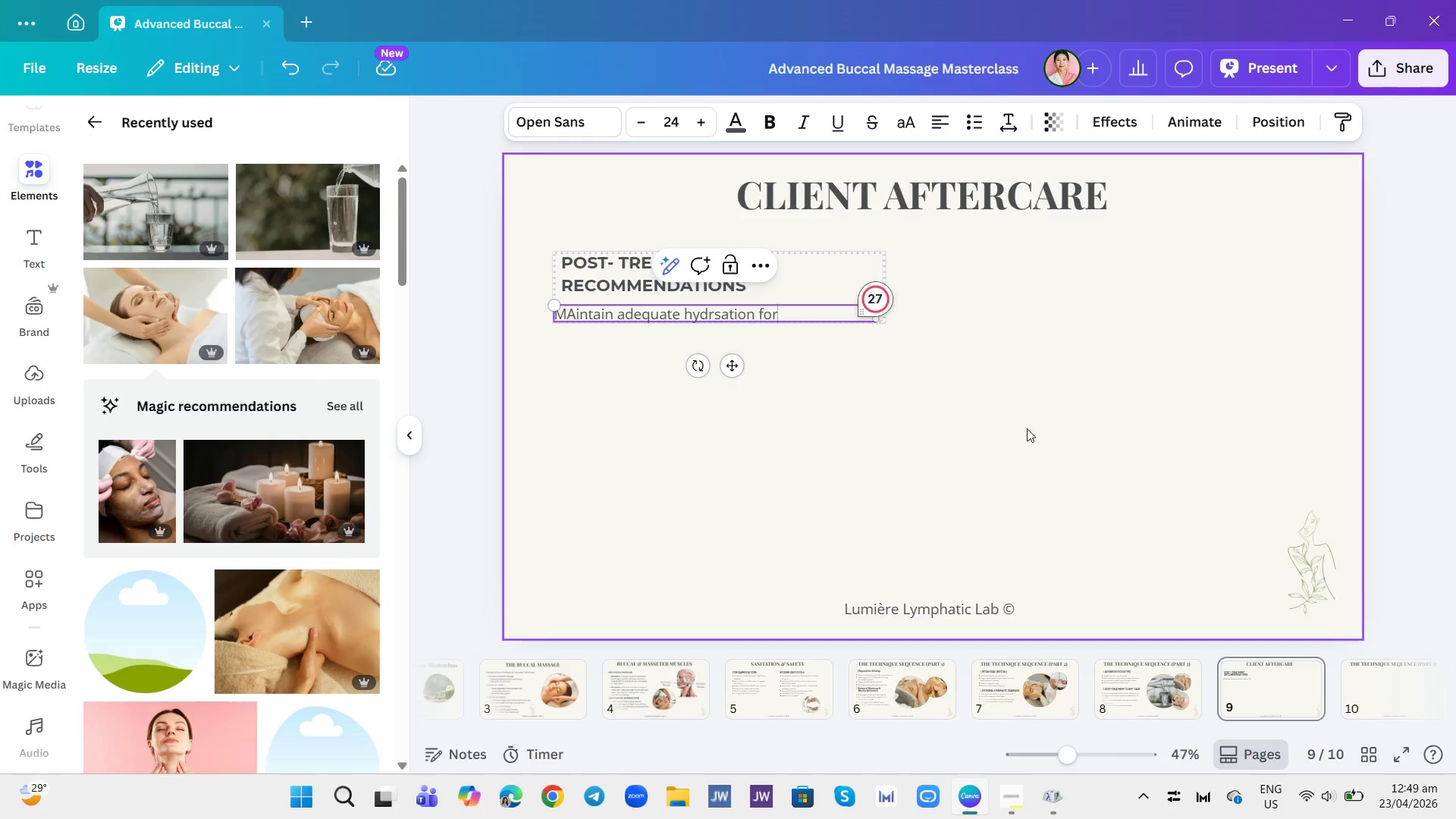 
mouse_move([1155, 695])
 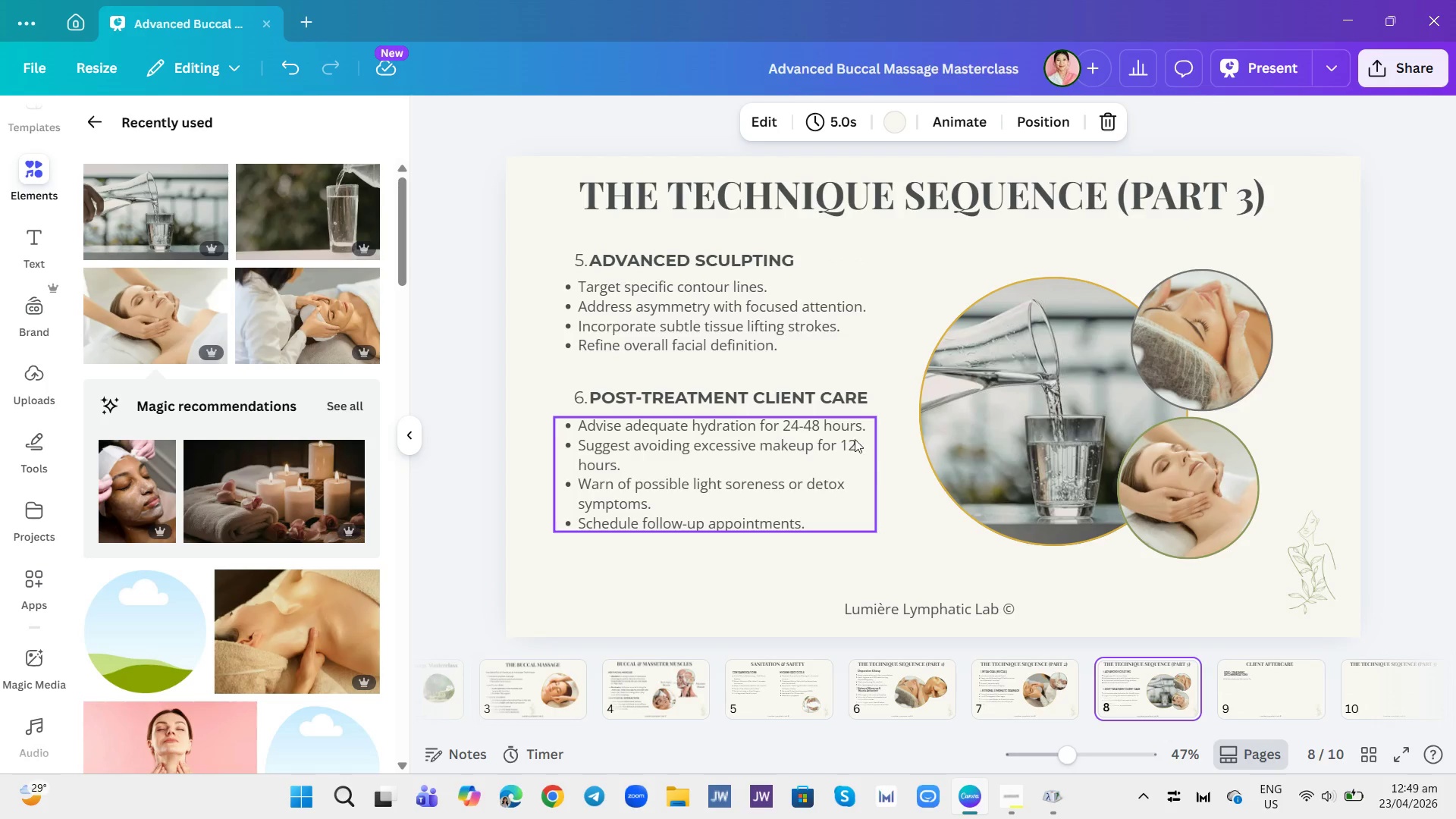 
left_click([846, 427])
 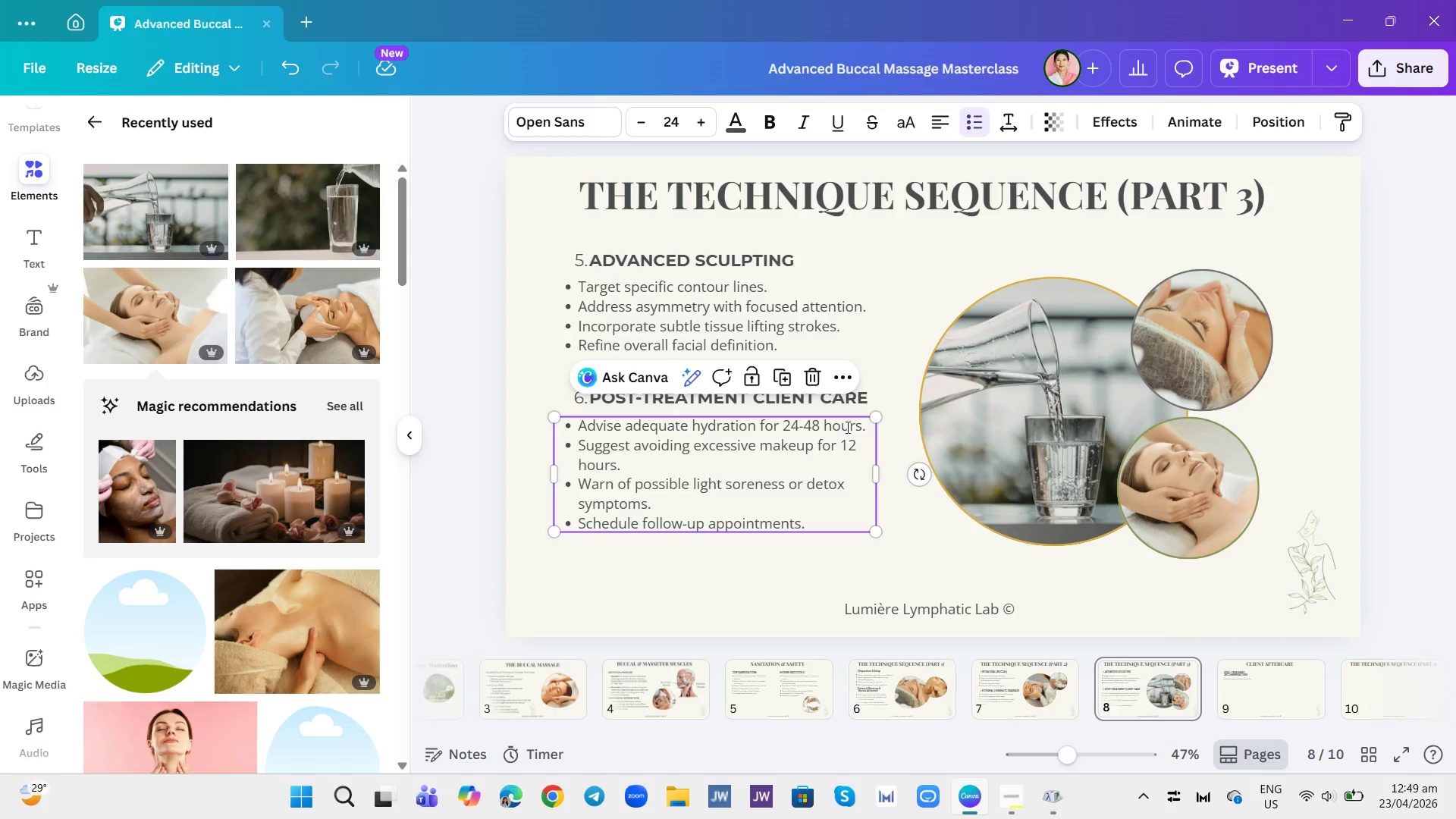 
double_click([846, 427])
 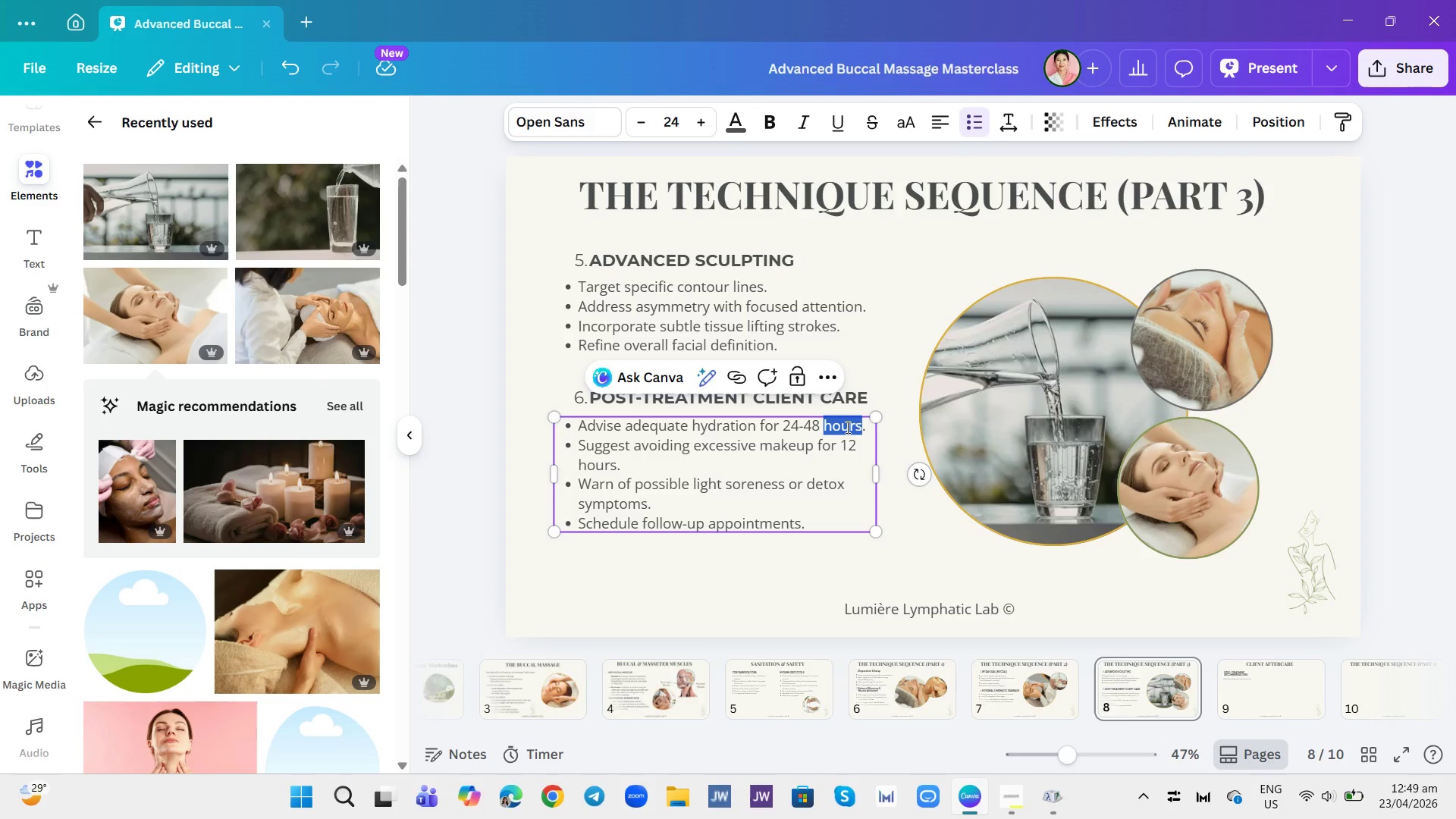 
triple_click([846, 427])
 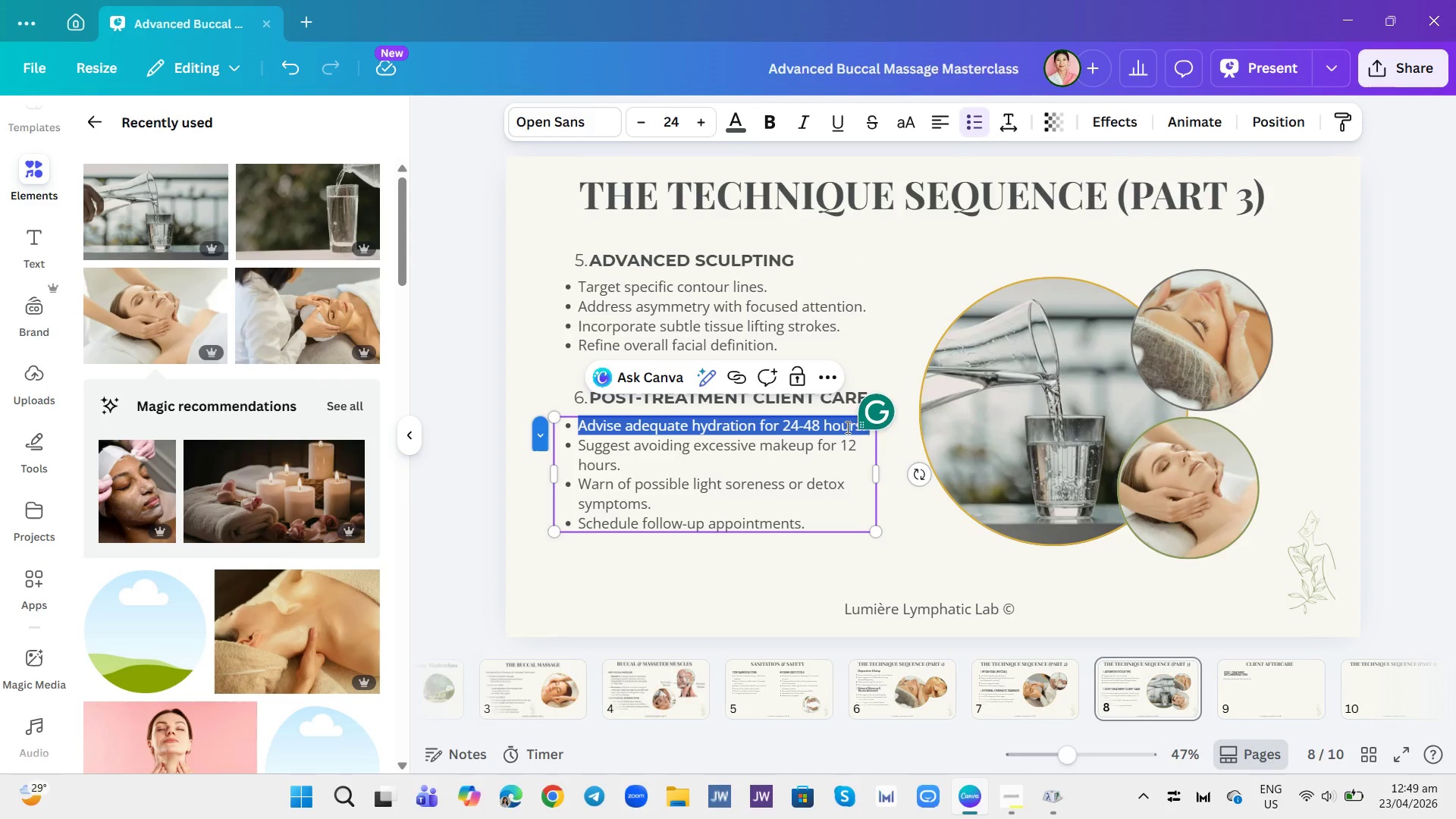 
key(Control+C)
 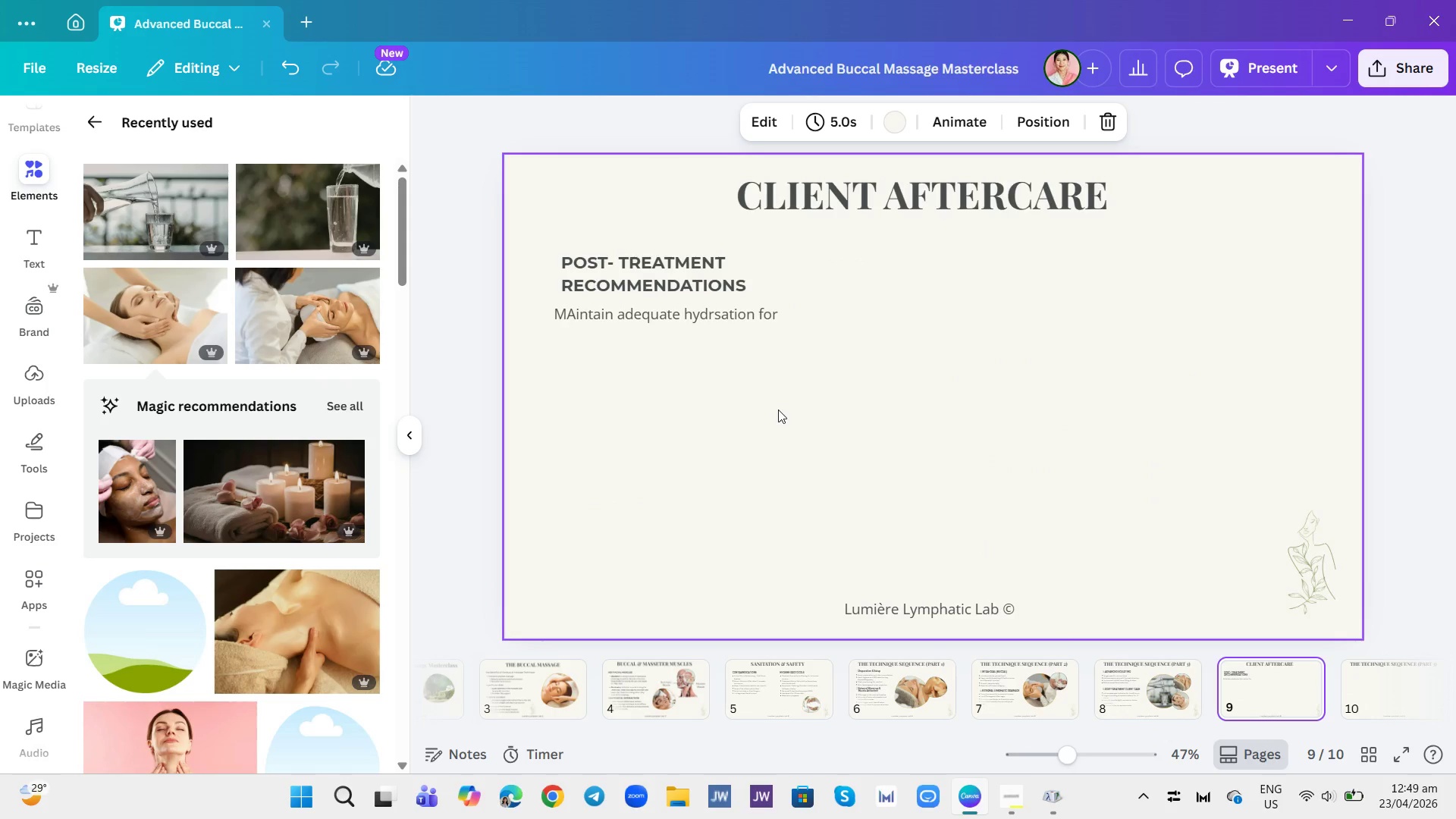 
double_click([768, 312])
 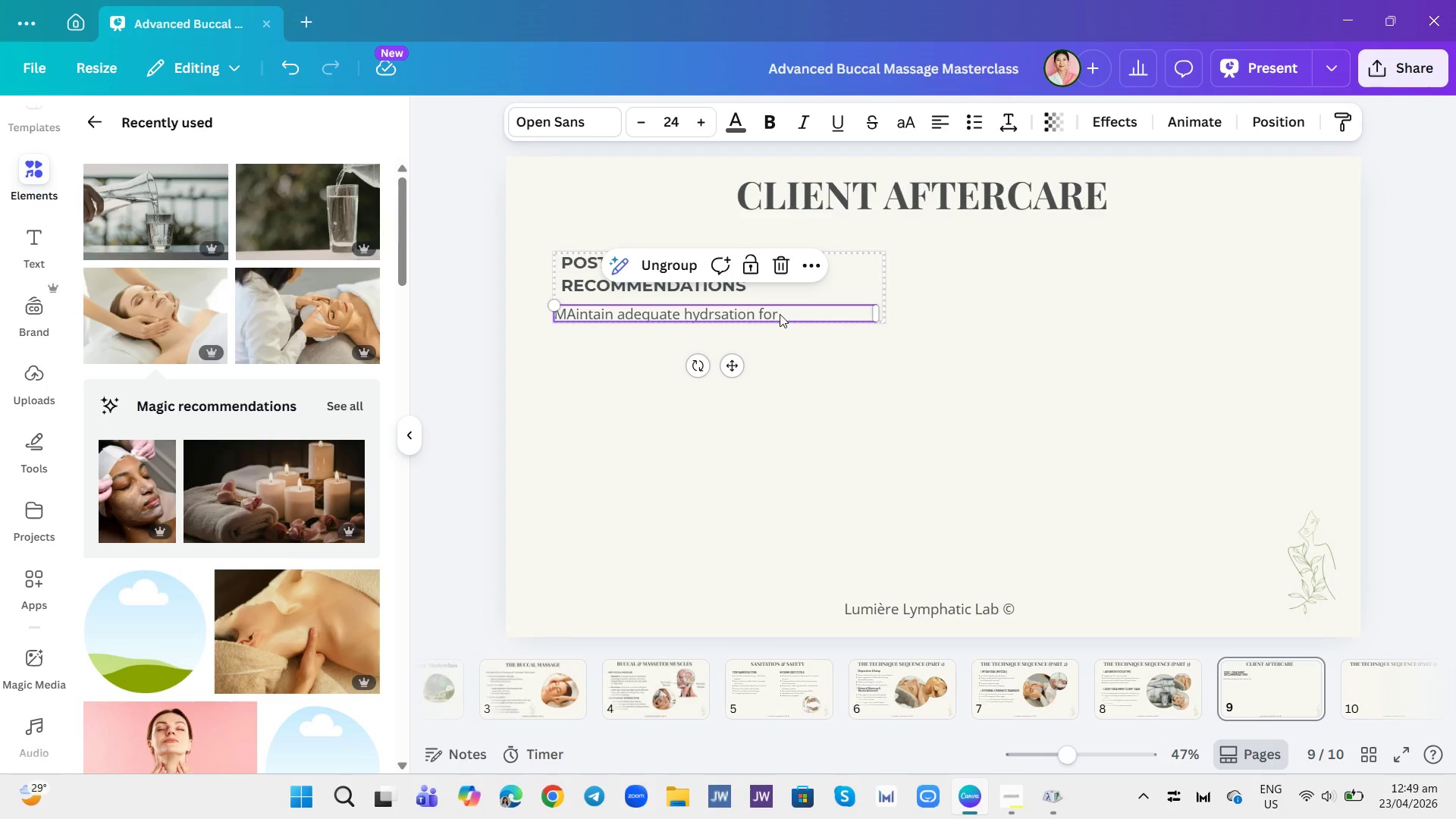 
left_click([781, 315])
 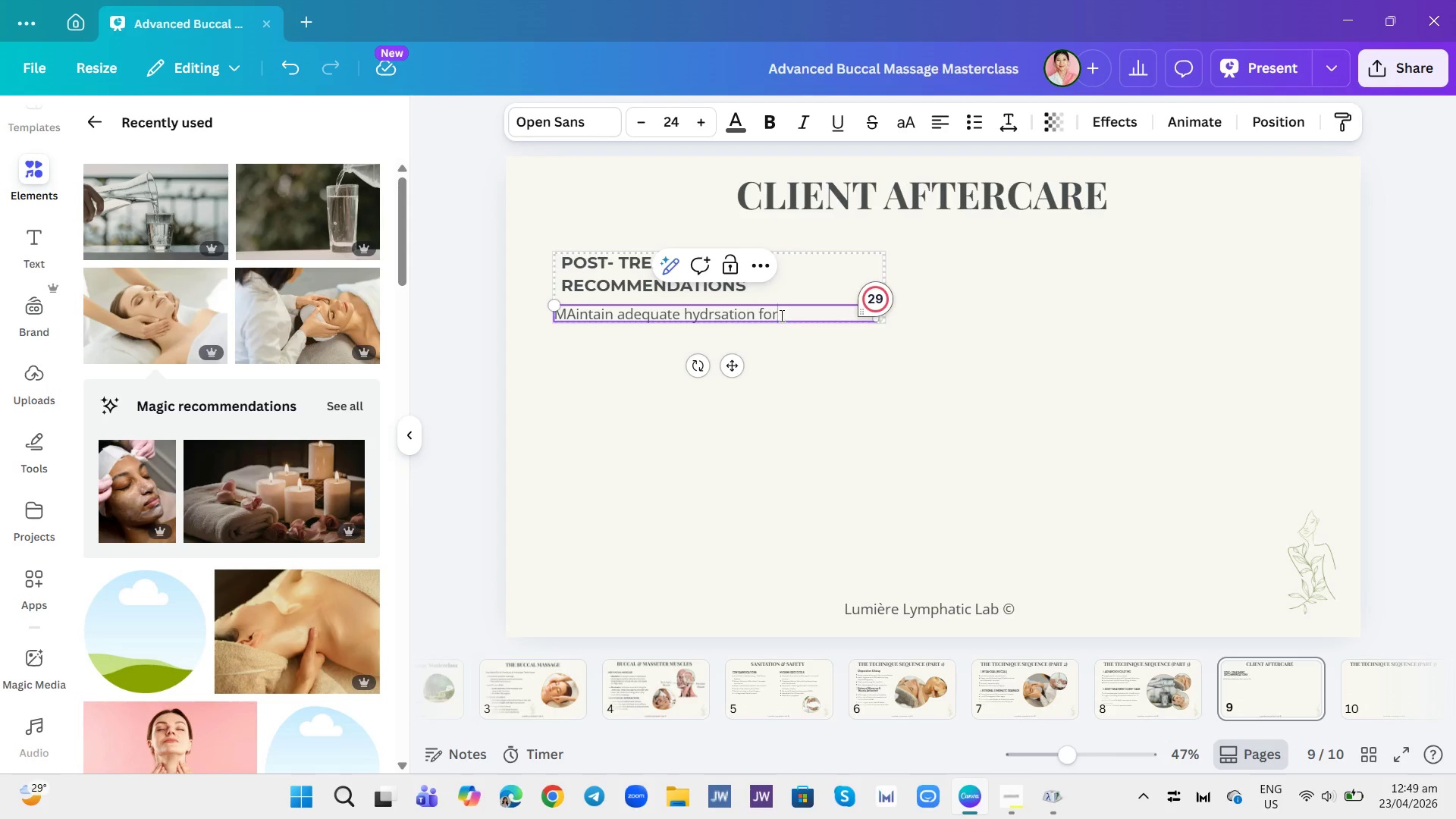 
hold_key(key=Backspace, duration=1.5)
 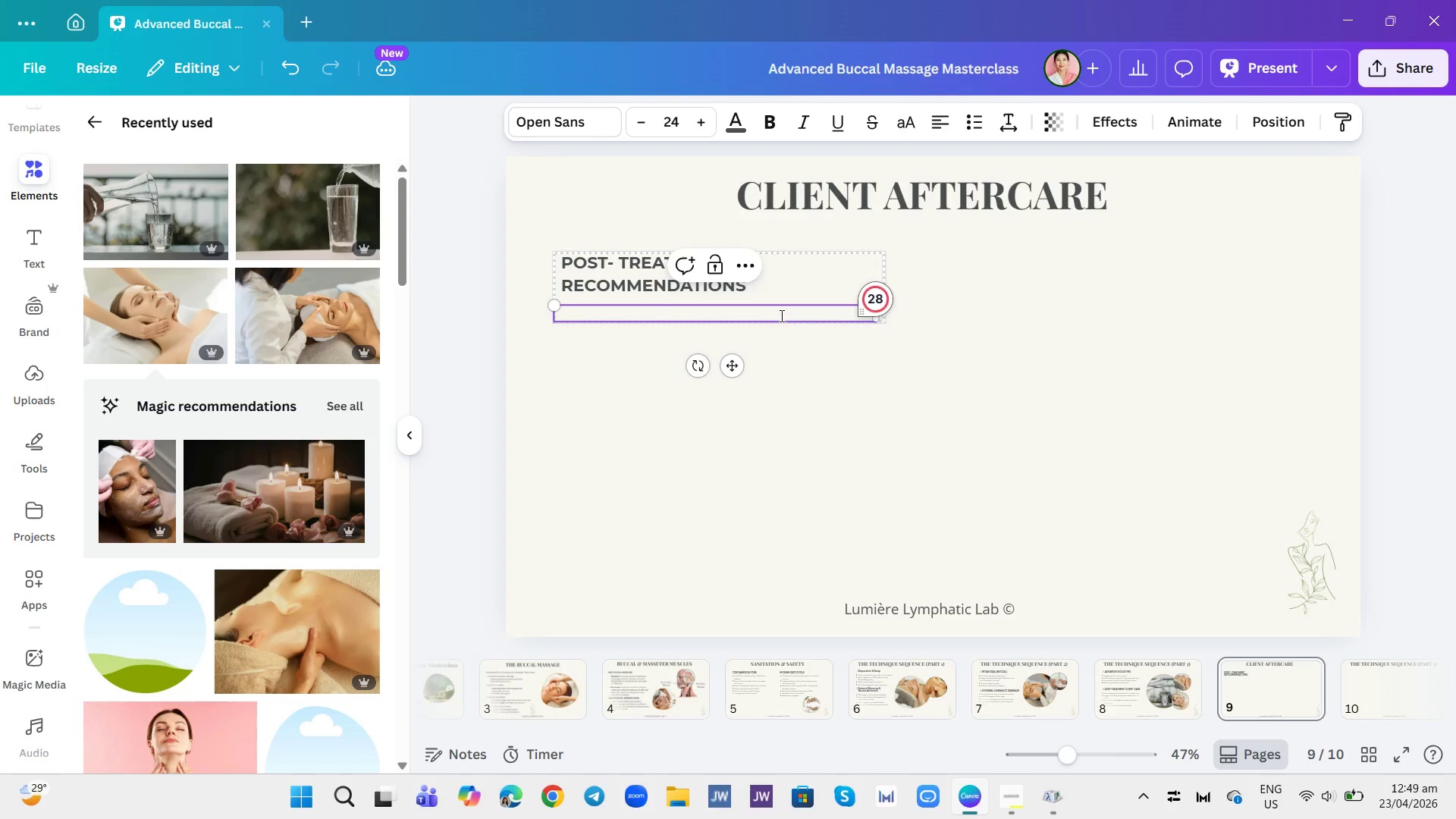 
hold_key(key=Backspace, duration=0.44)
 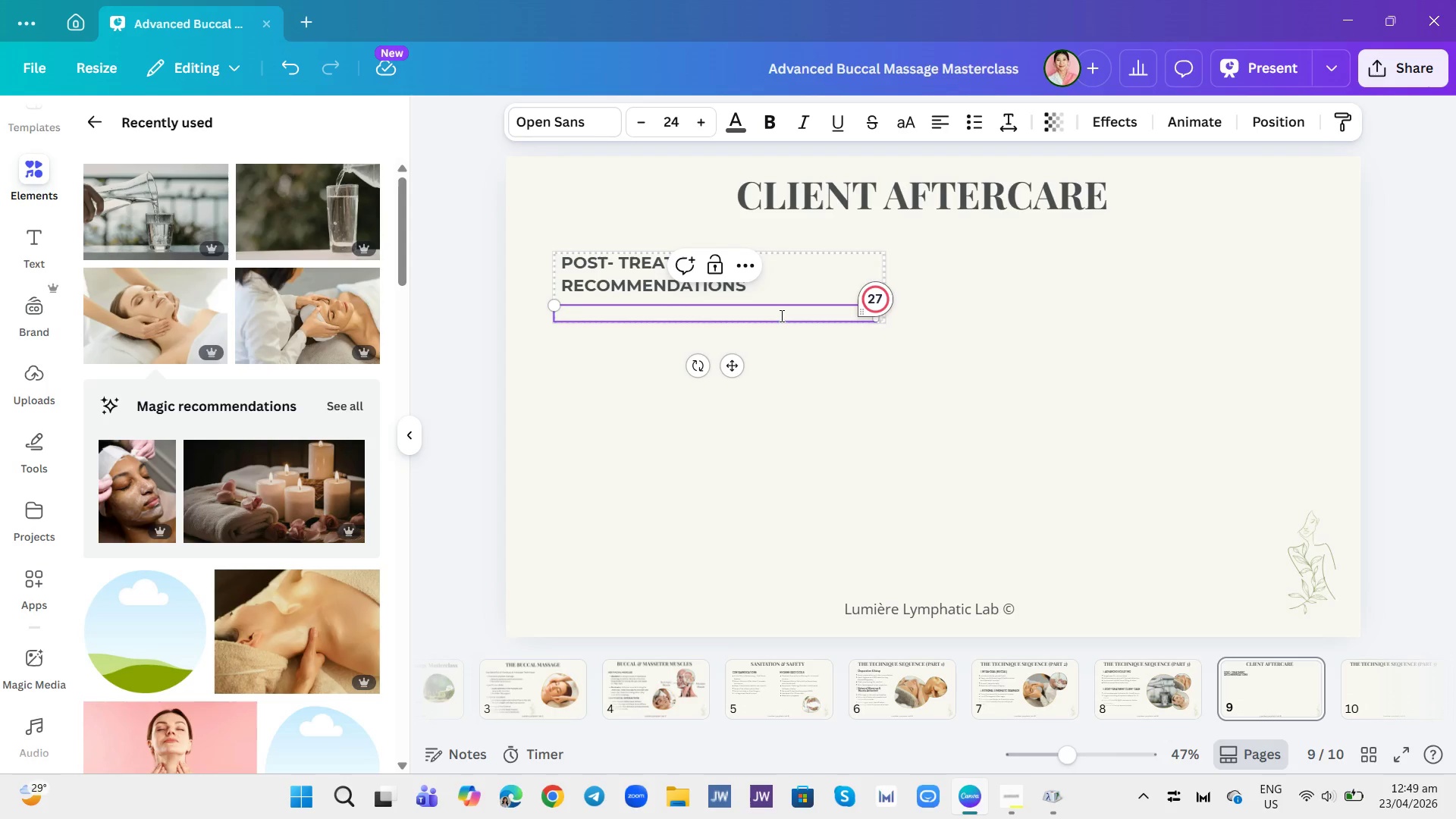 
key(Control+V)
 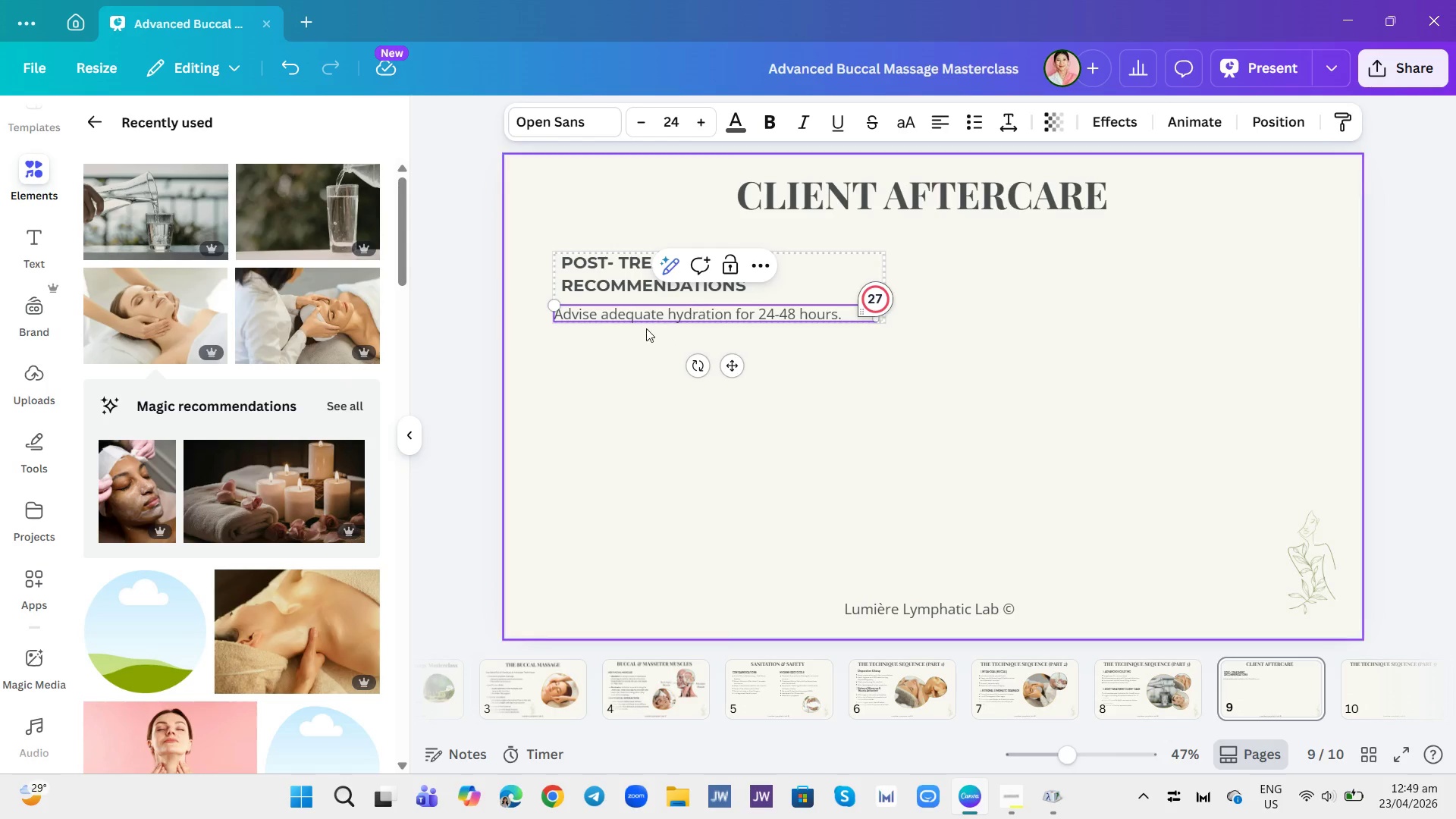 
left_click([600, 315])
 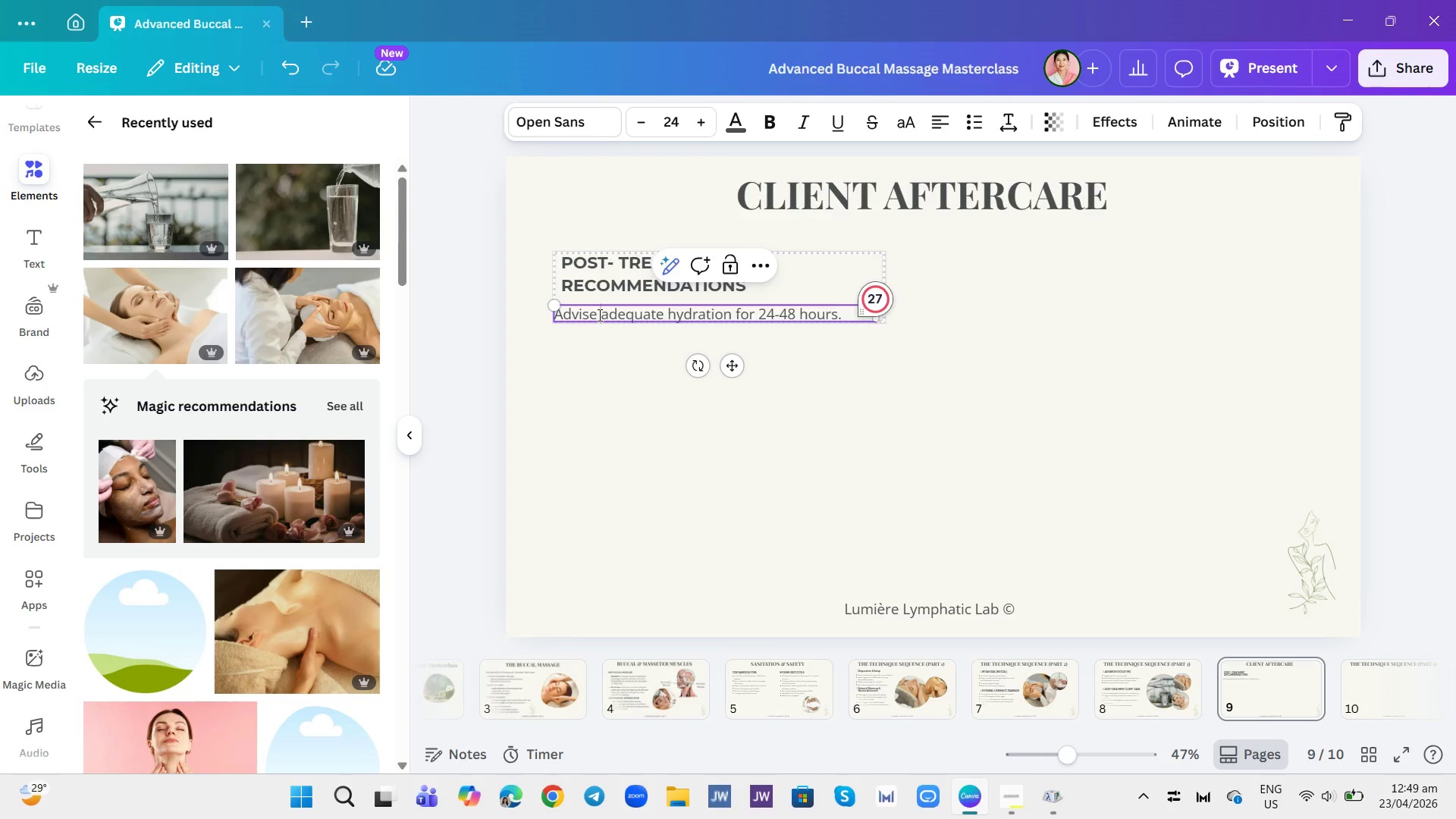 
left_click([598, 315])
 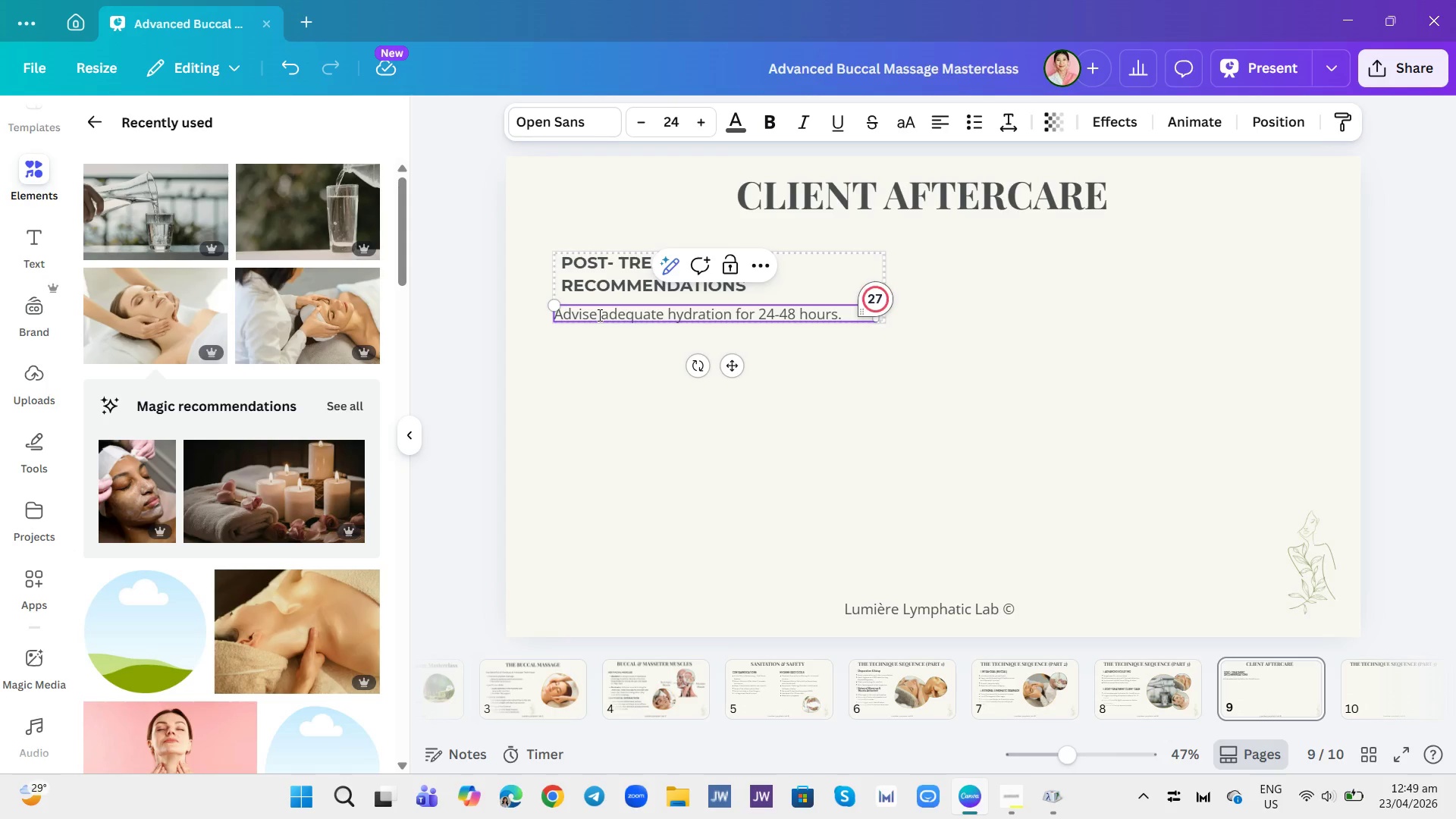 
key(Backspace)
key(Backspace)
key(Backspace)
key(Backspace)
key(Backspace)
key(Backspace)
type(Maintain)
 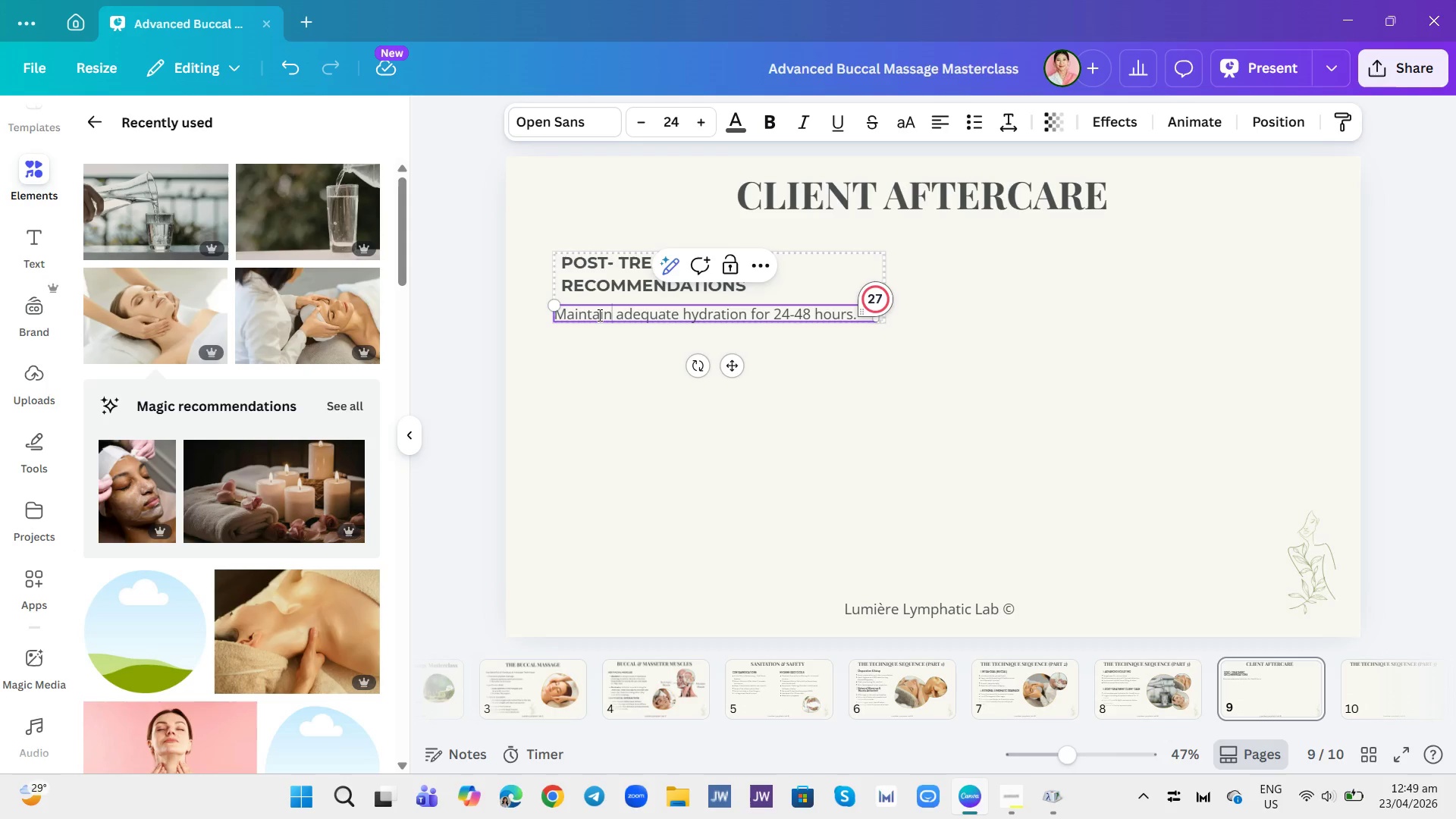 
left_click([878, 385])
 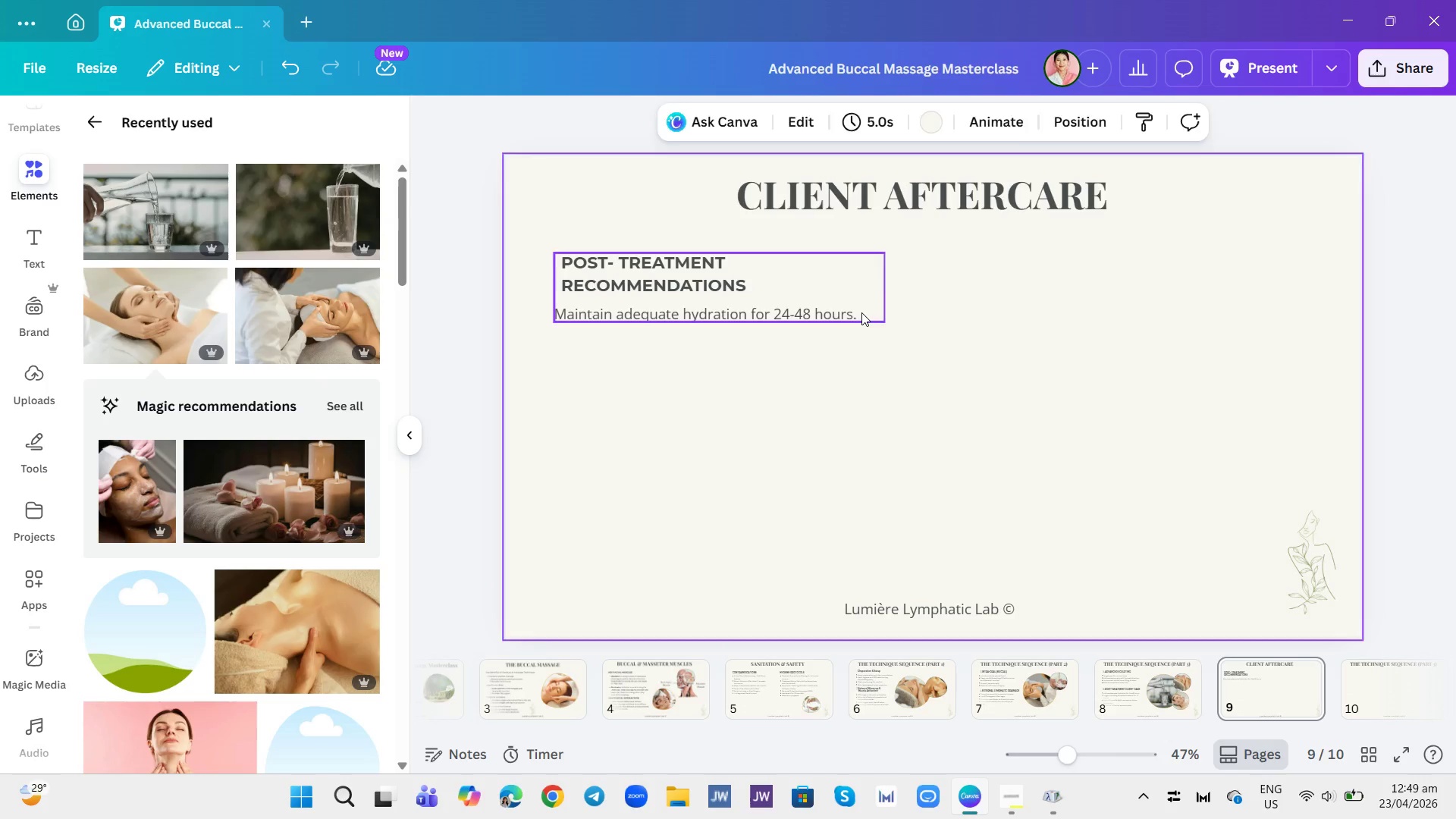 
double_click([861, 312])
 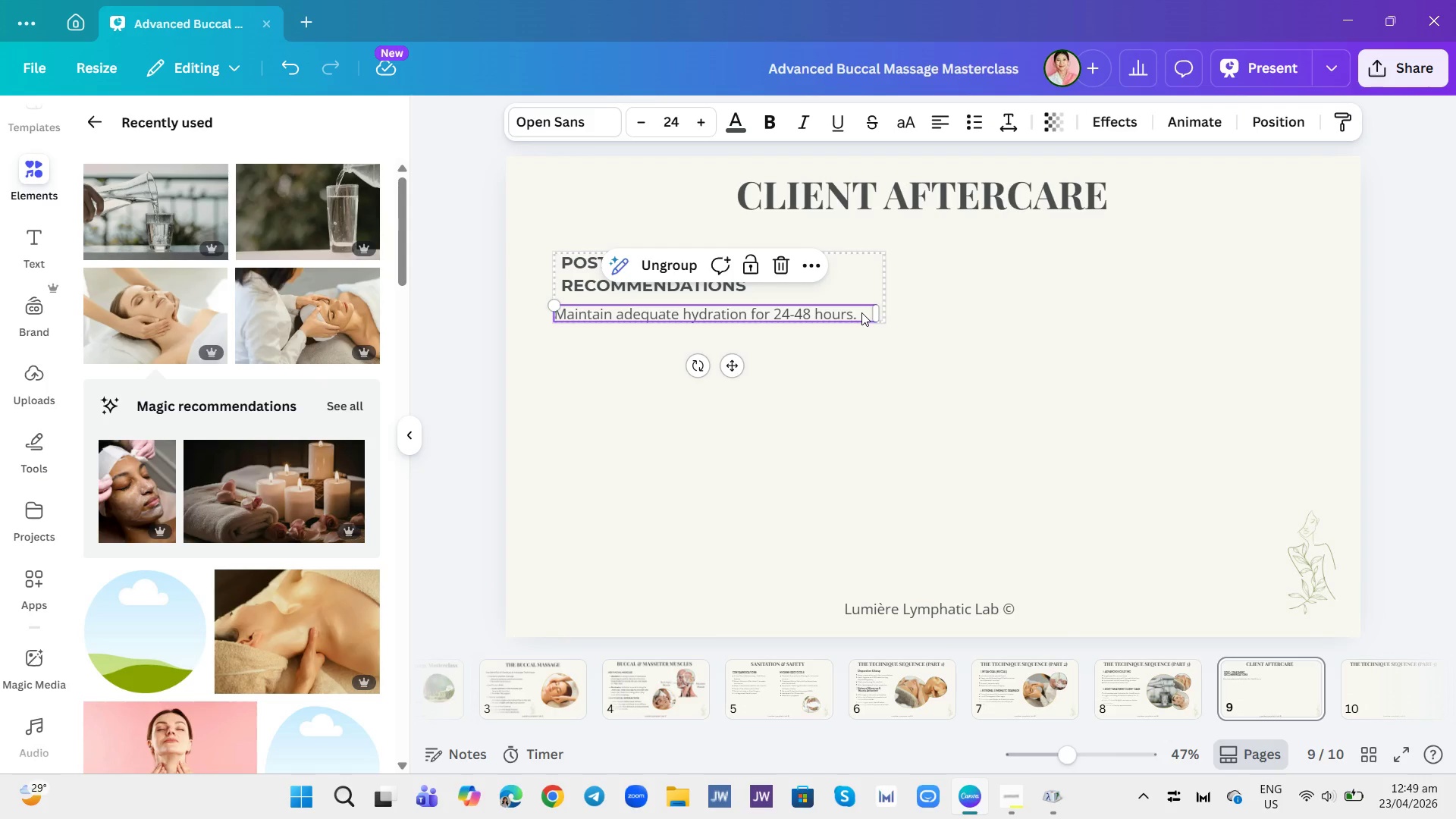 
left_click([861, 312])
 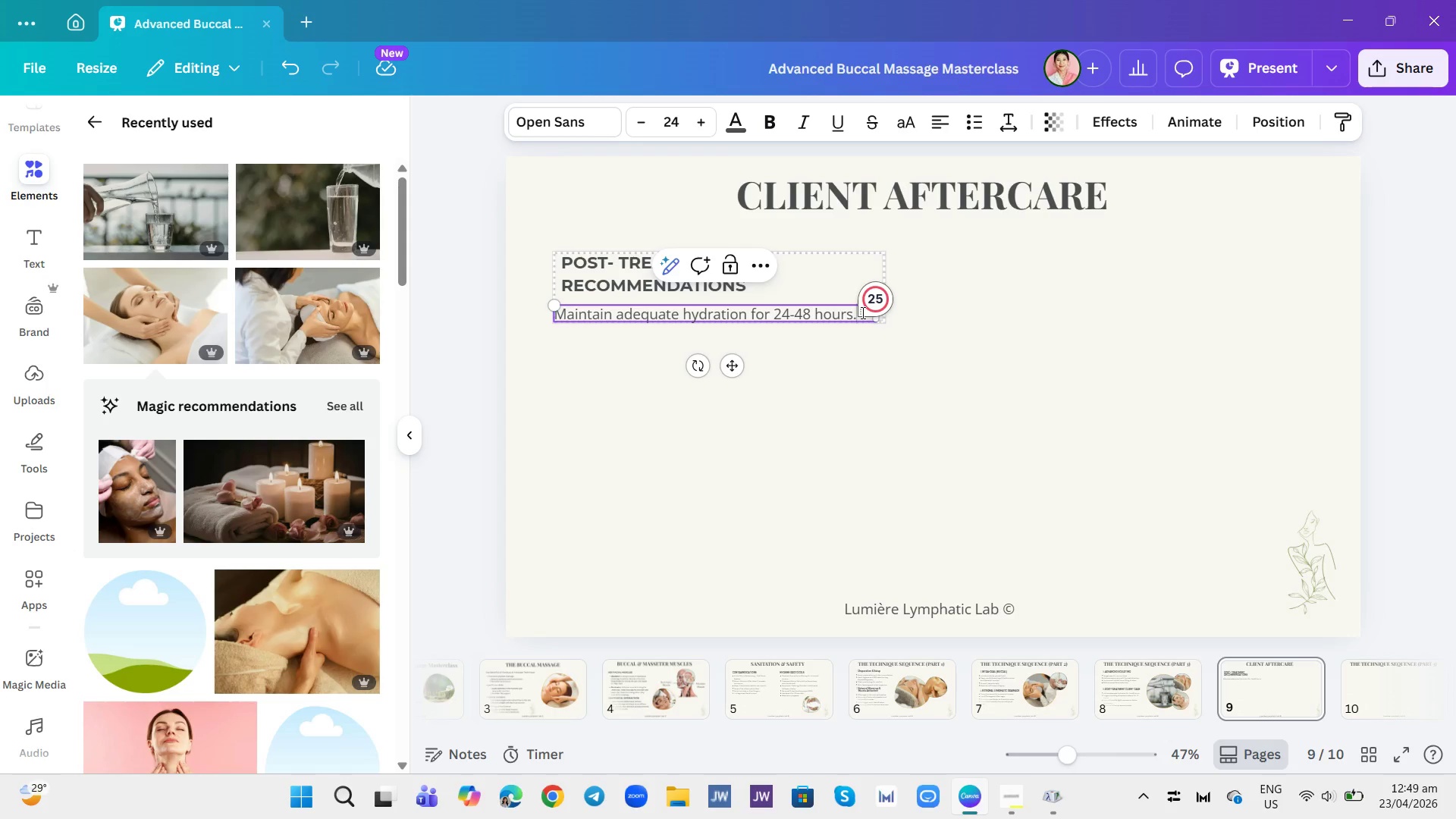 
wait(8.27)
 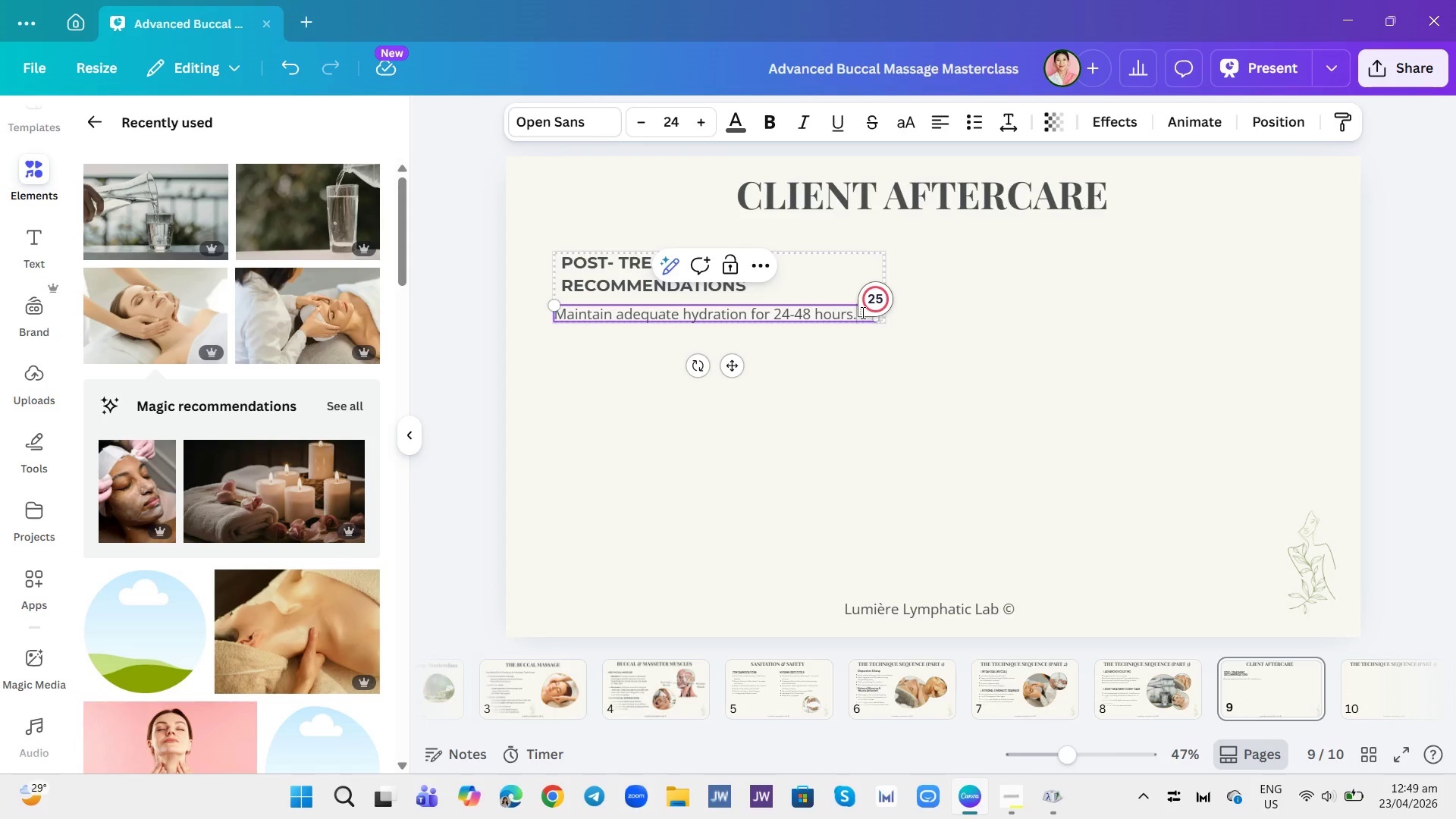 
key(Enter)
 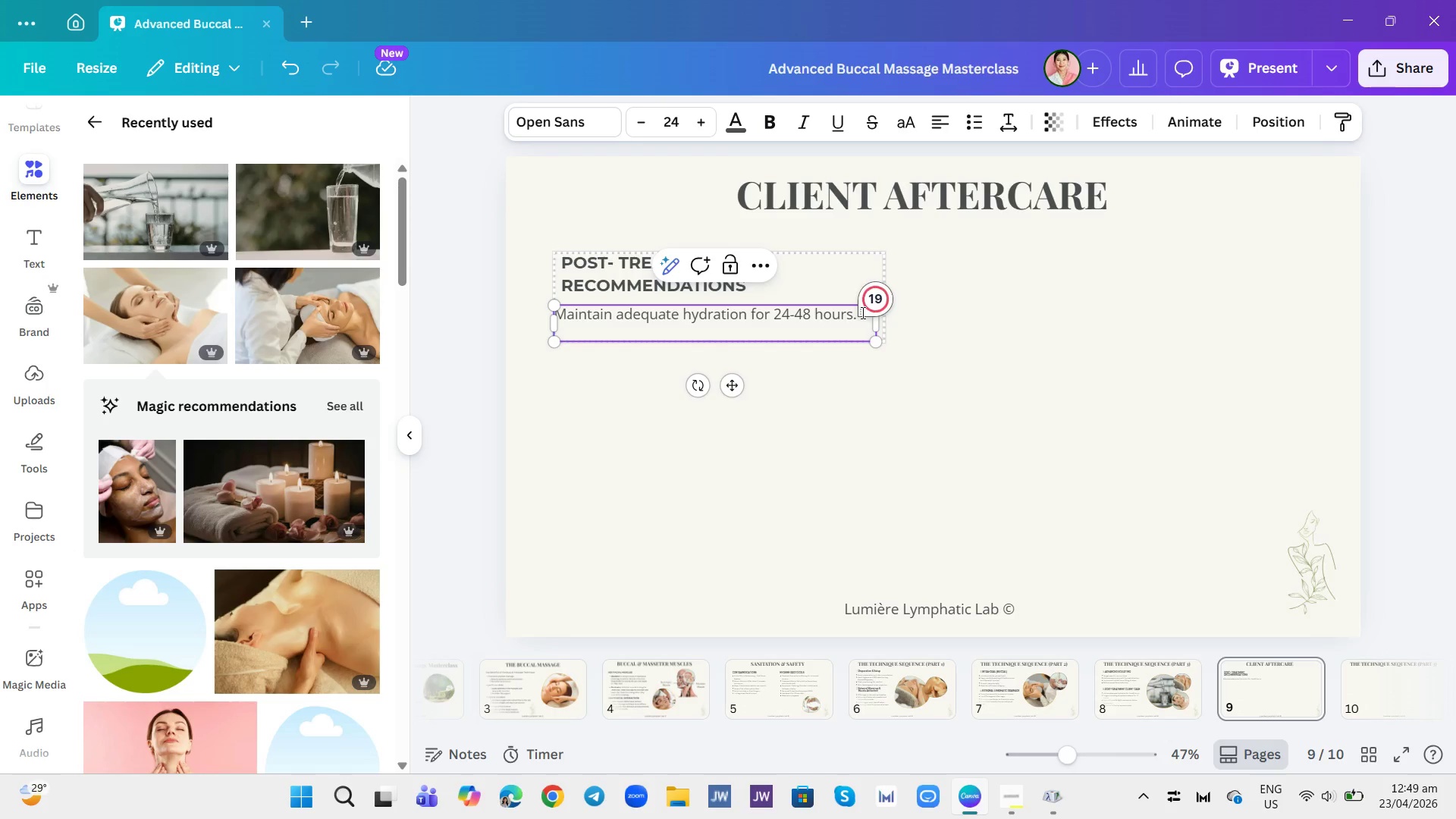 
type(Avoid strenuous exeri)
key(Backspace)
type(cise for 24 hours.)
 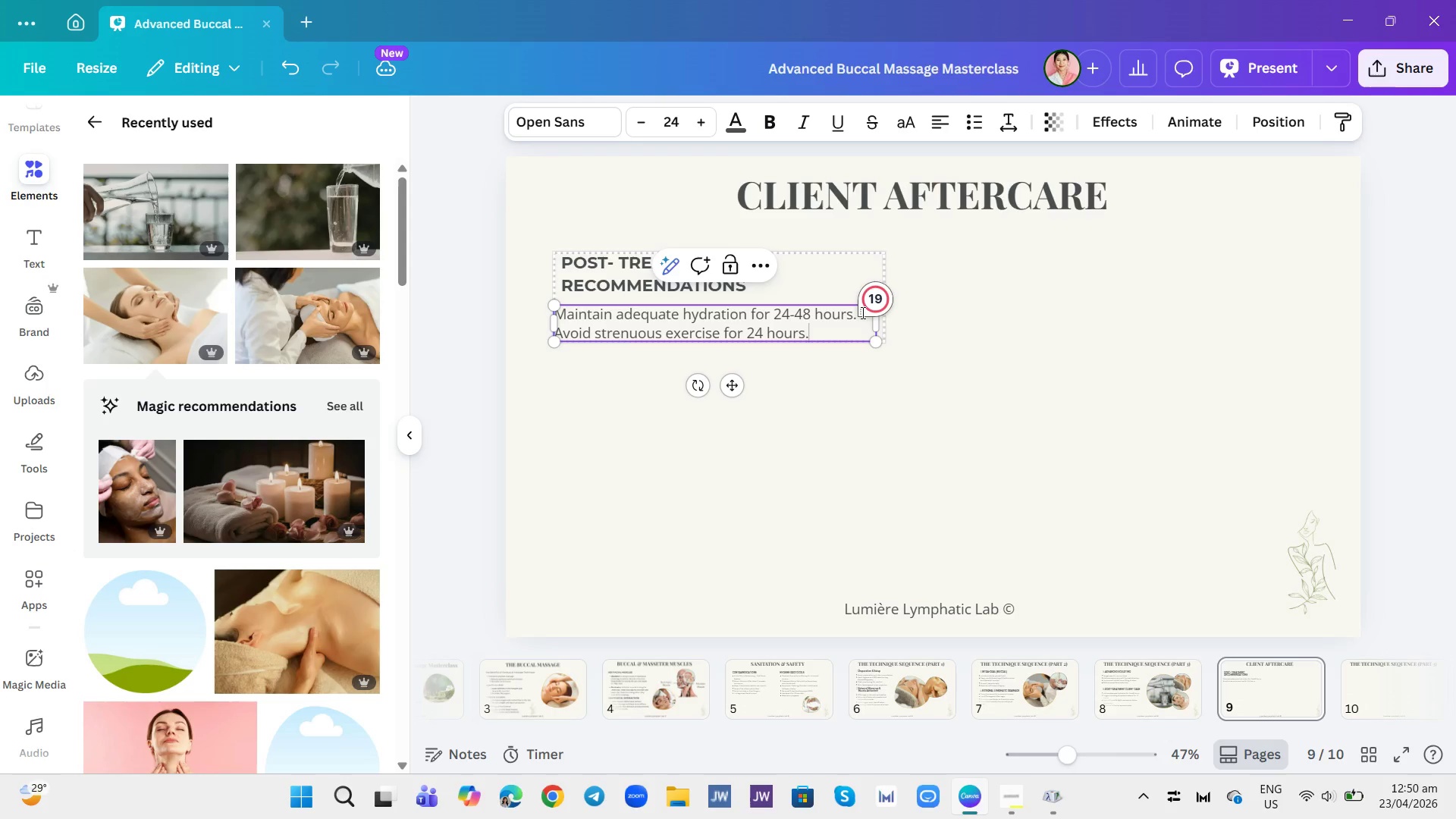 
key(Enter)
 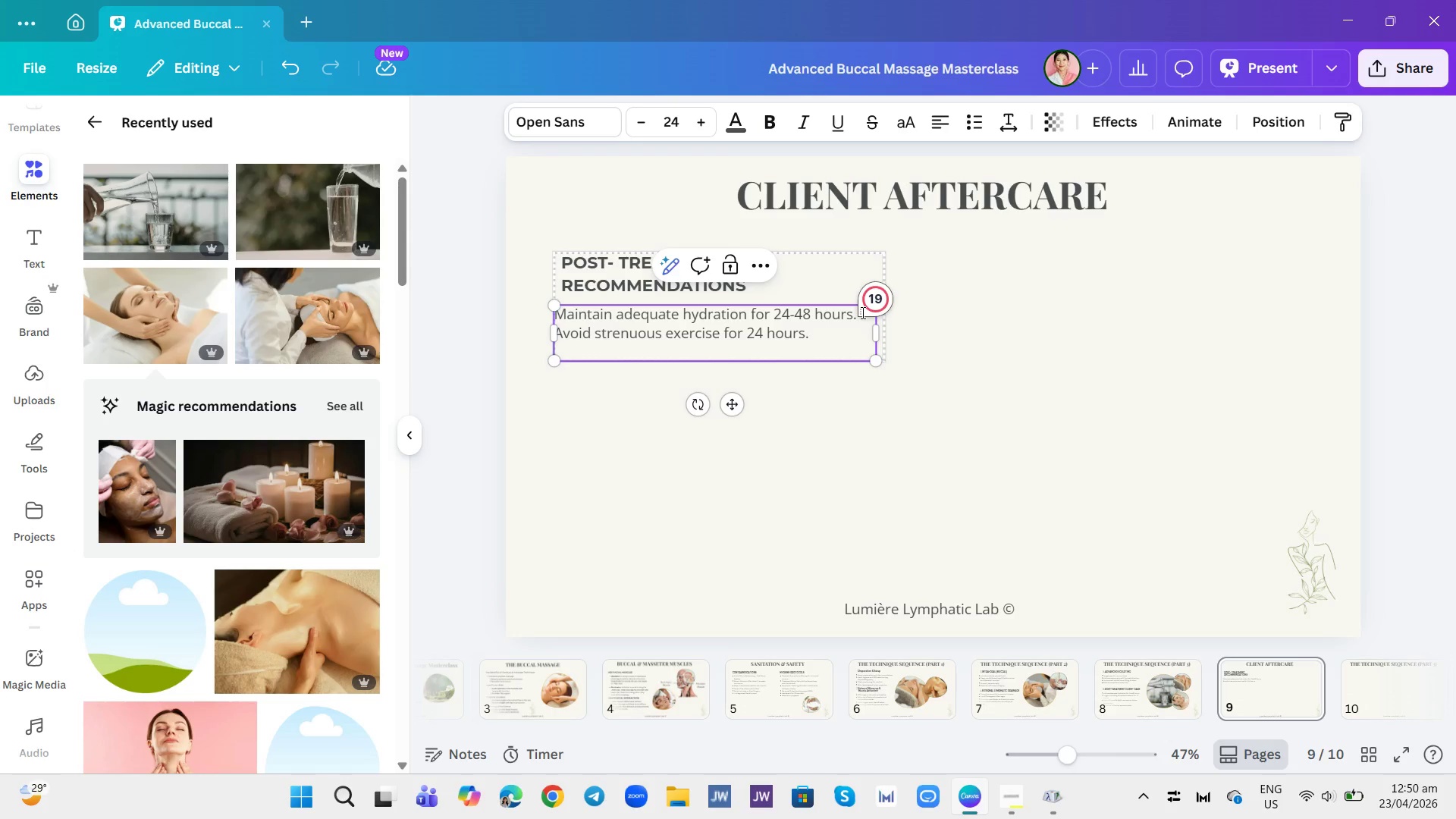 
type(Suf)
key(Backspace)
type(ggest avoiding es)
key(Backspace)
type(xcessiv makeup for 12 hours.)
 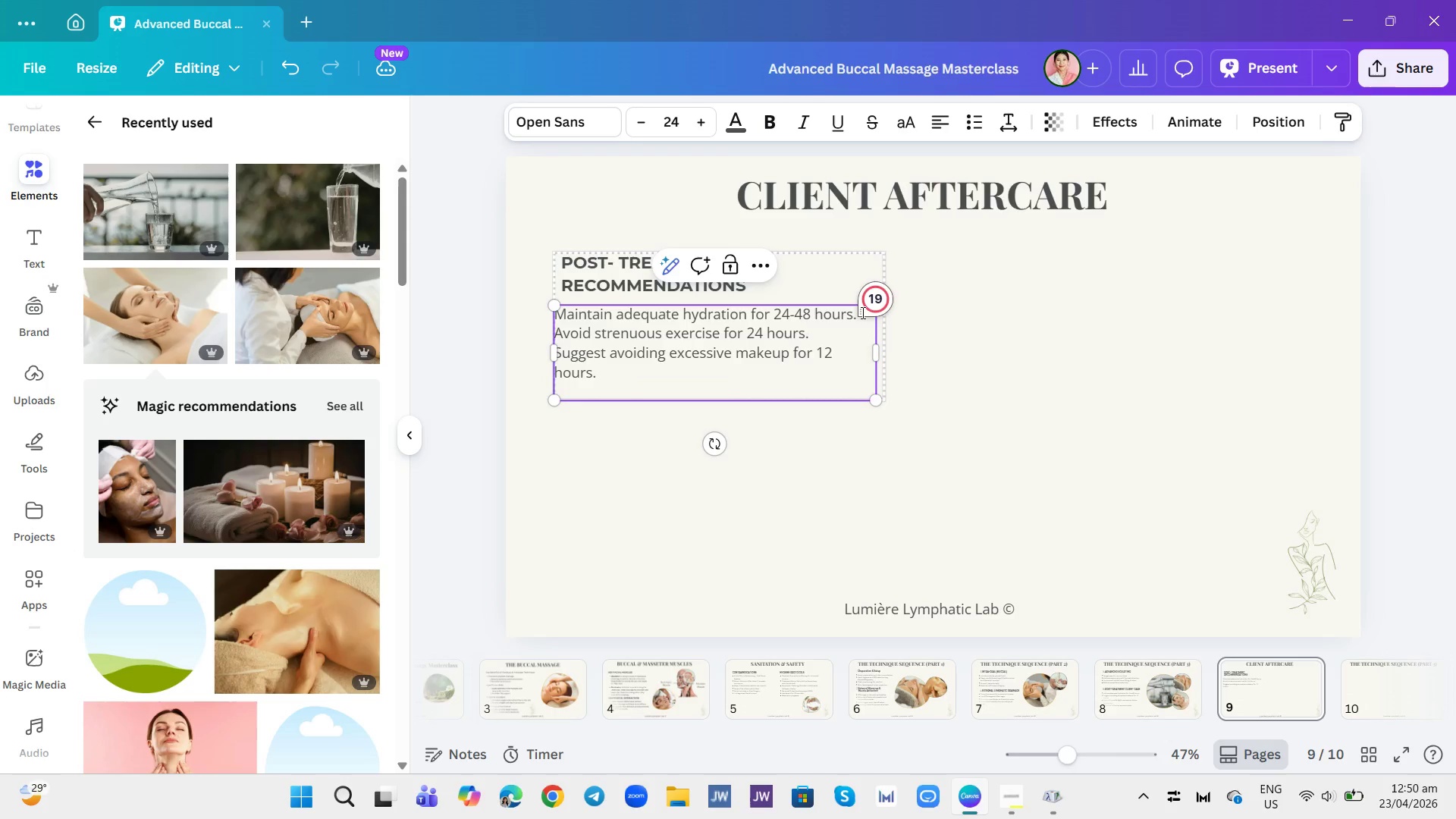 
key(Enter)
 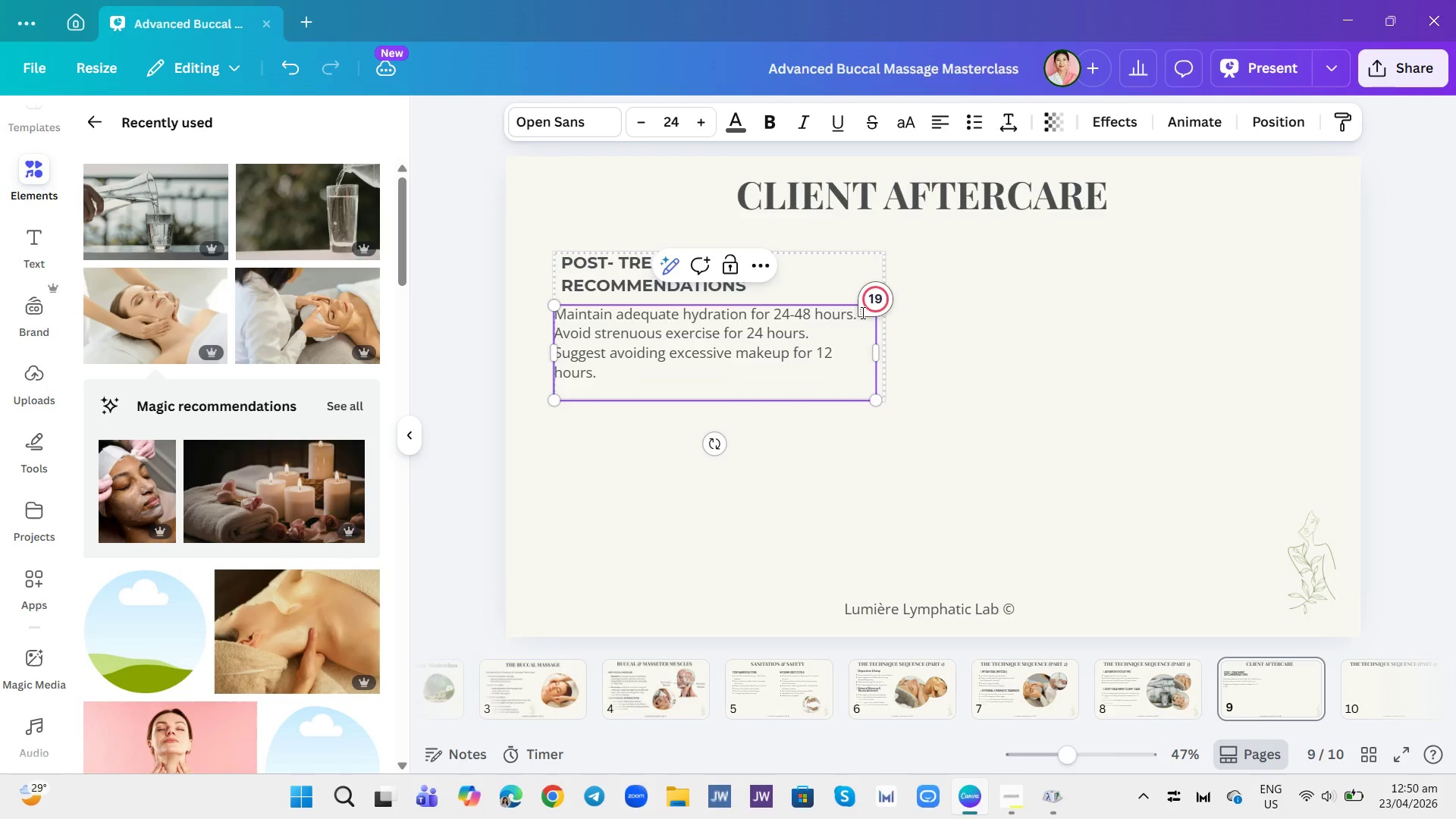 
type(Apply cool compresses for slight puffiness.)
 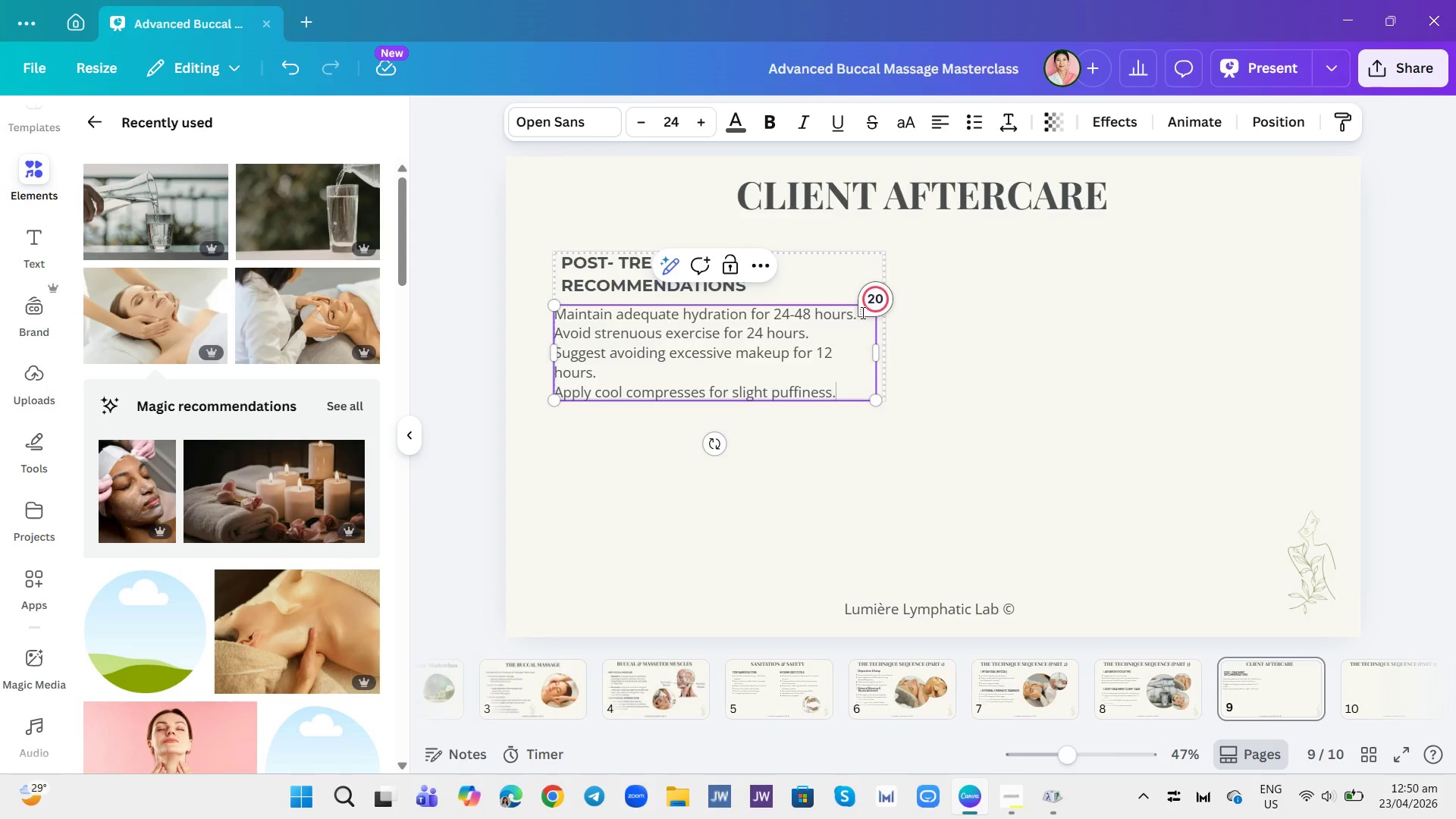 
key(Enter)
 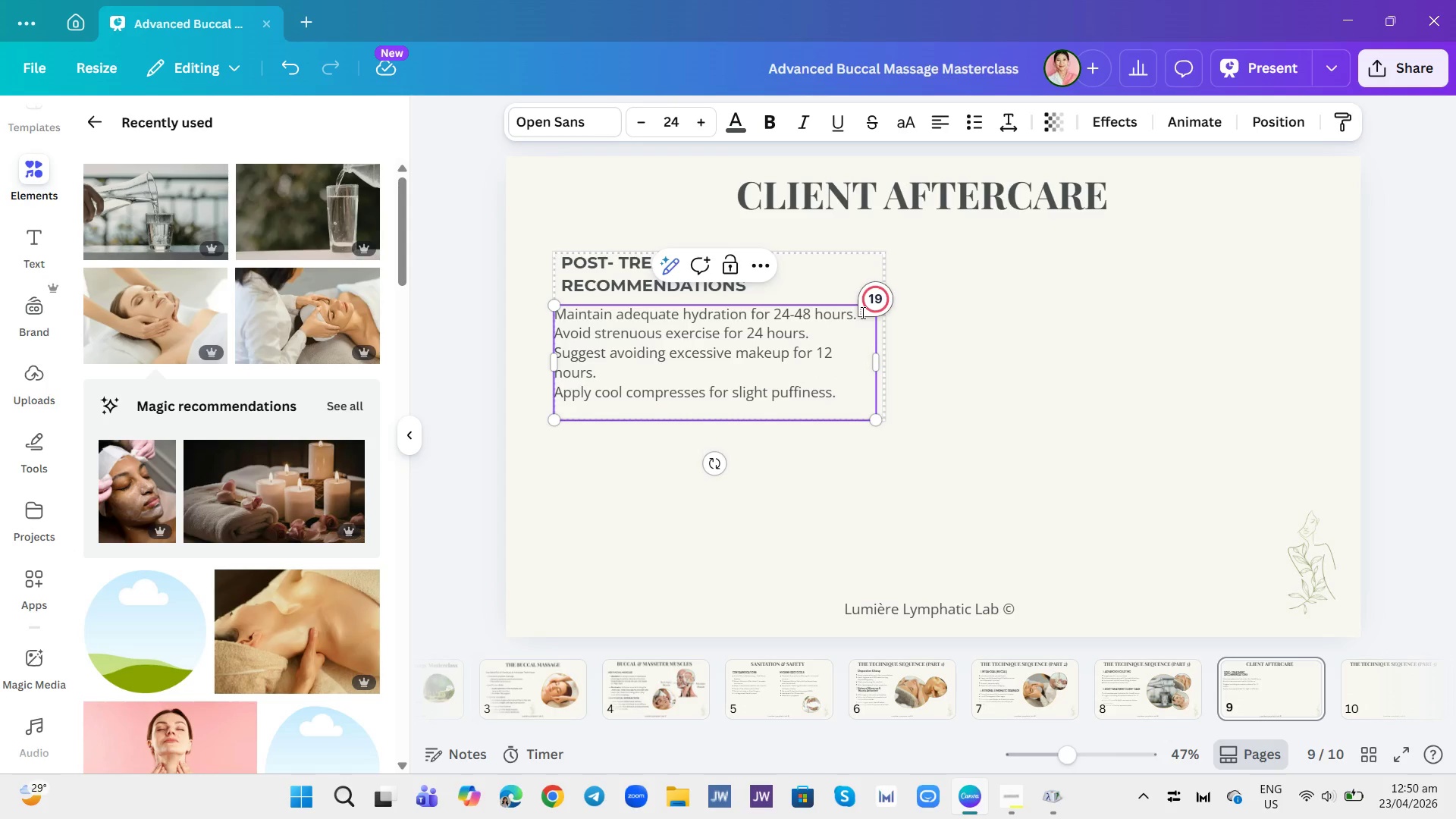 
type(Inform client about the )
key(Backspace)
key(Backspace)
key(Backspace)
key(Backspace)
type(pozib)
key(Backspace)
key(Backspace)
key(Backspace)
type(ssible)
 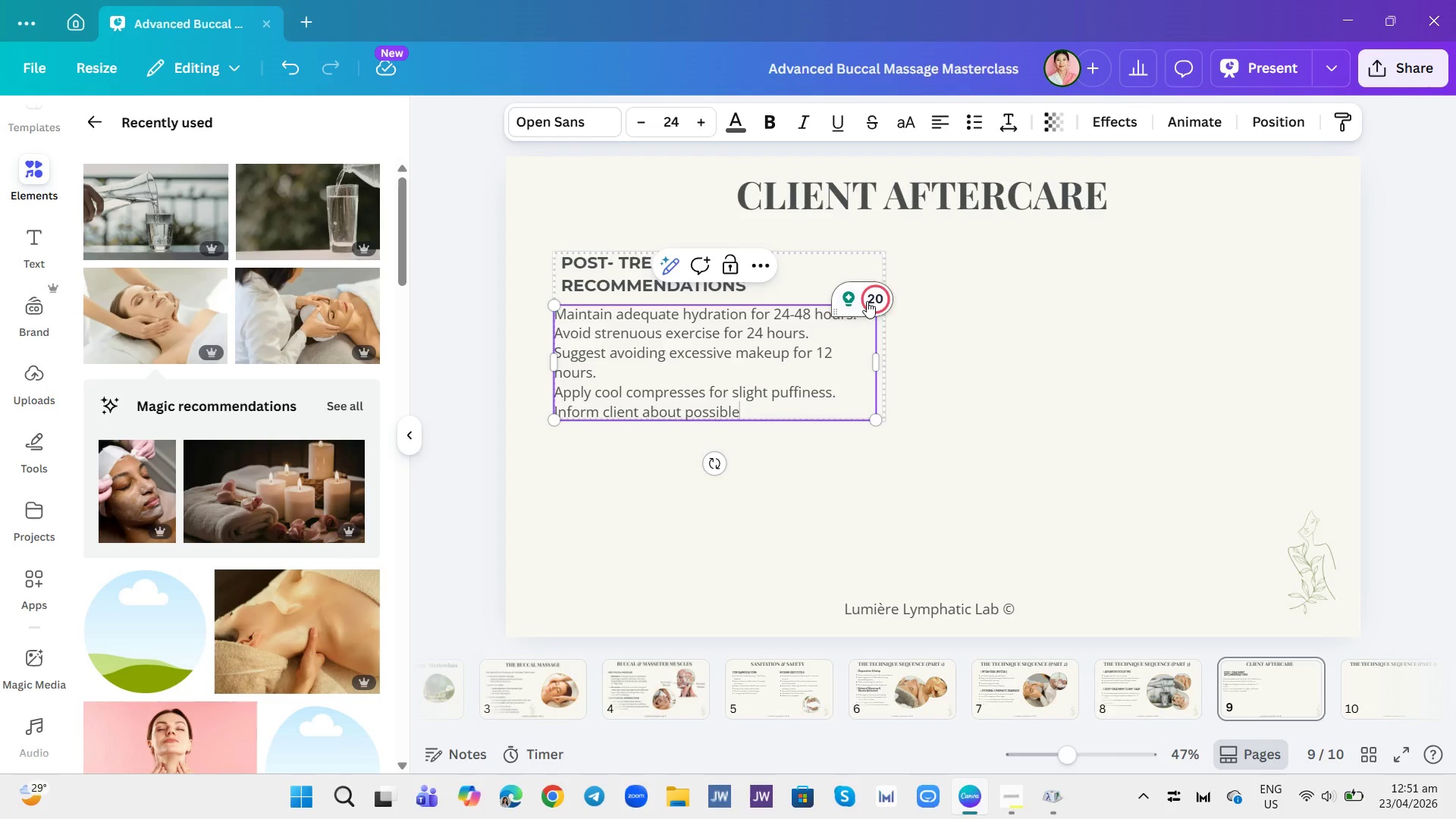 
type( light sorenee)
key(Backspace)
type(ss )
 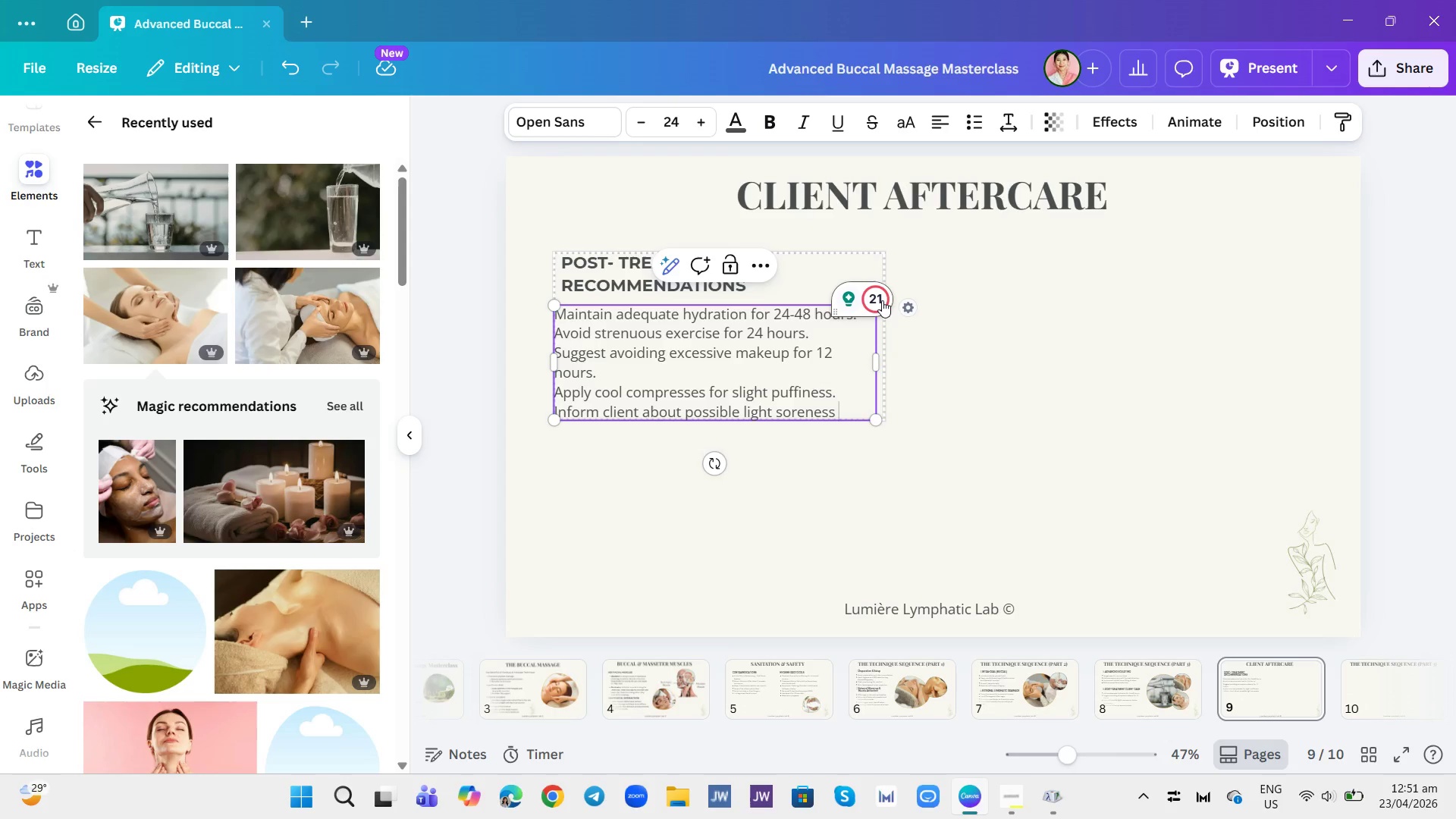 
type(or detox symptoms.)
 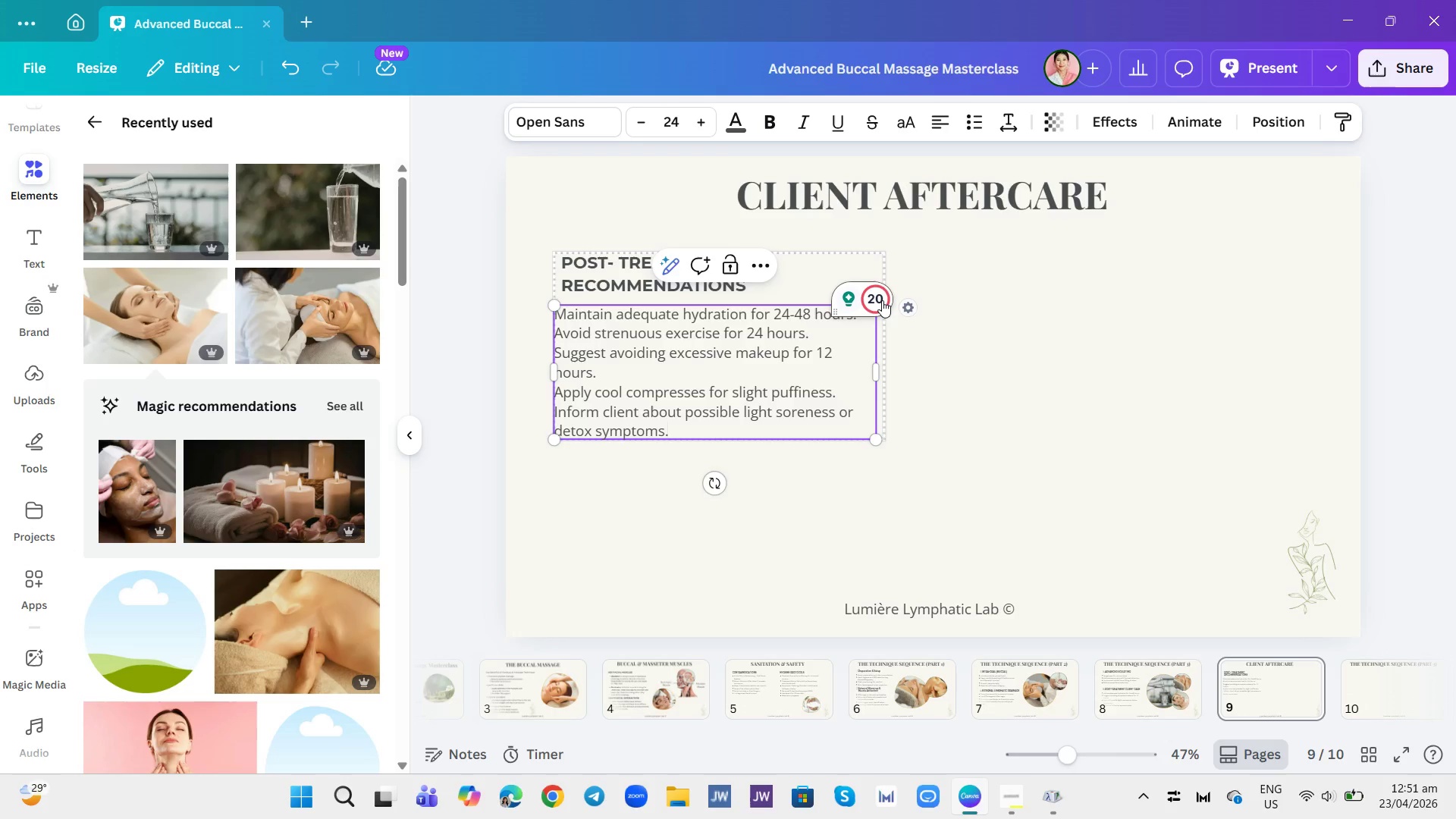 
left_click_drag(start_coordinate=[1080, 356], to_coordinate=[1076, 355])
 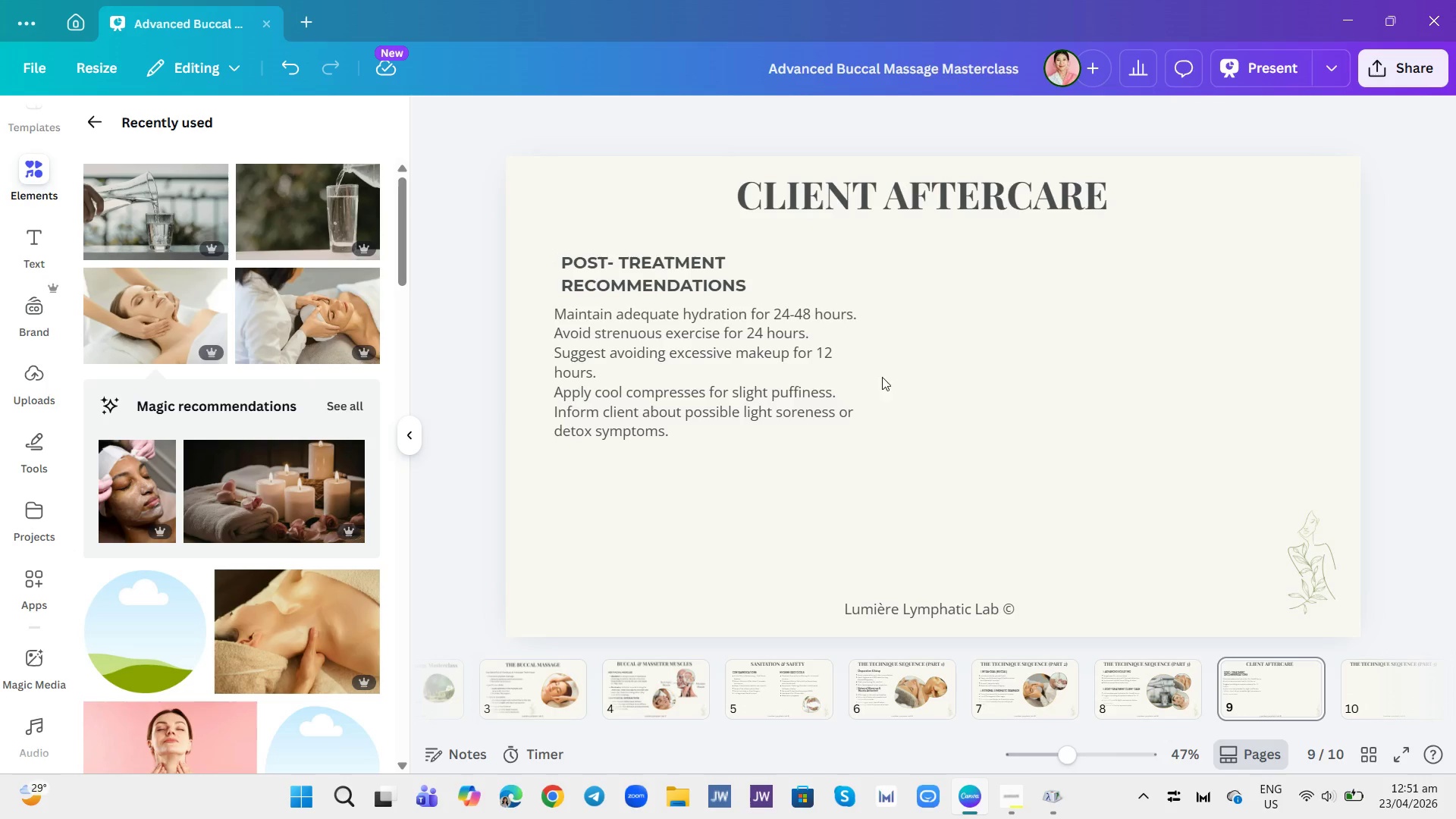 
left_click([846, 386])
 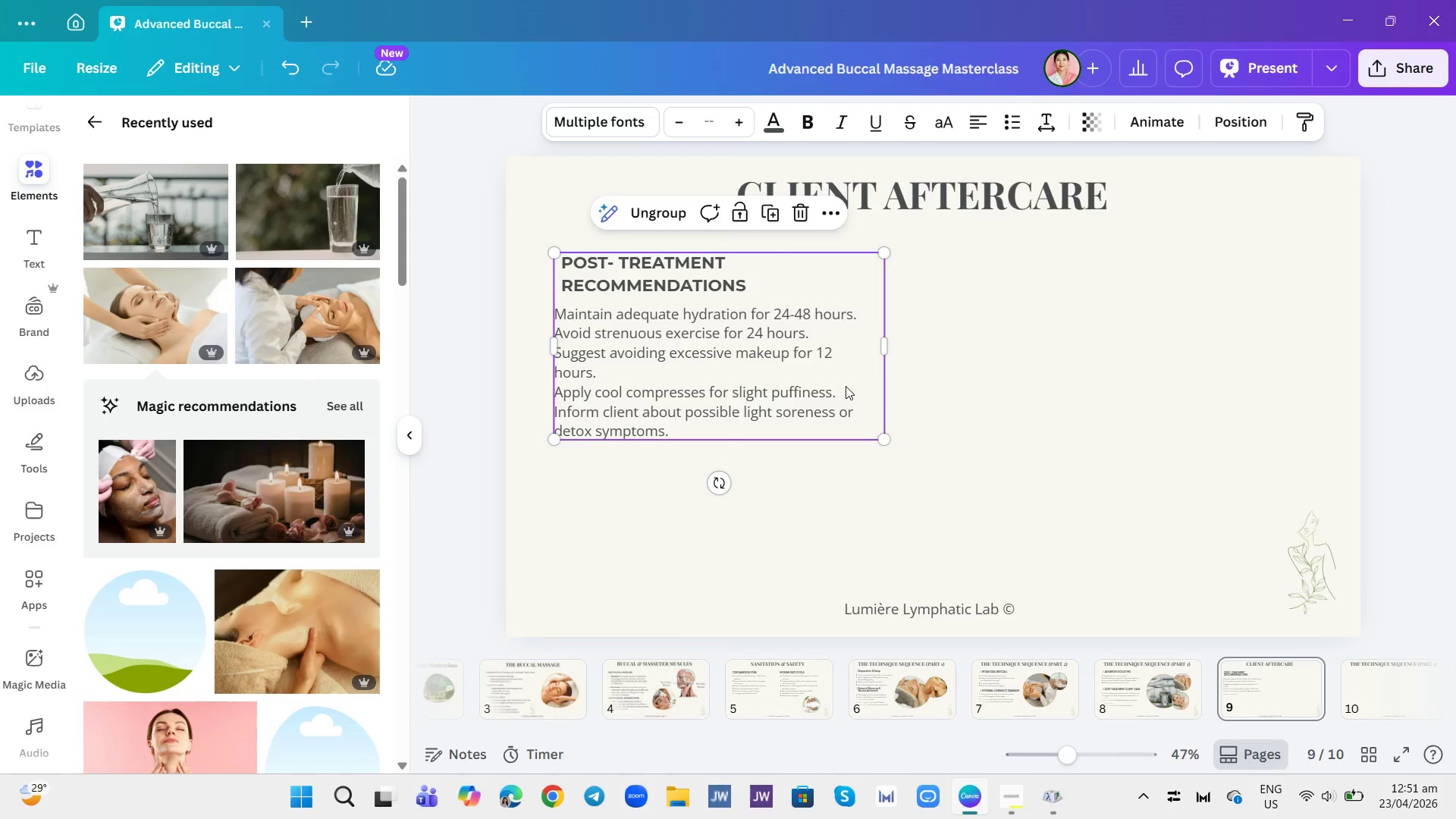 
left_click([846, 386])
 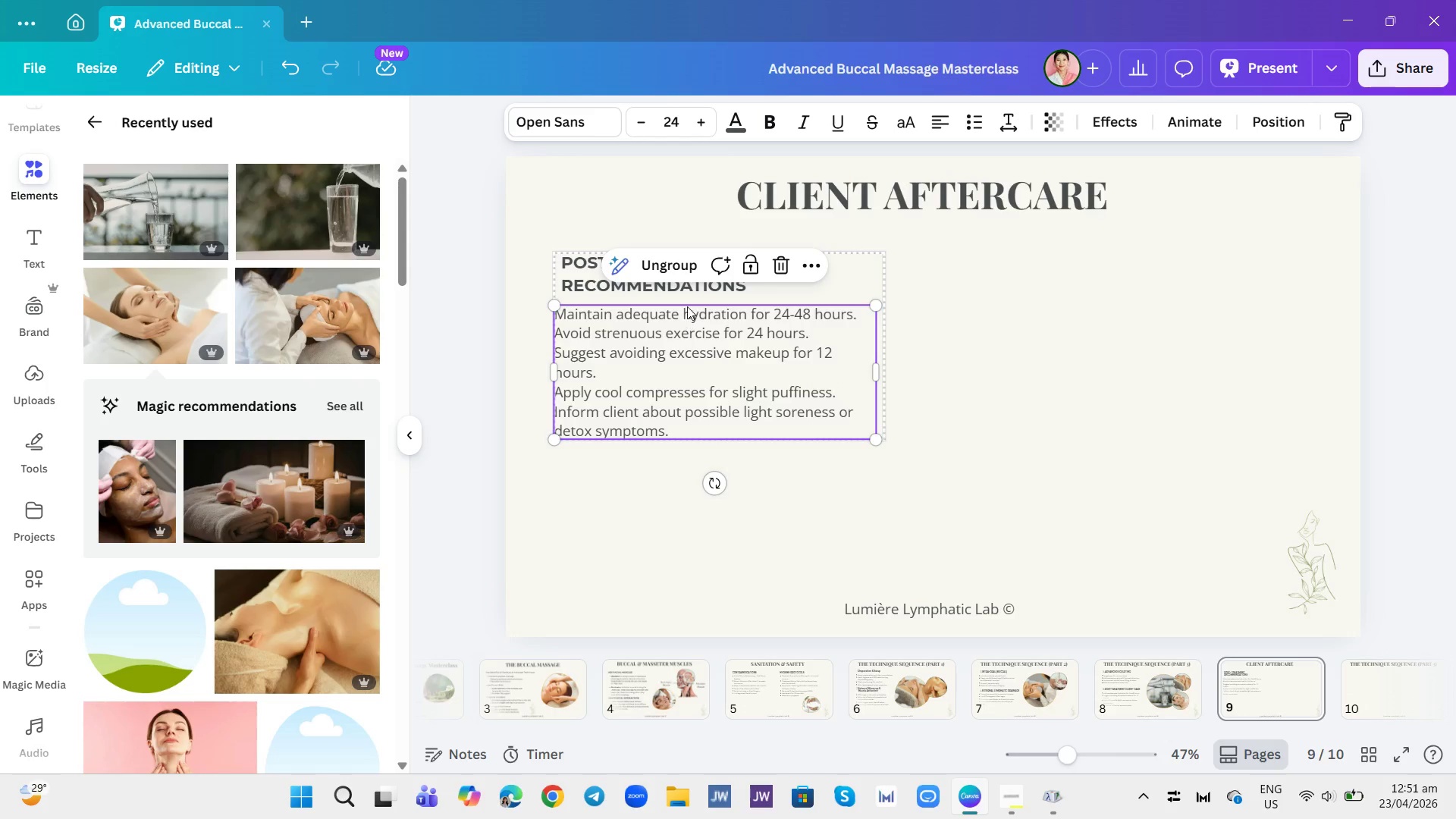 
left_click([676, 266])
 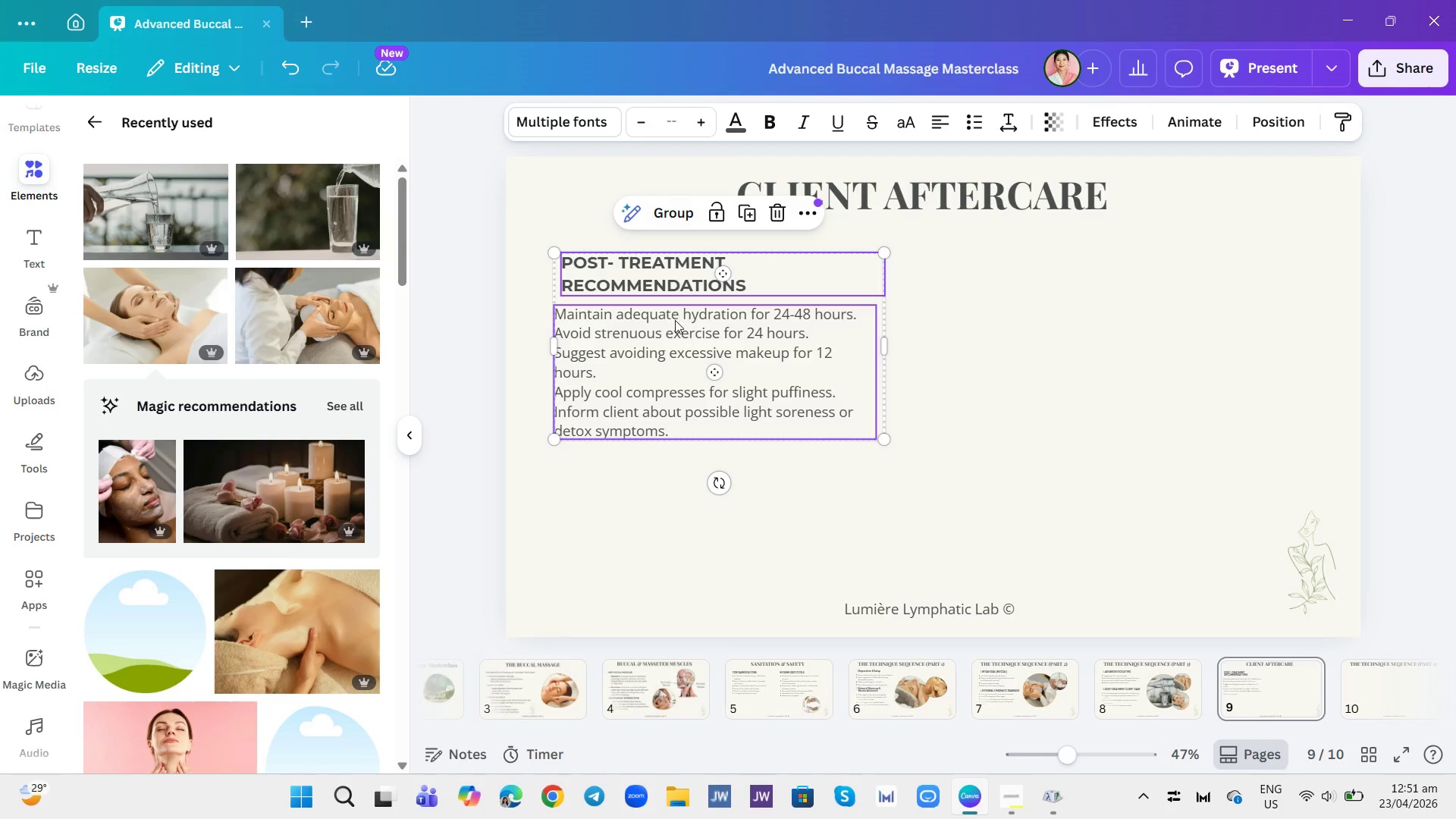 
left_click_drag(start_coordinate=[680, 331], to_coordinate=[686, 335])
 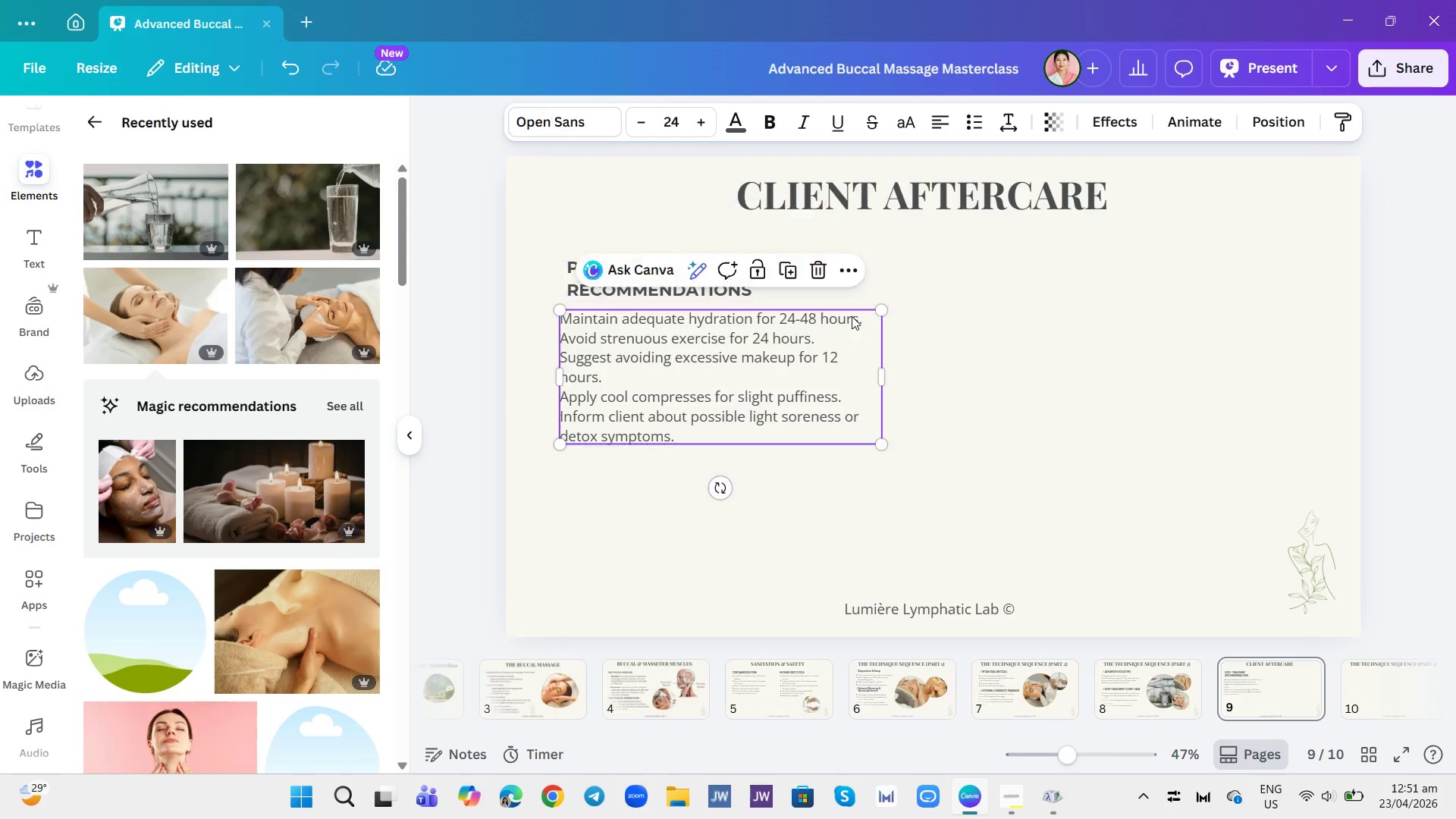 
double_click([868, 323])
 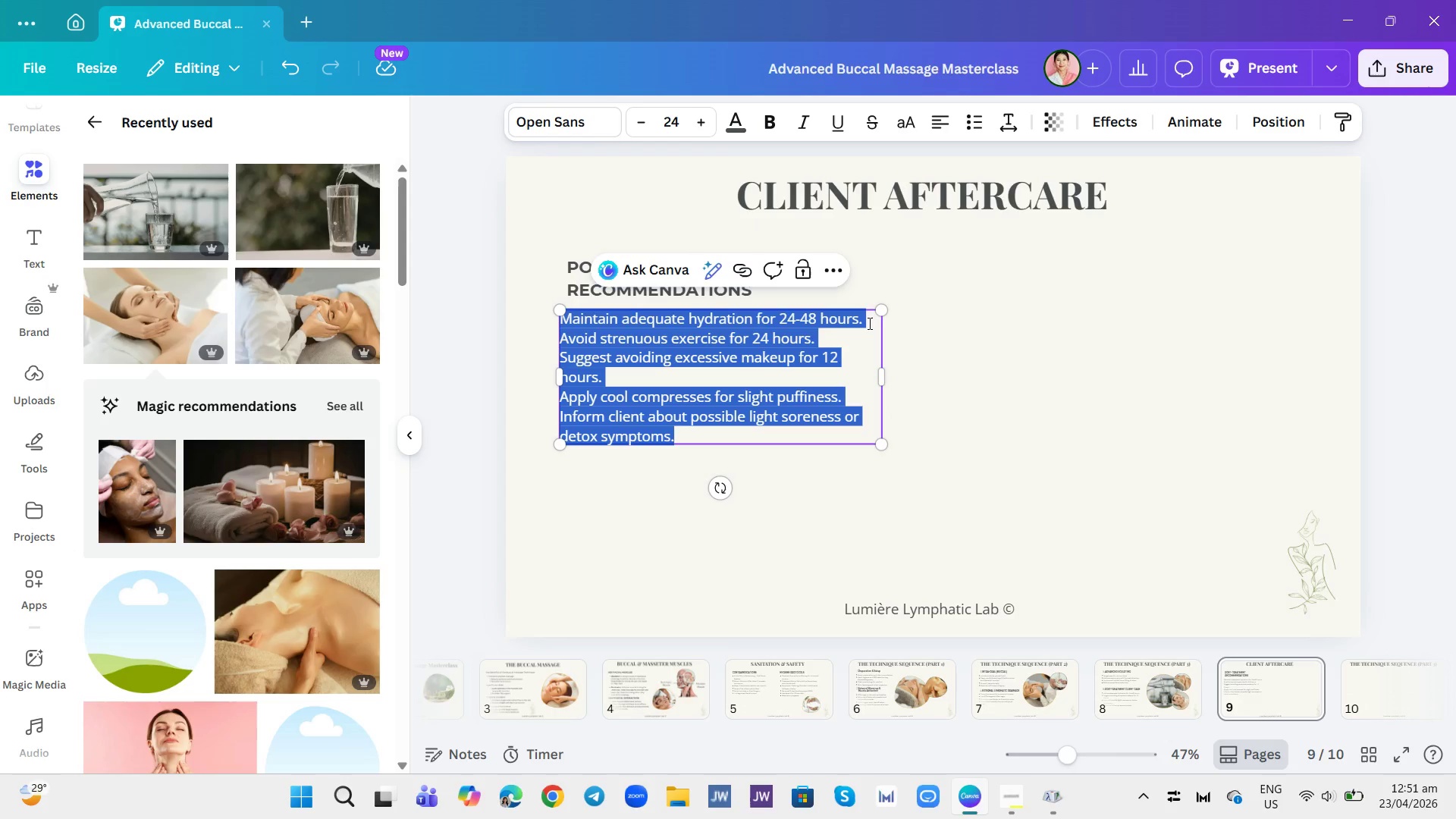 
left_click([868, 323])
 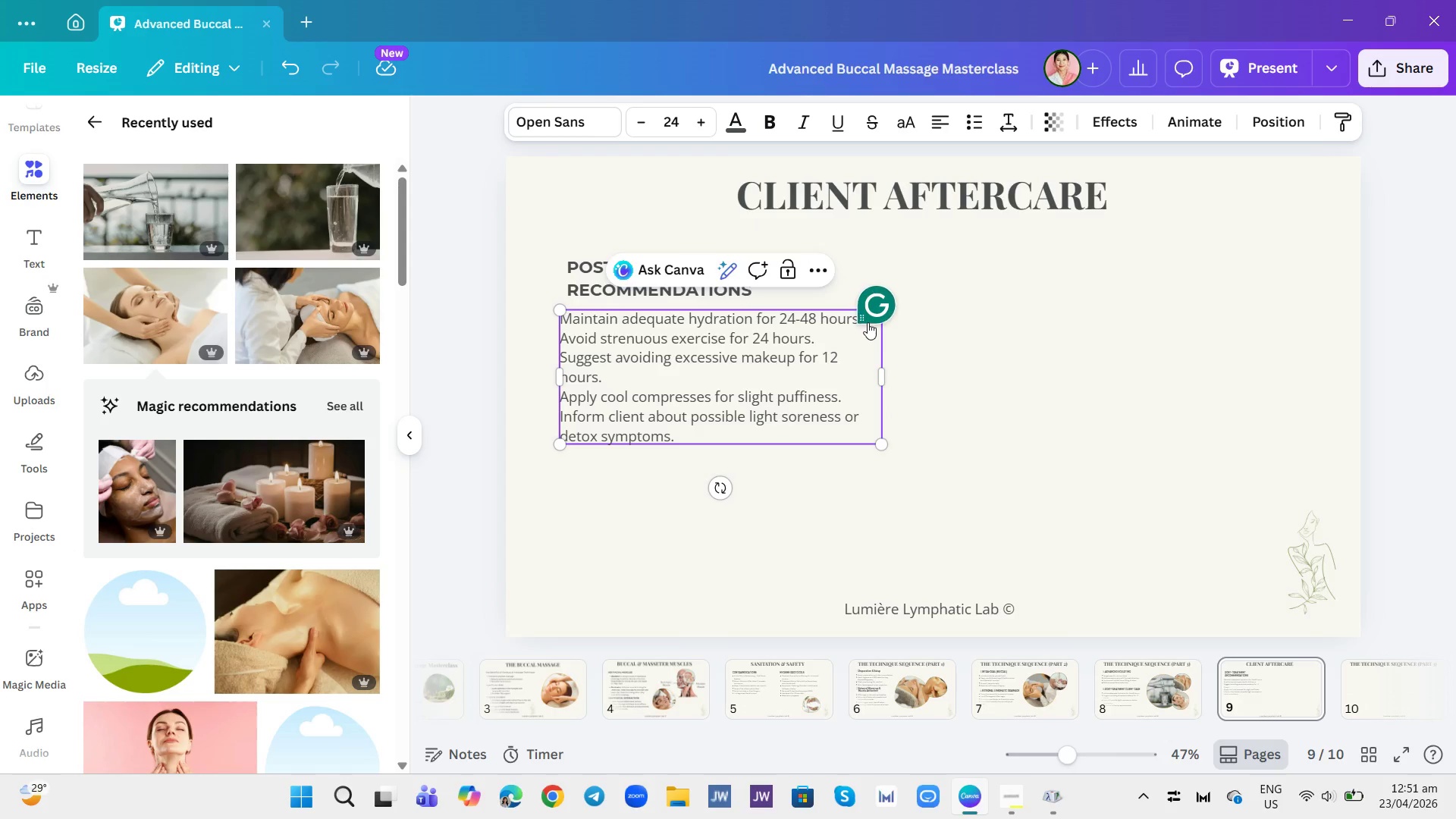 
key(Enter)
 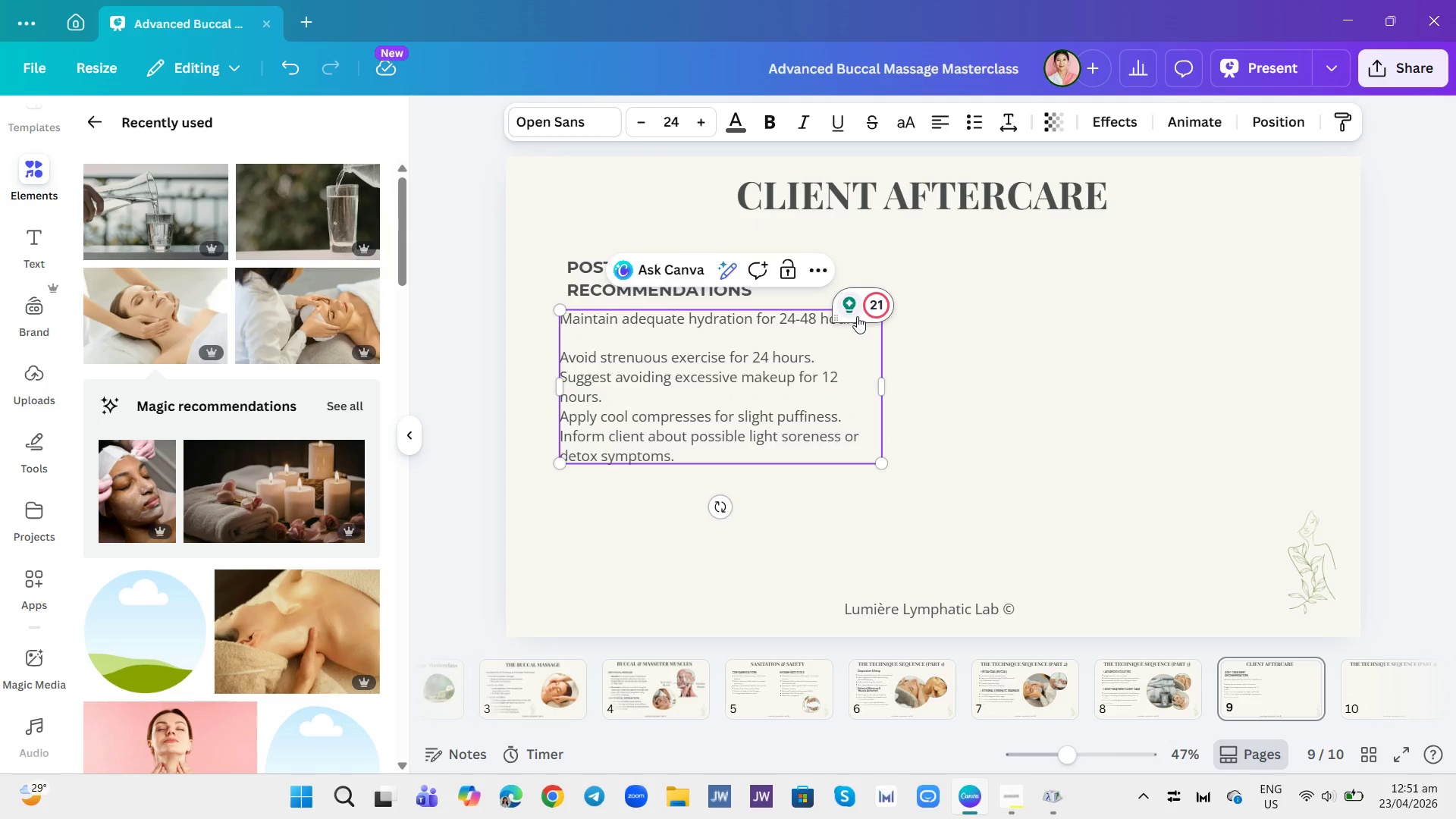 
left_click([848, 354])
 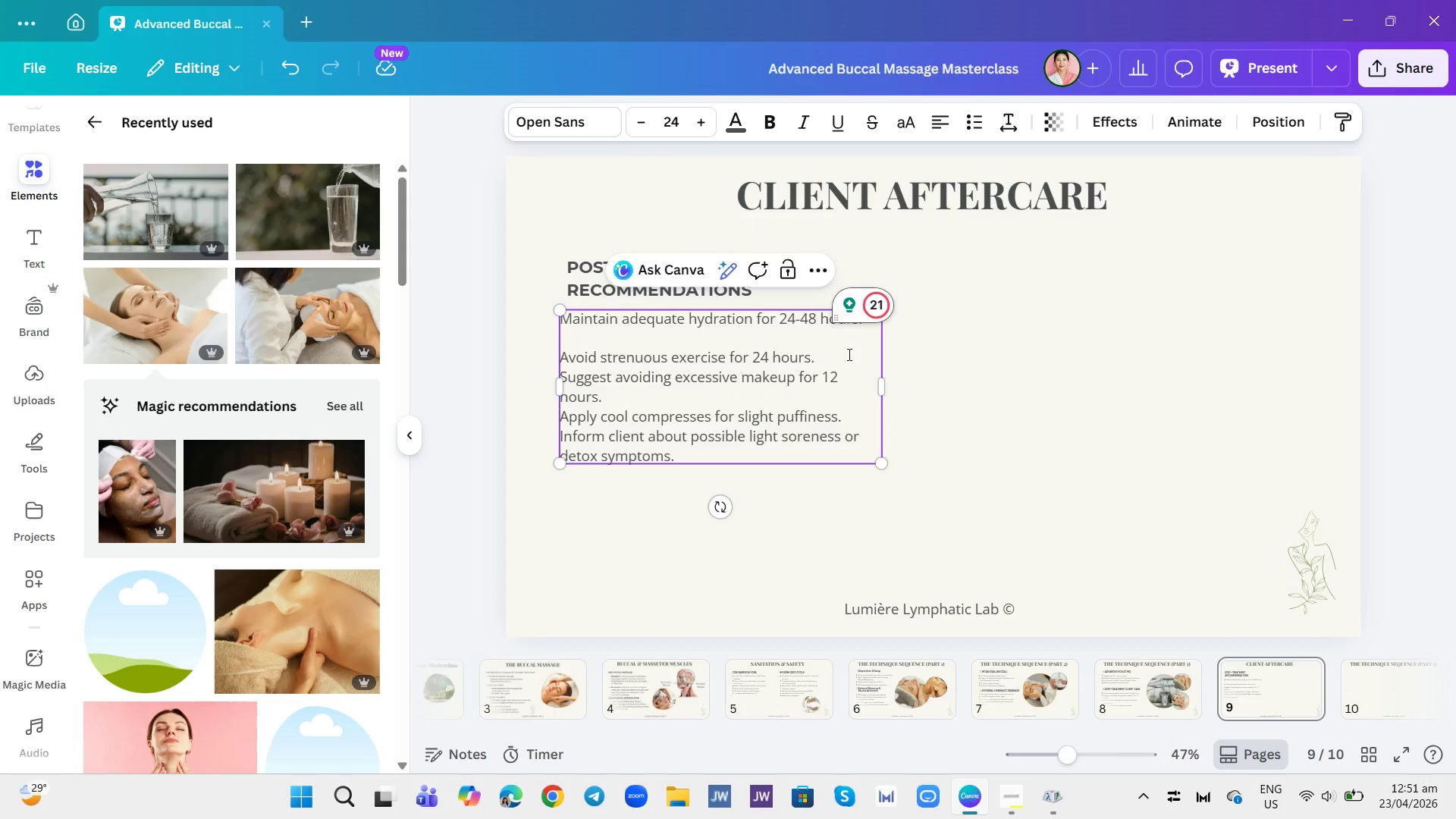 
key(Enter)
 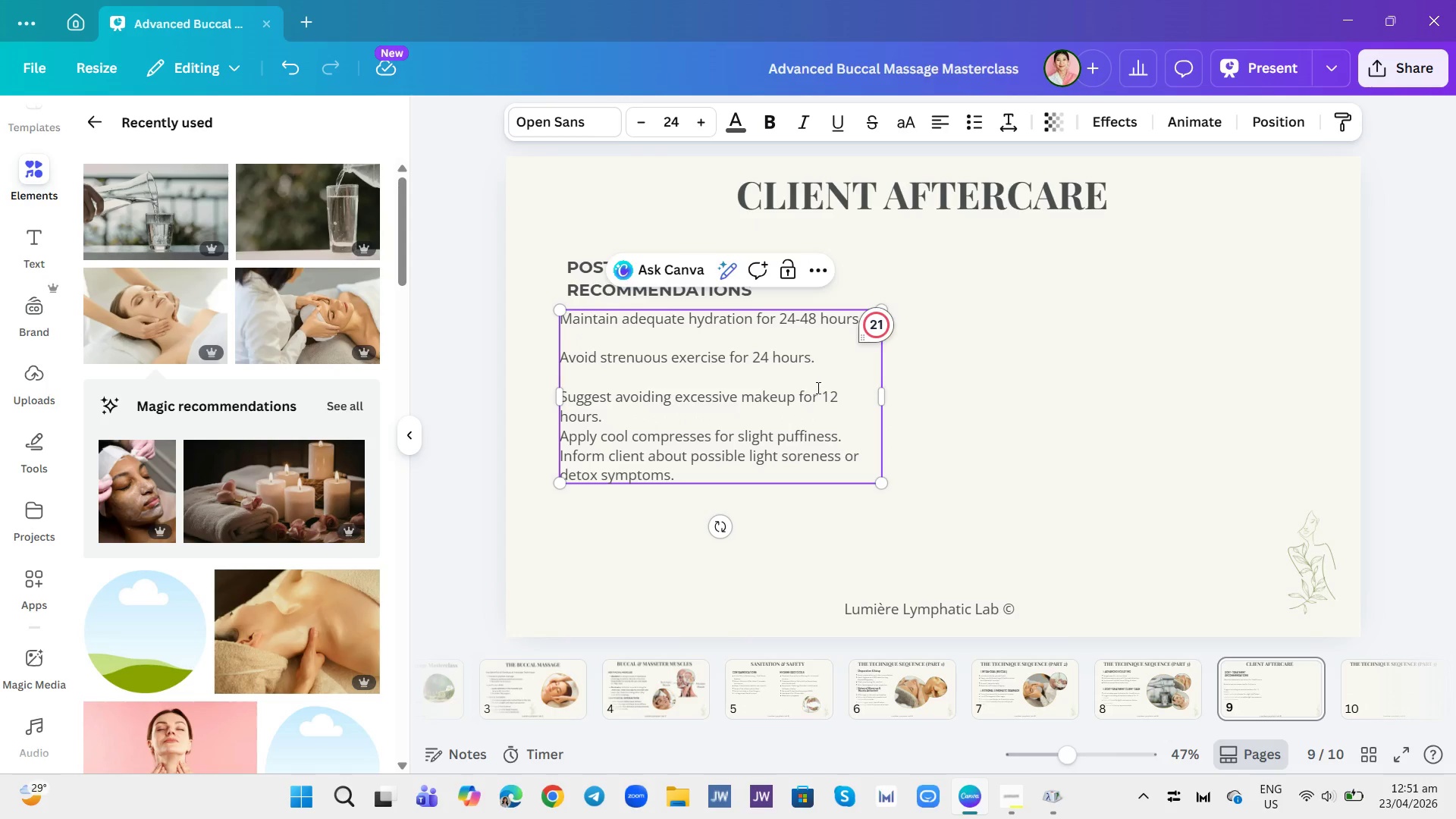 
left_click([810, 416])
 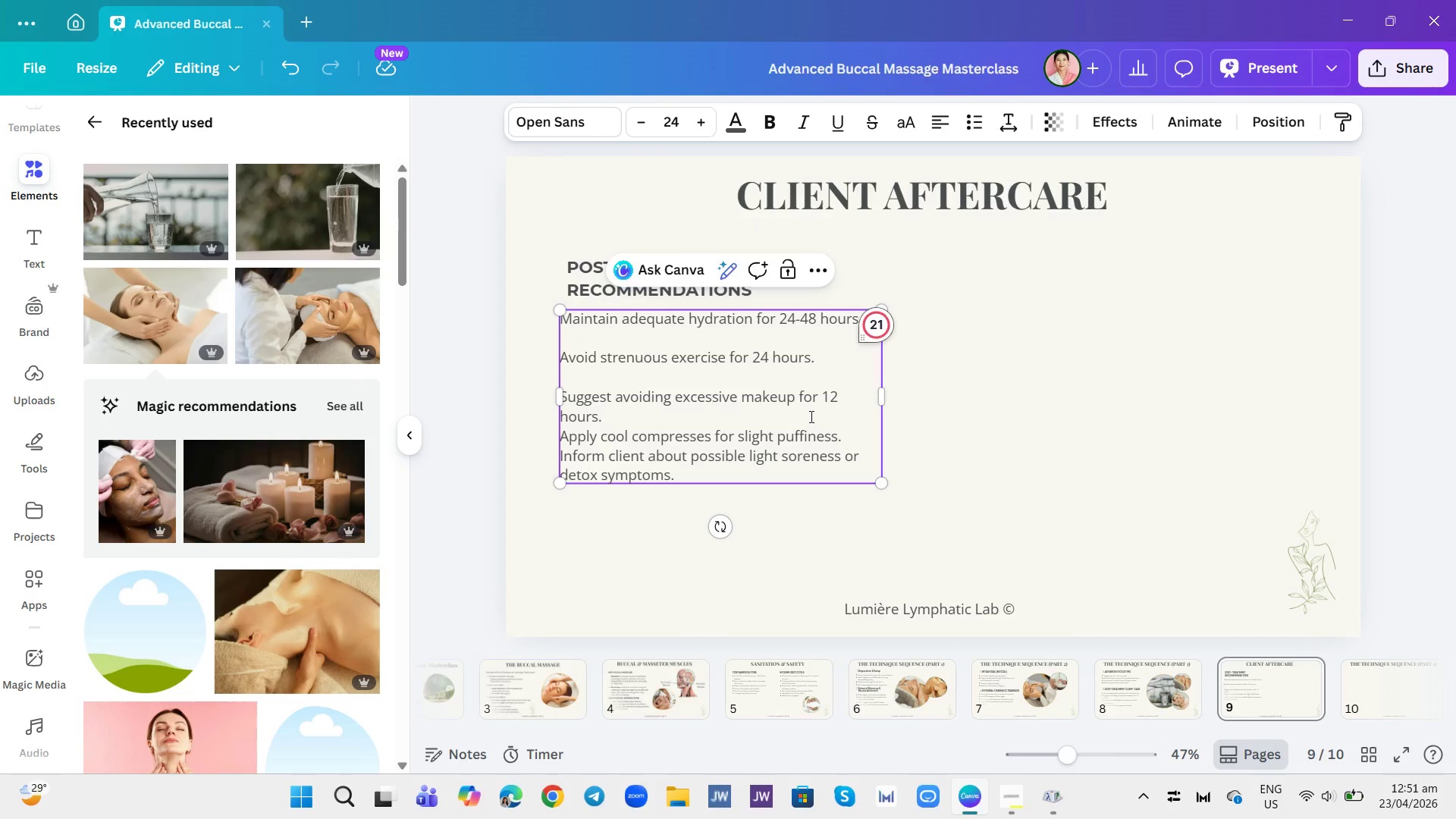 
key(Enter)
 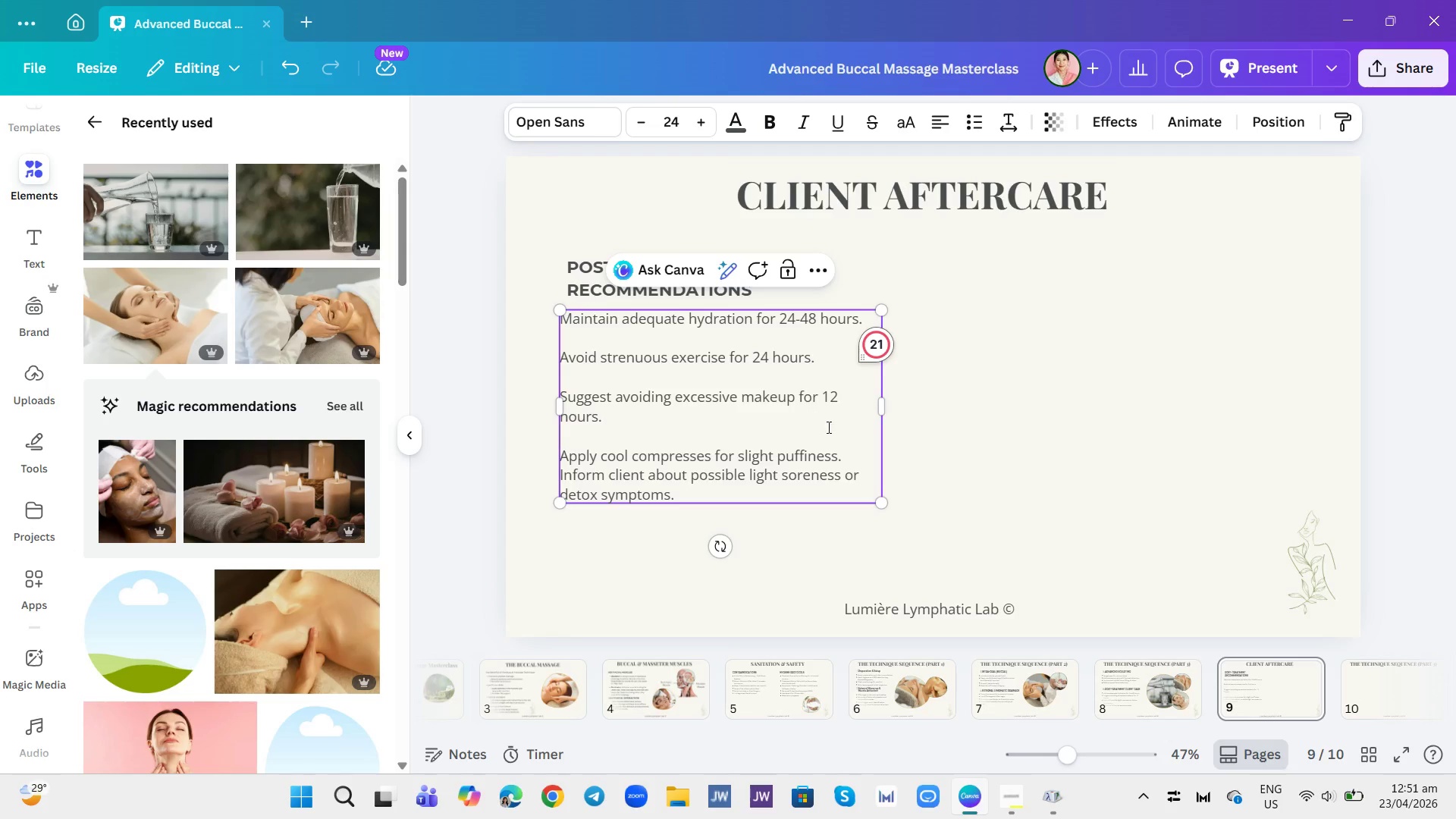 
left_click([861, 452])
 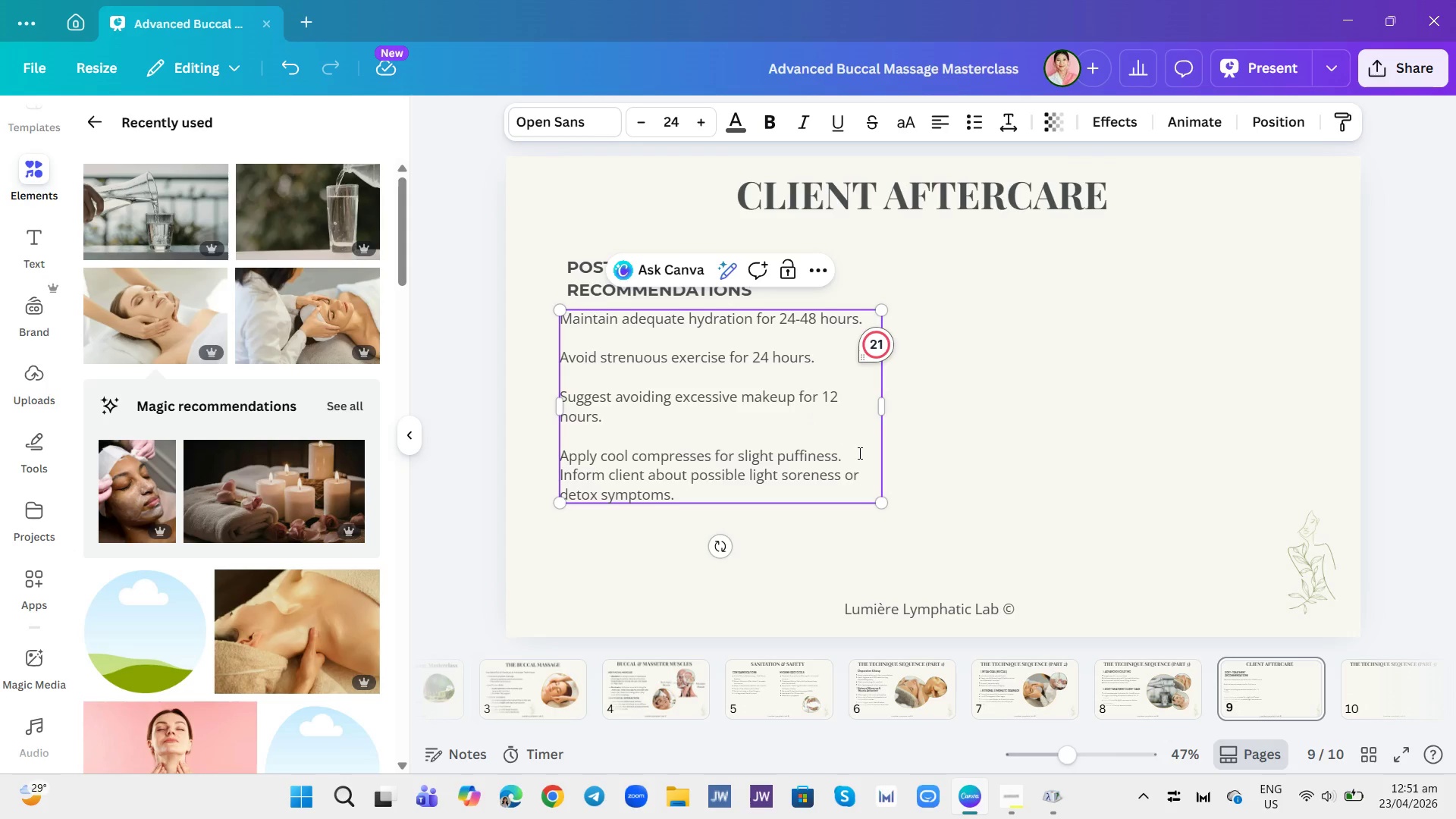 
key(Enter)
 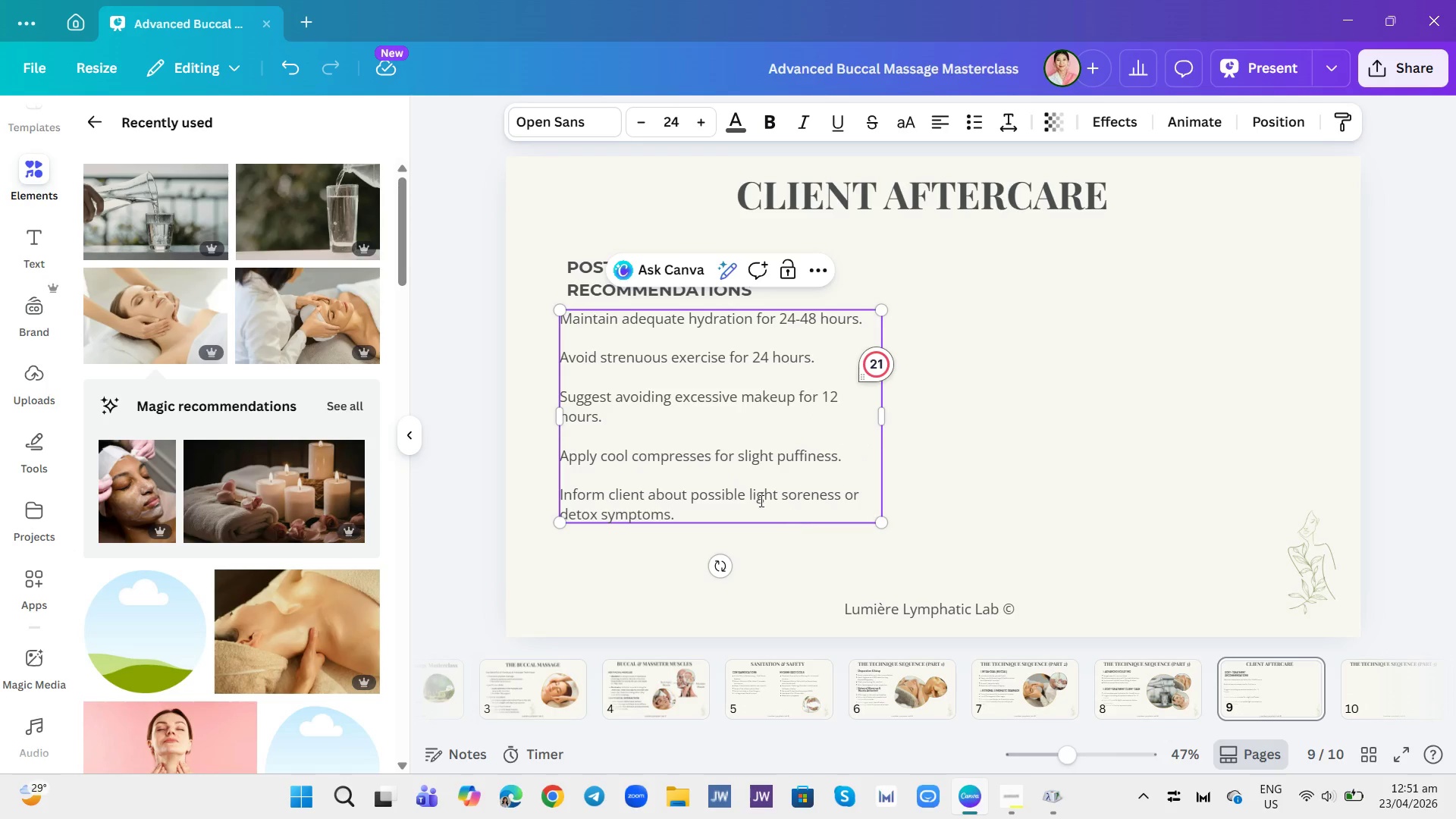 
wait(5.72)
 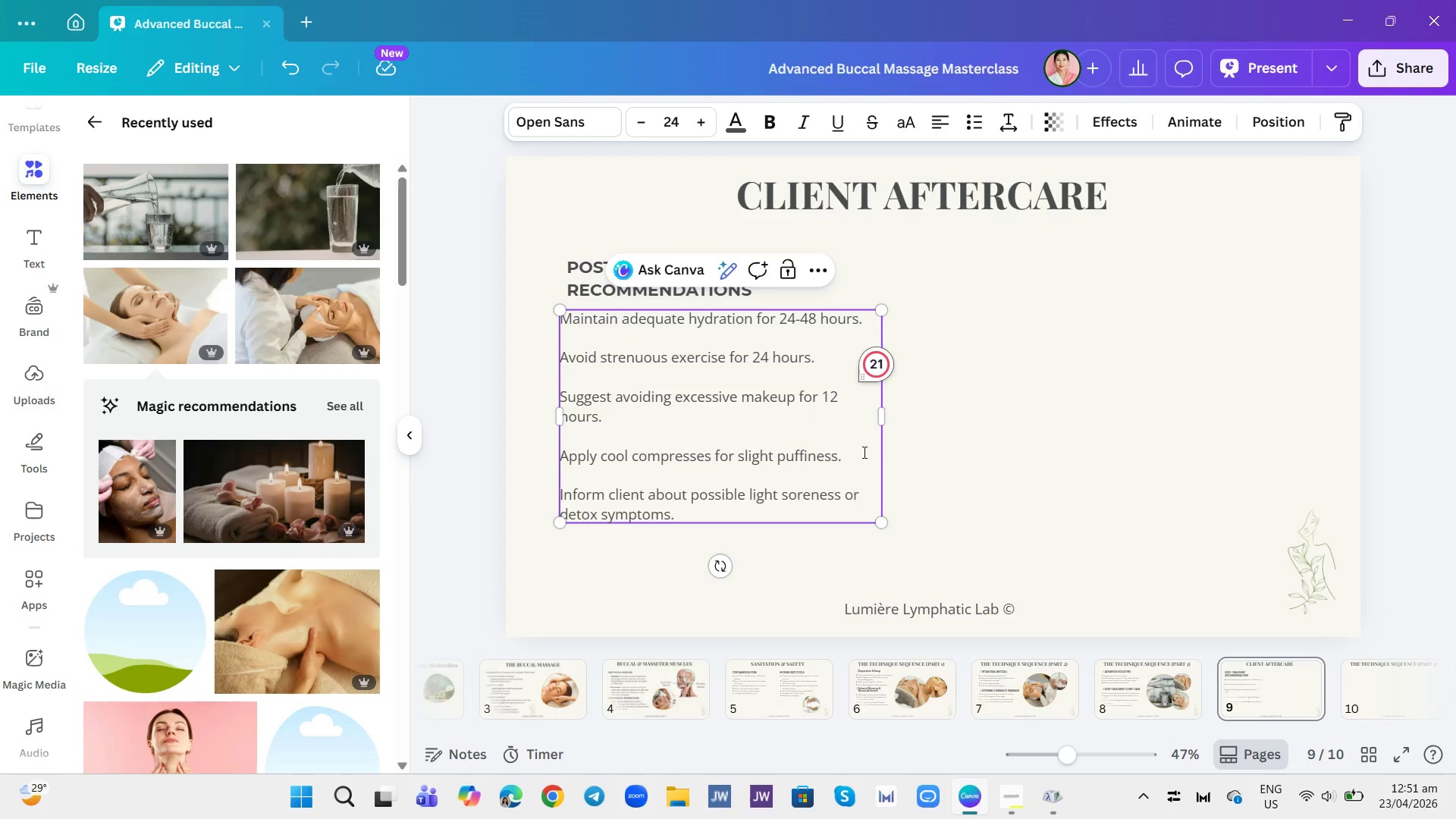 
left_click([36, 158])
 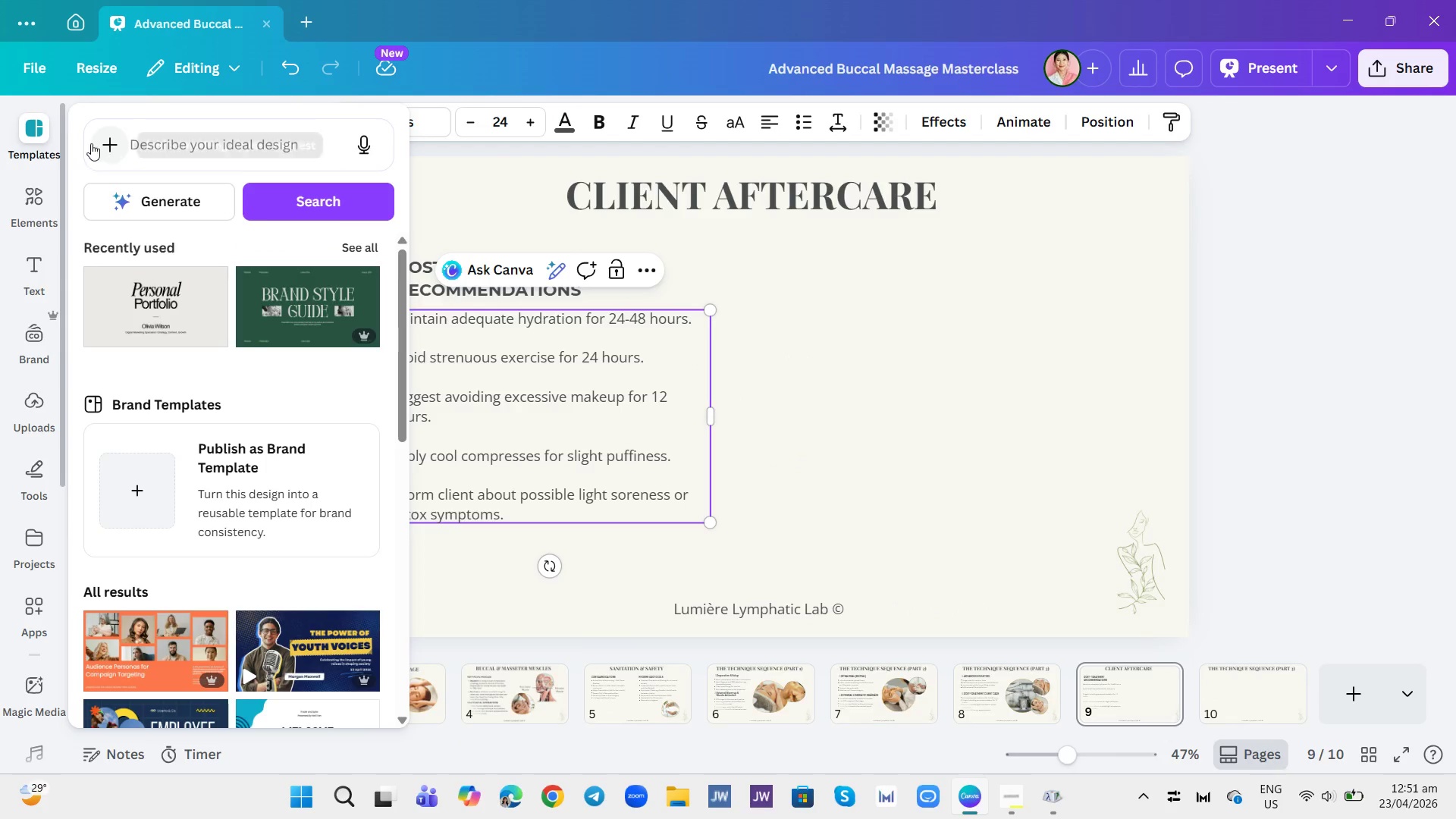 
left_click([42, 194])
 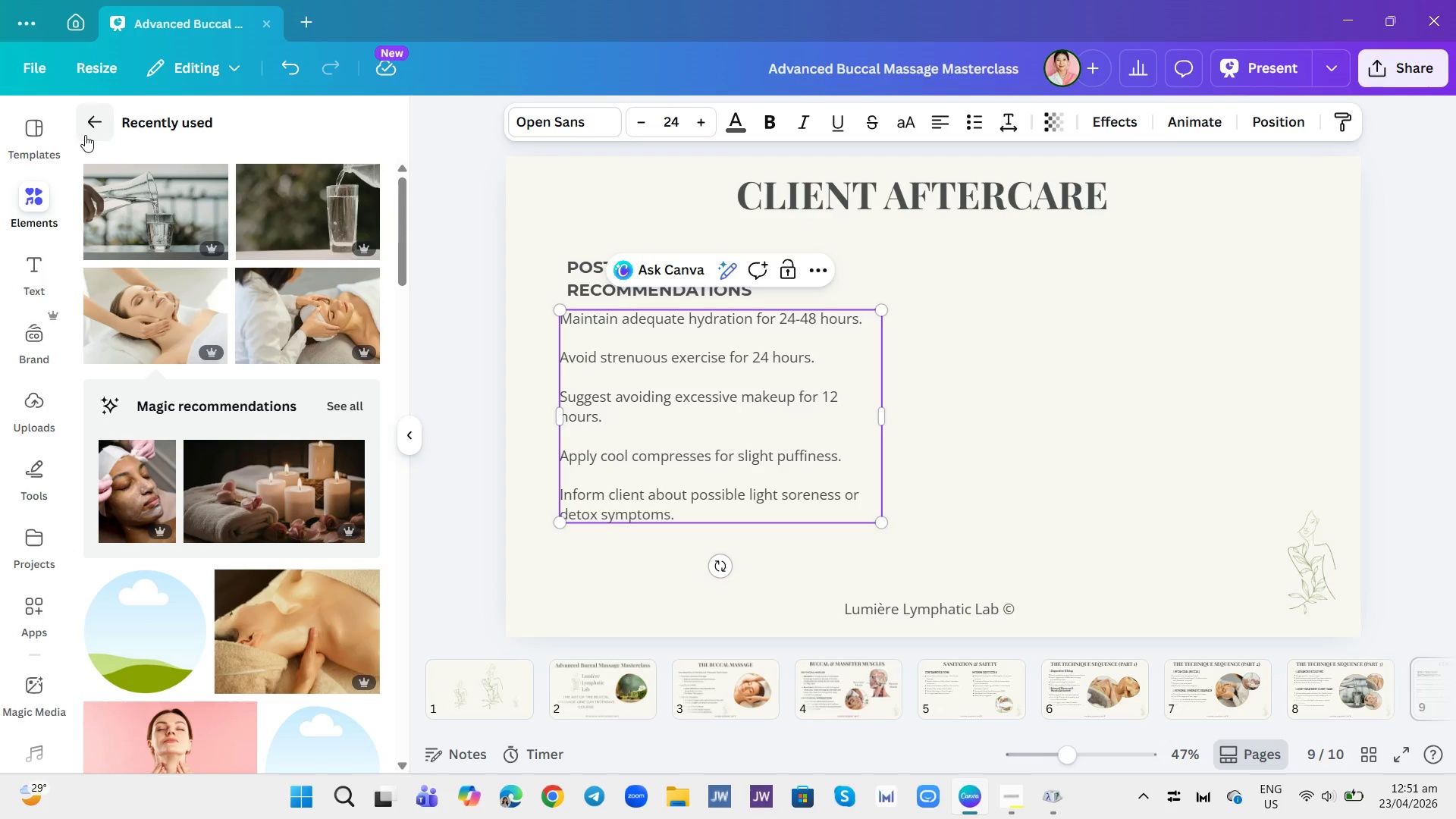 
left_click([98, 124])
 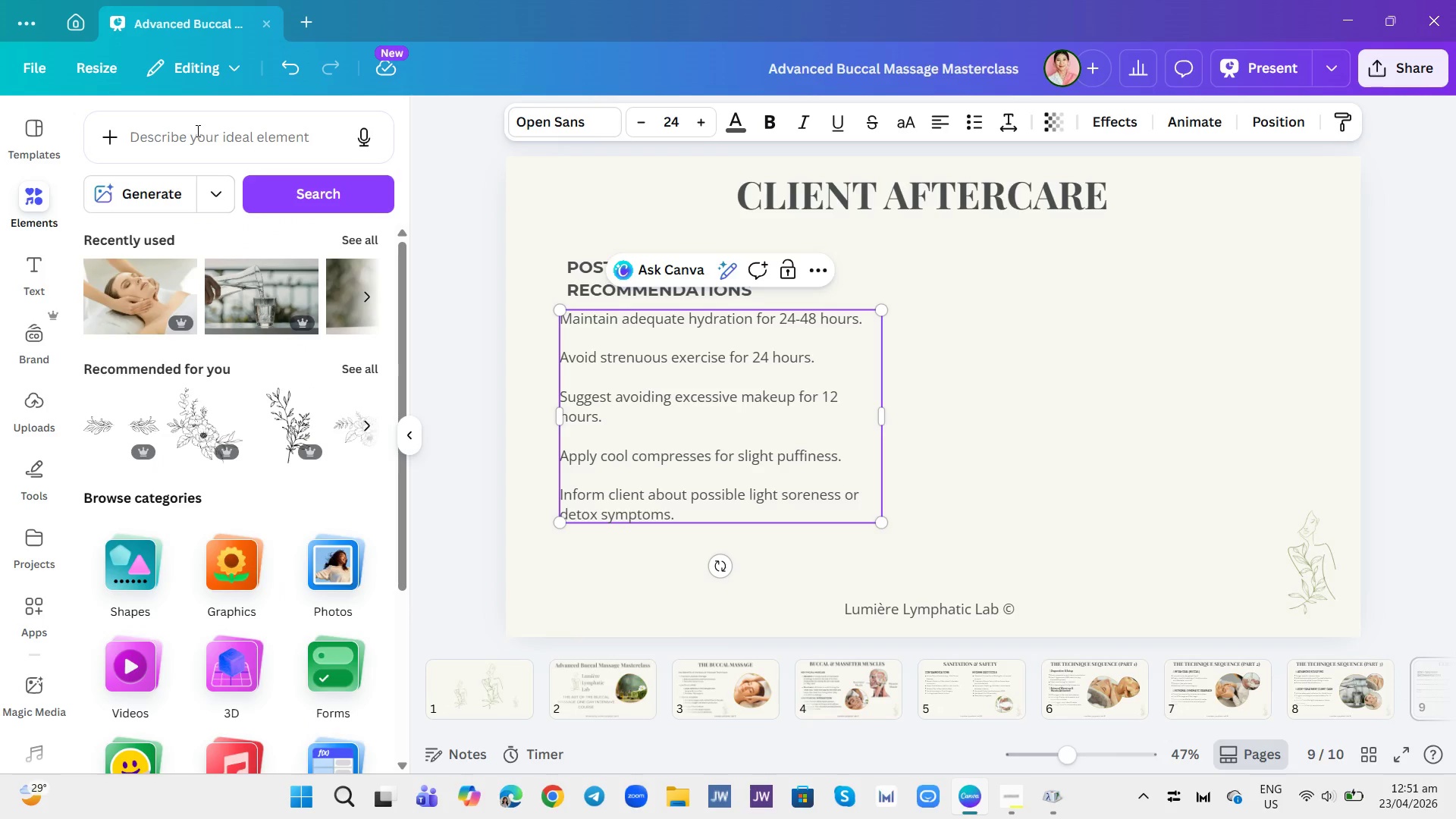 
left_click([190, 129])
 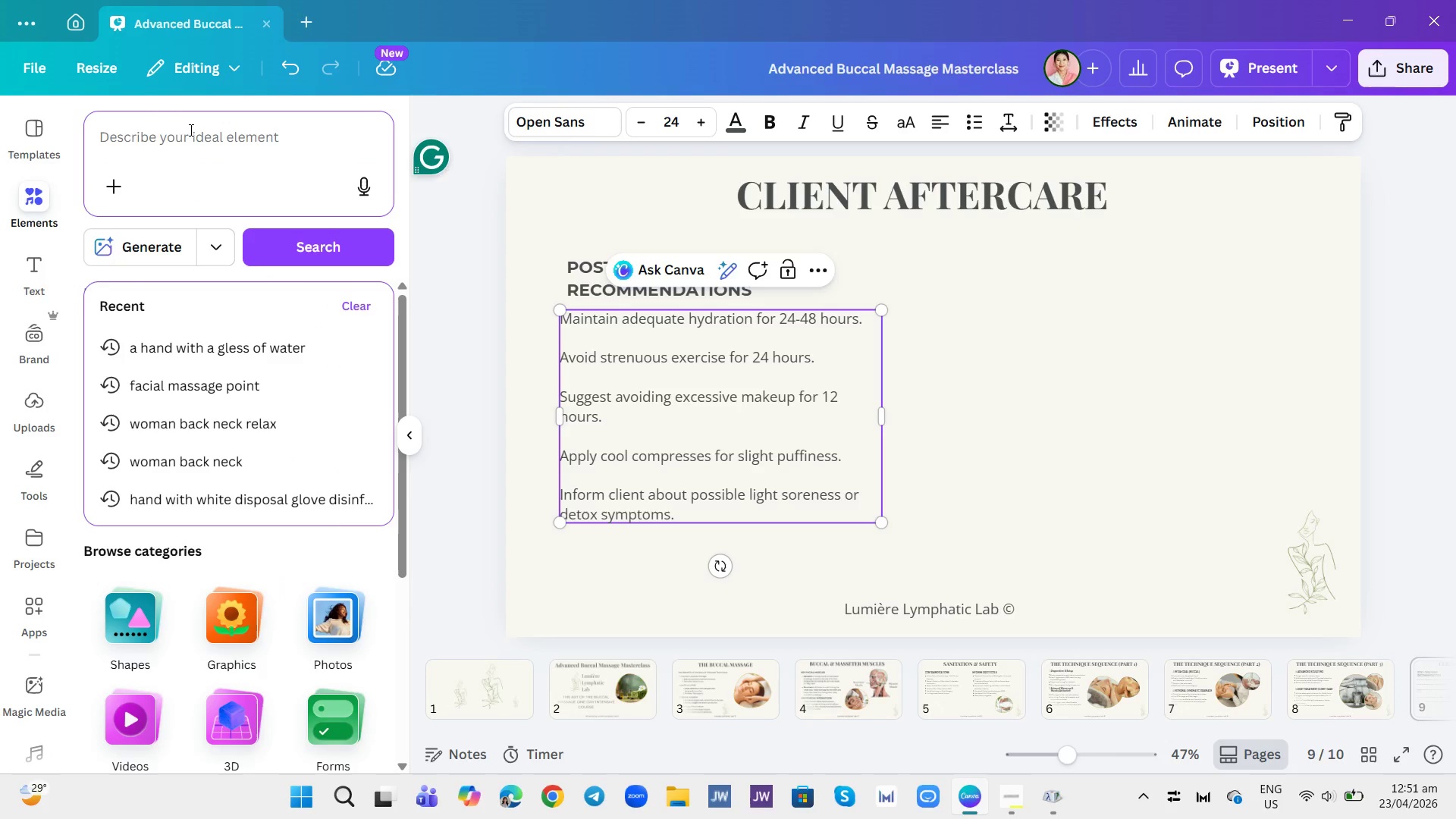 
type(circle check)
 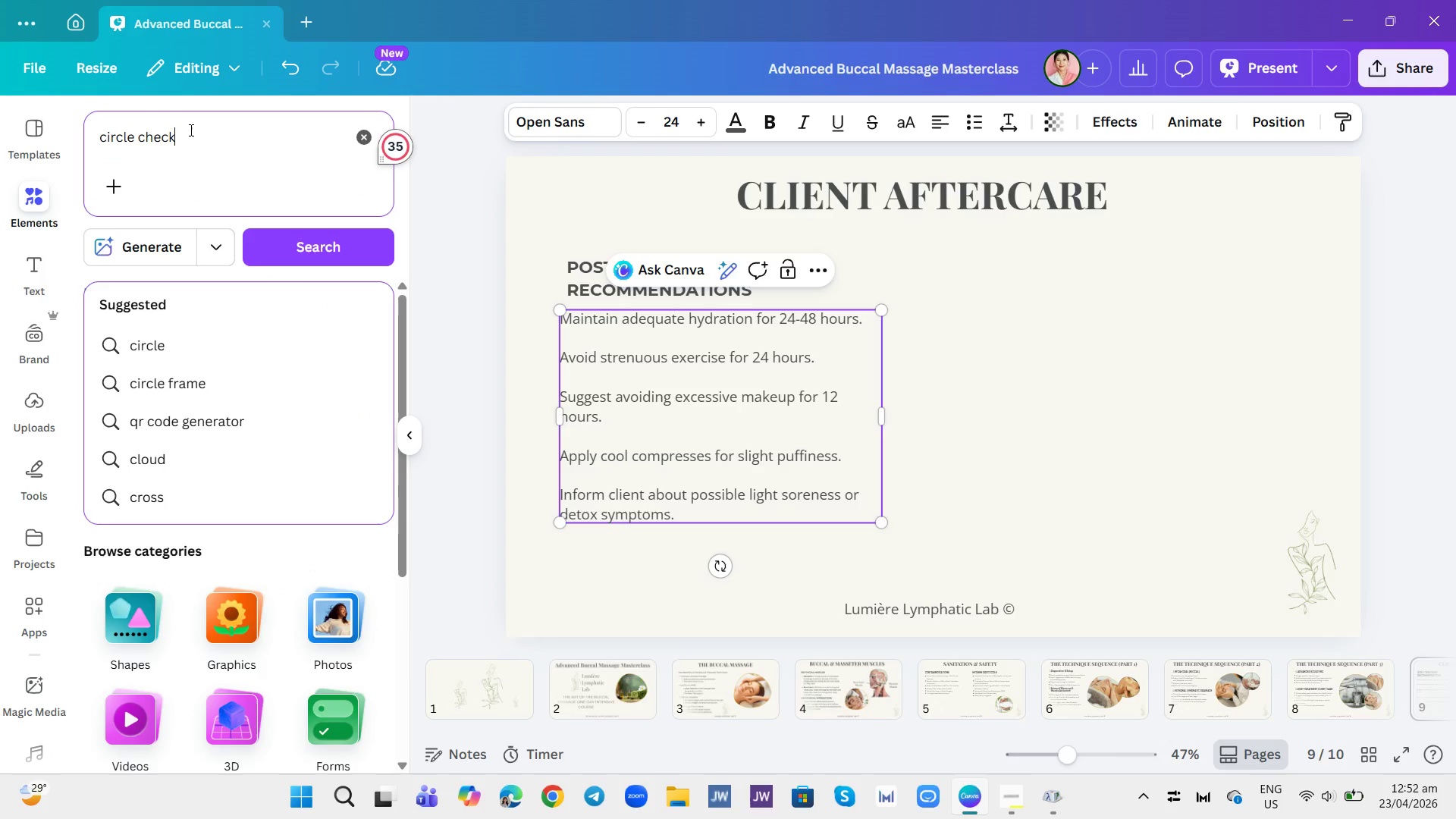 
key(Enter)
 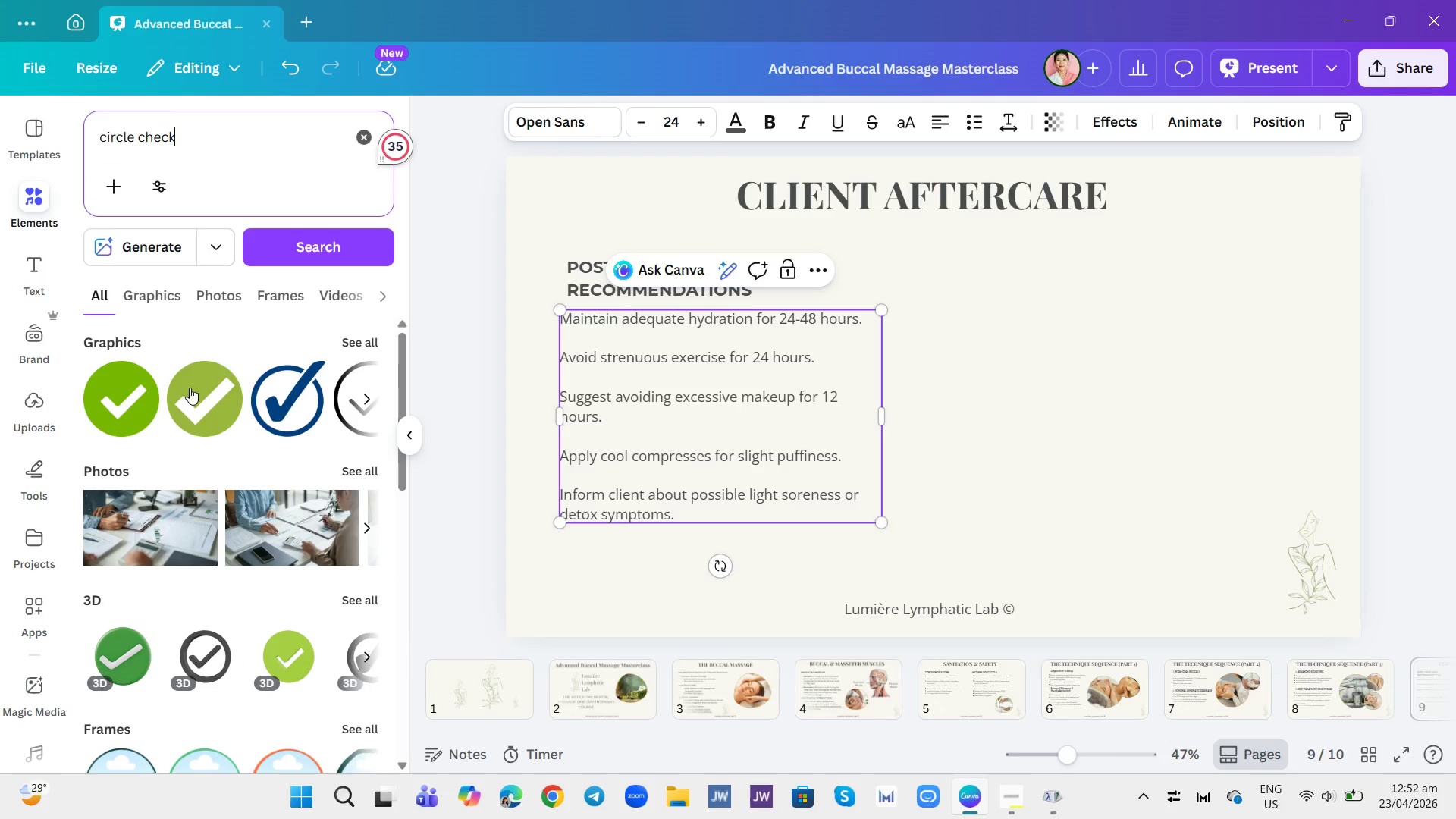 
left_click([145, 412])
 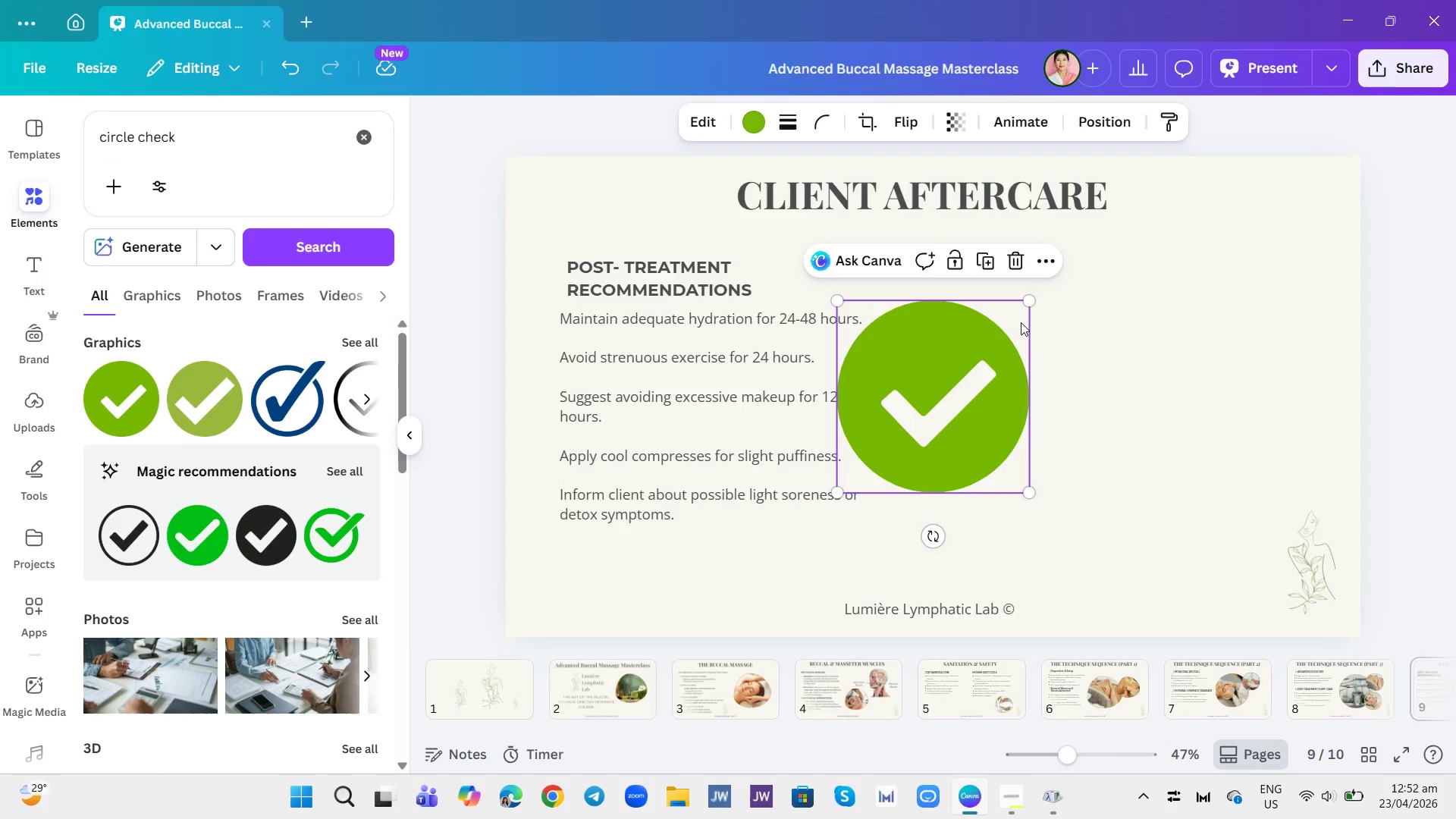 
left_click_drag(start_coordinate=[1026, 302], to_coordinate=[864, 478])
 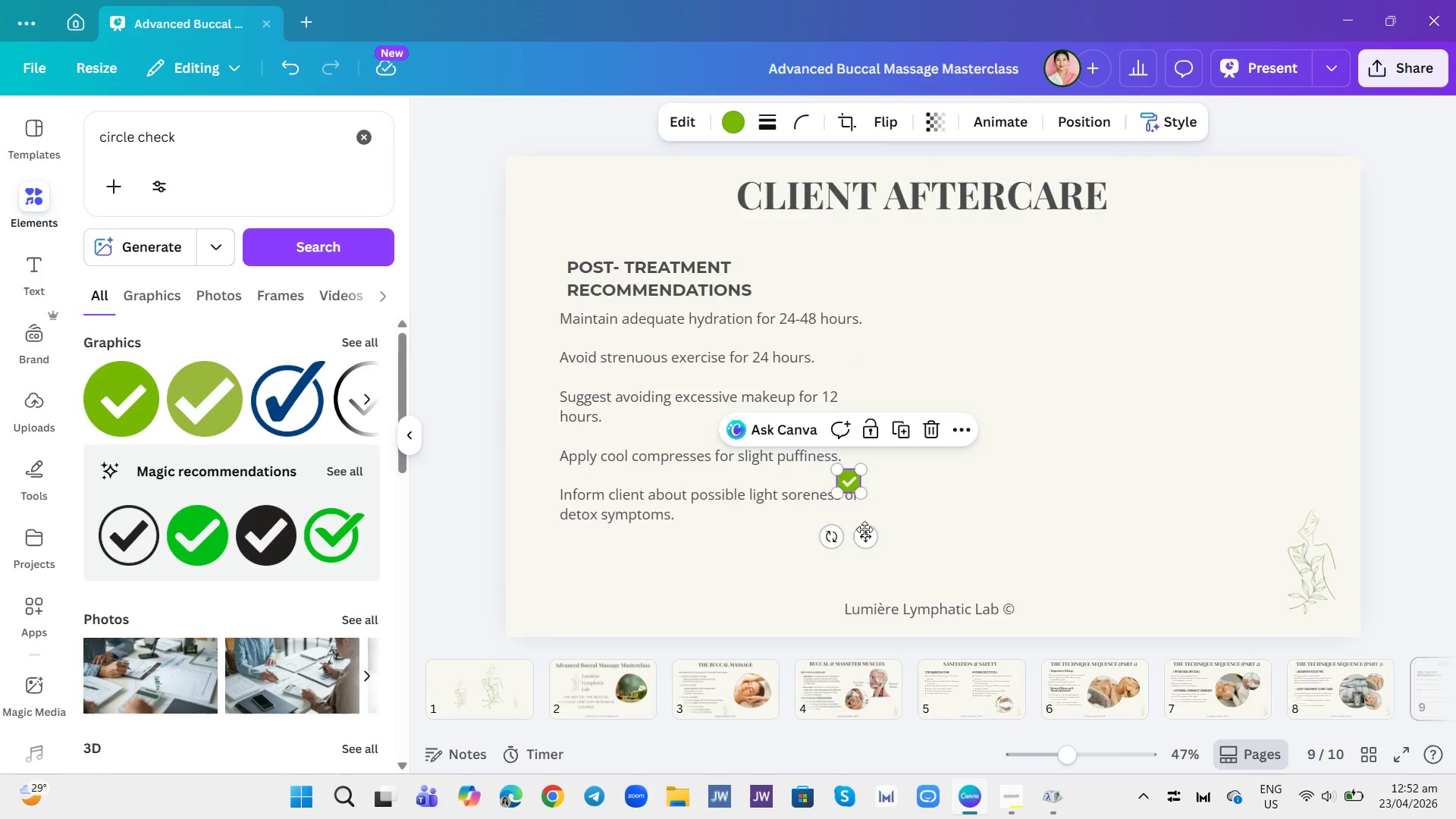 
left_click_drag(start_coordinate=[865, 541], to_coordinate=[560, 381])
 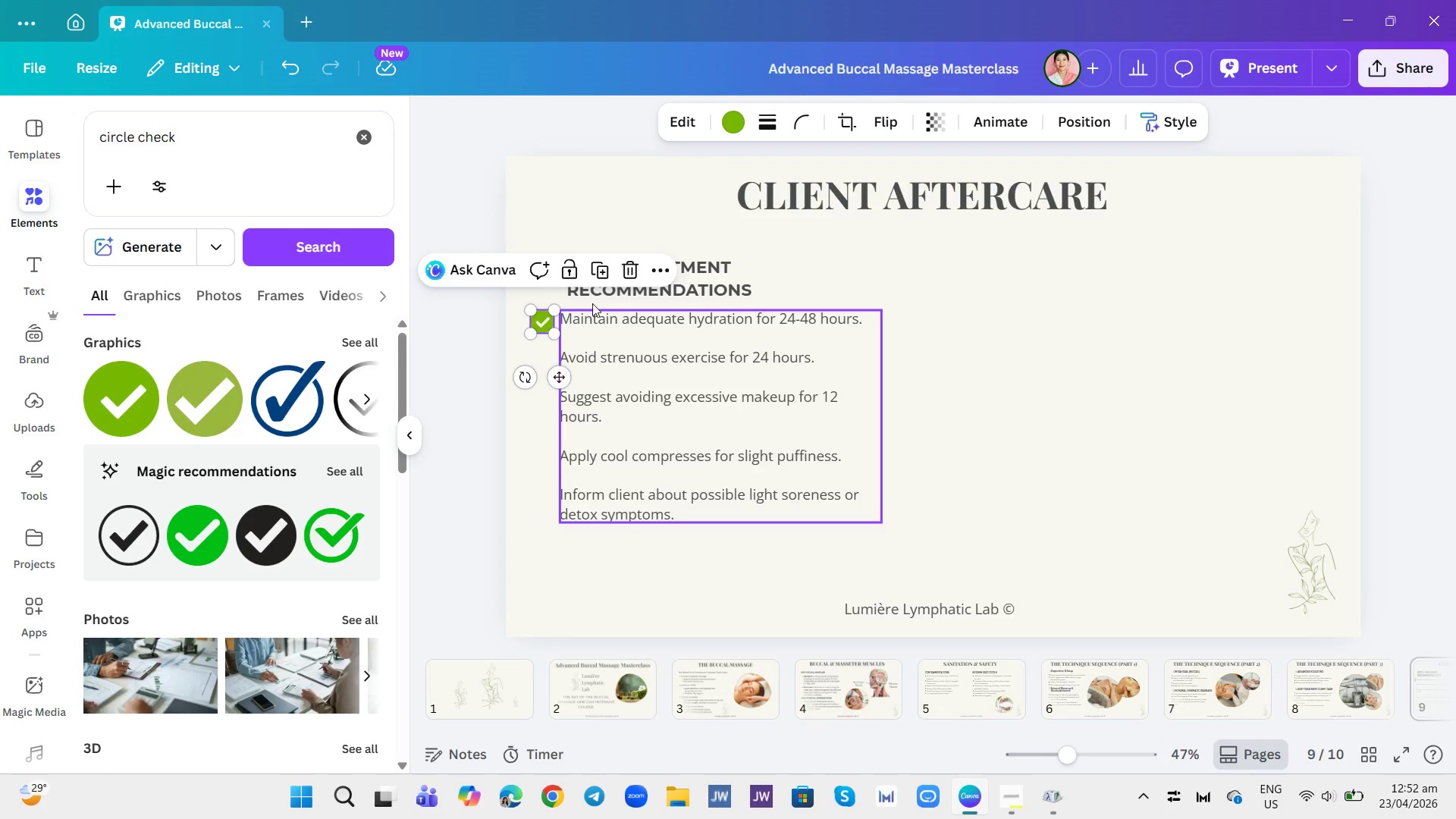 
left_click([597, 270])
 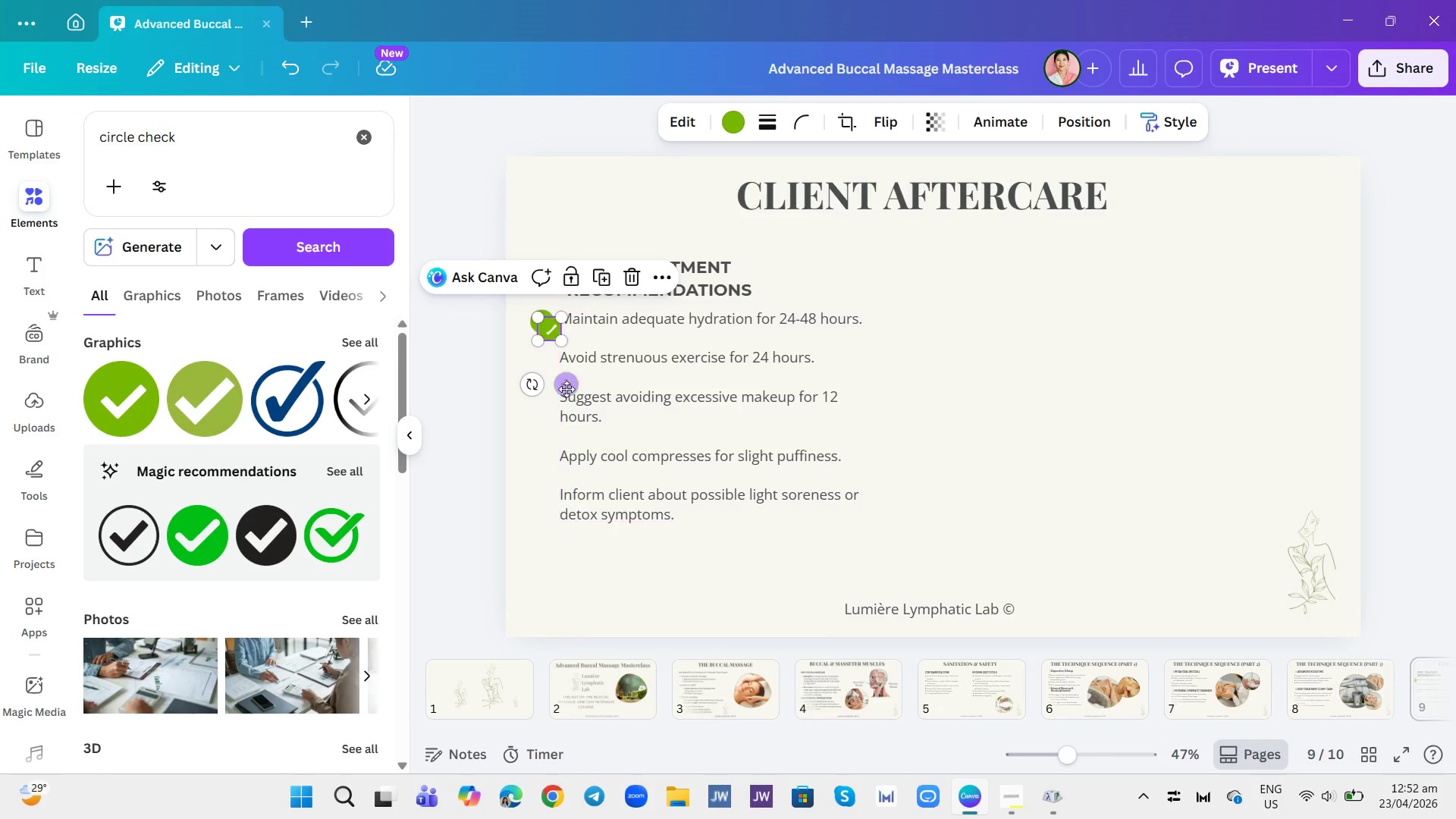 
left_click_drag(start_coordinate=[568, 387], to_coordinate=[560, 420])
 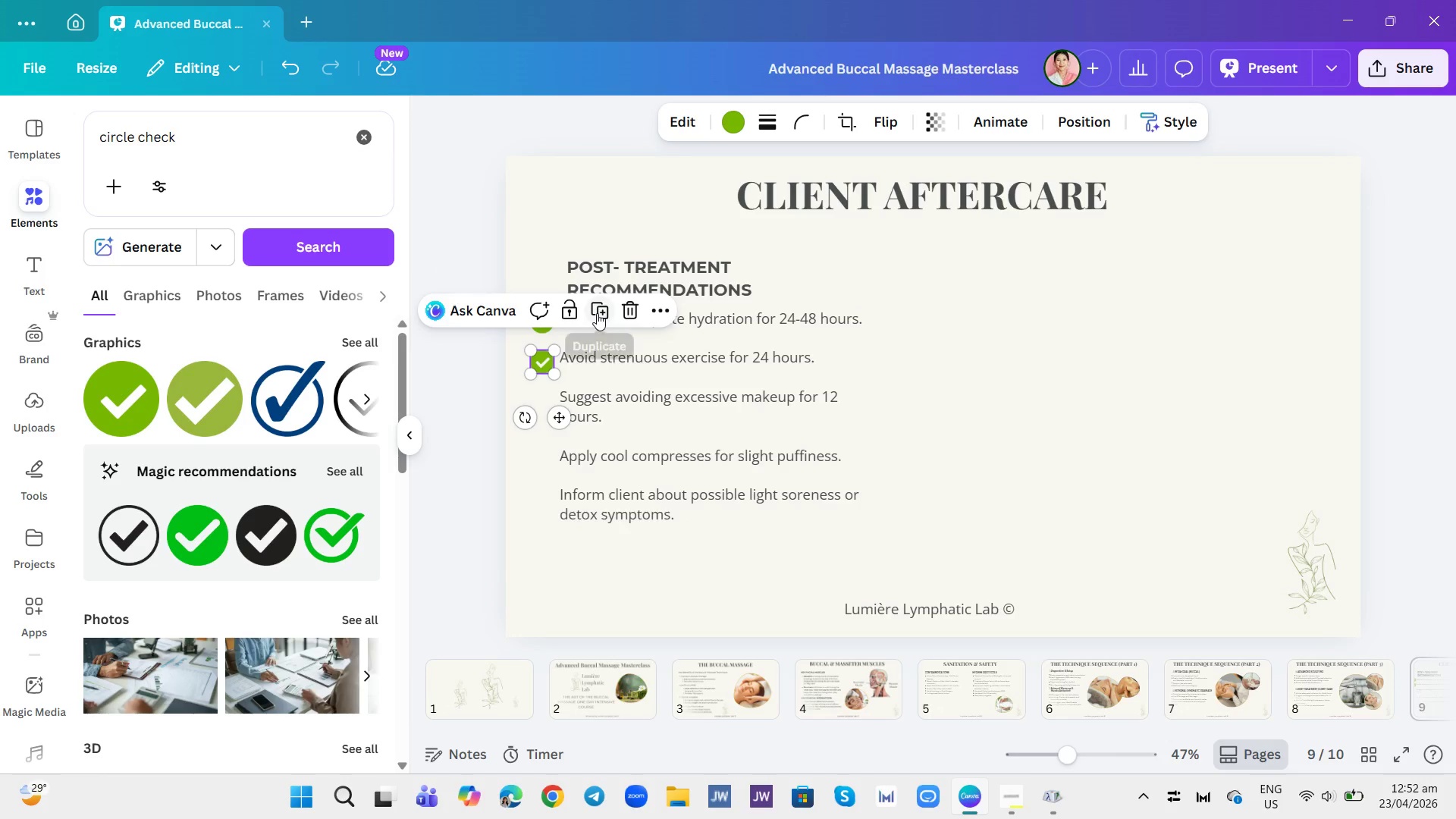 
double_click([597, 313])
 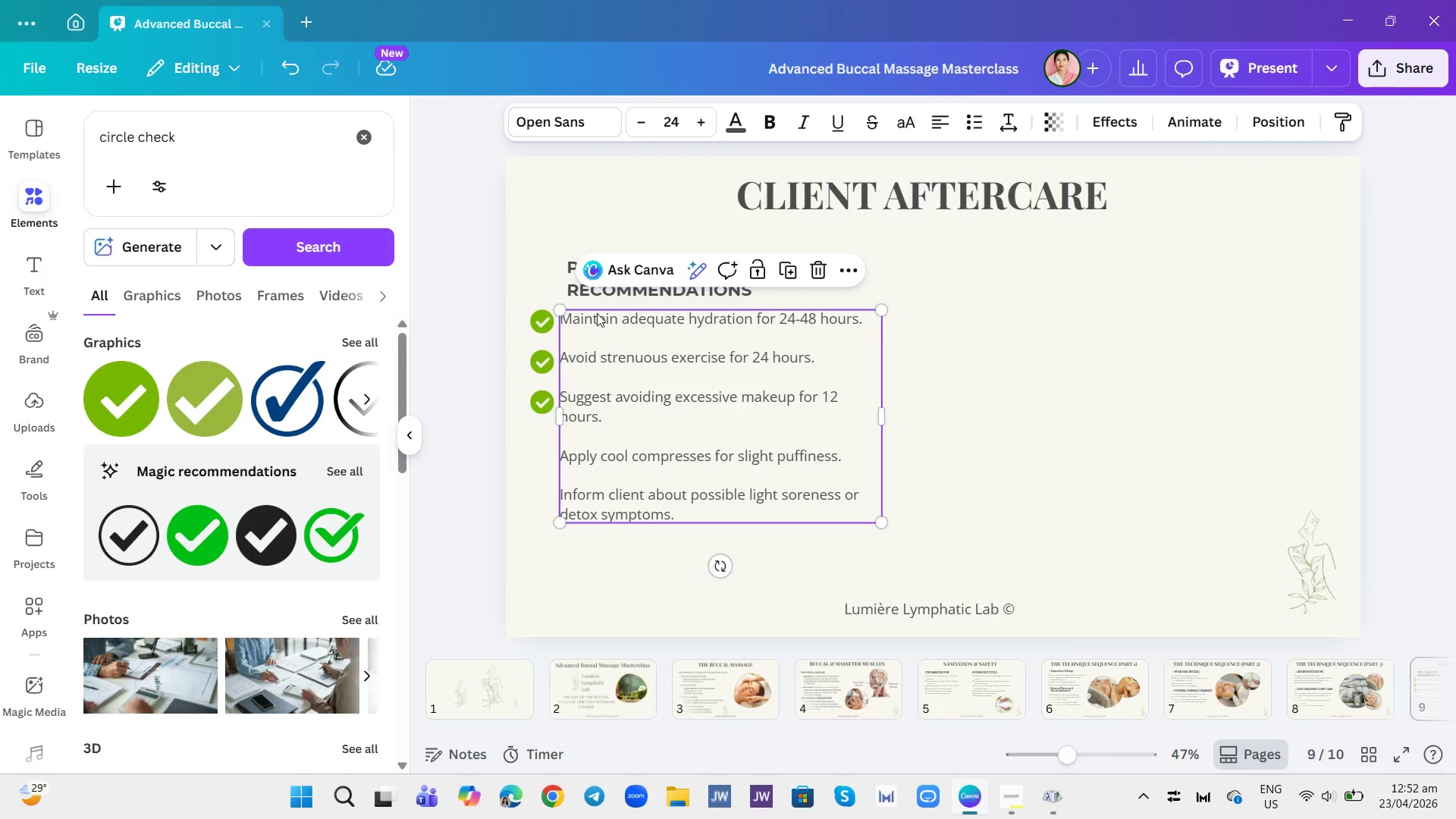 
triple_click([597, 313])
 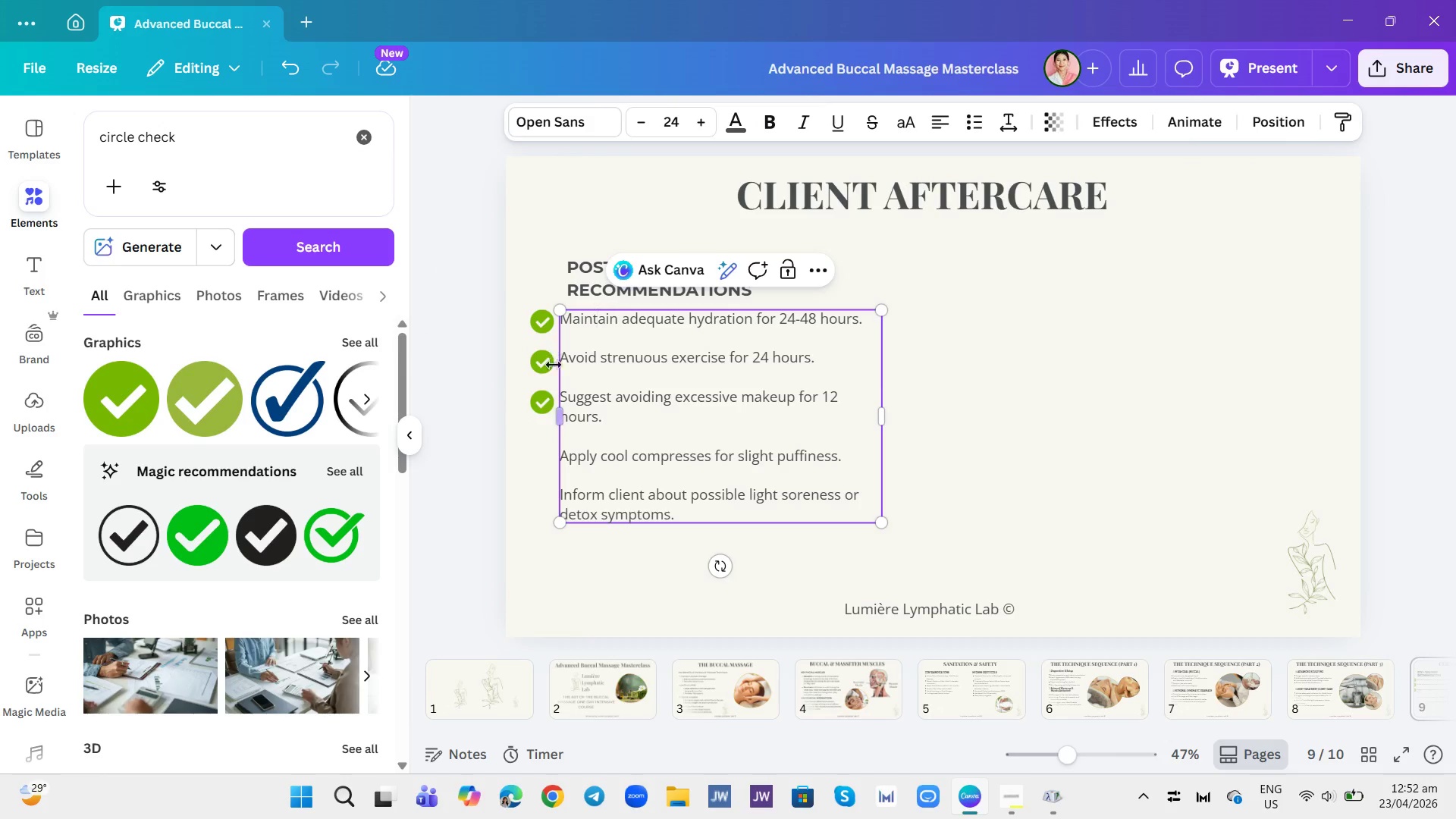 
left_click([540, 402])
 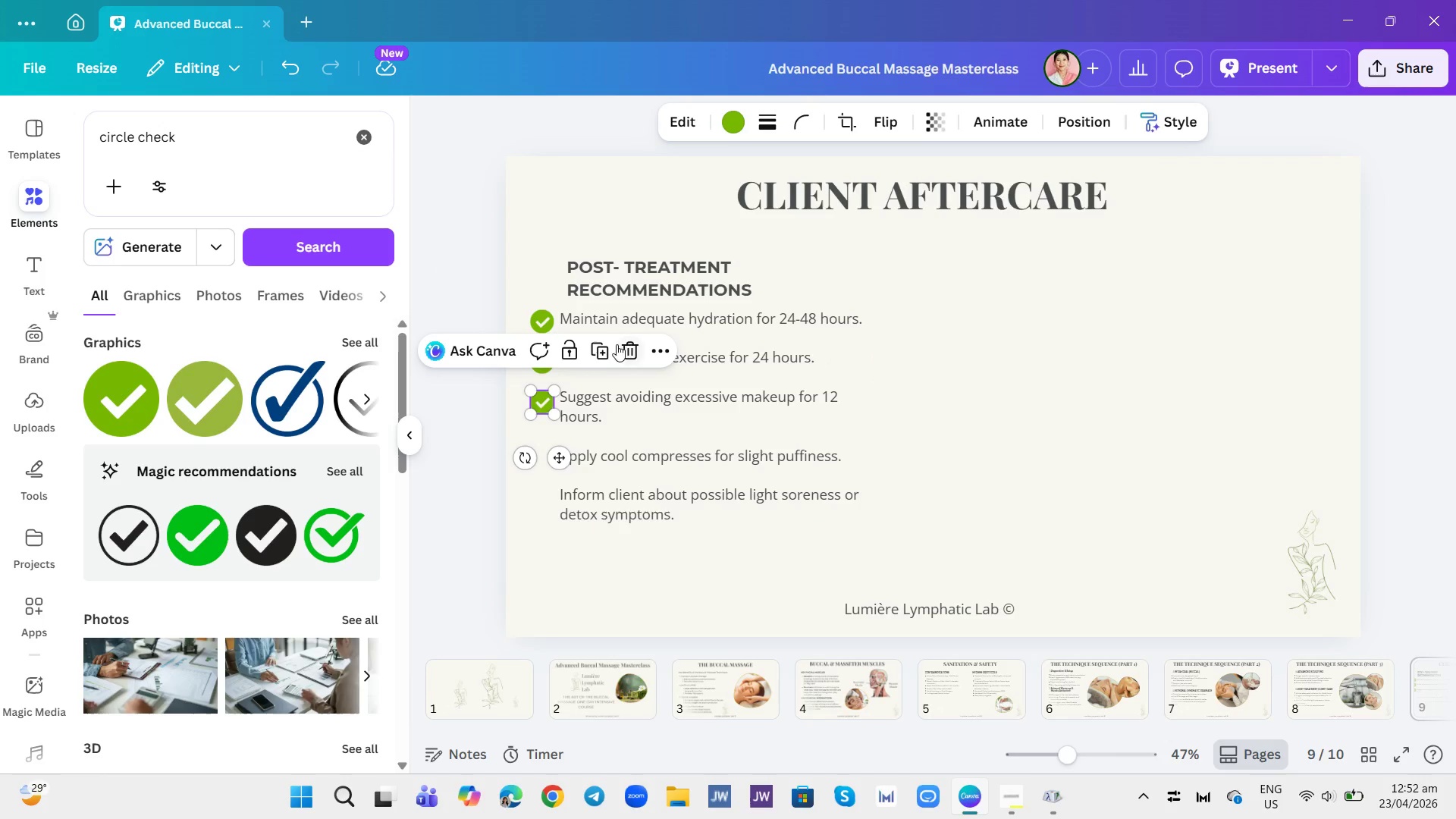 
left_click([601, 351])
 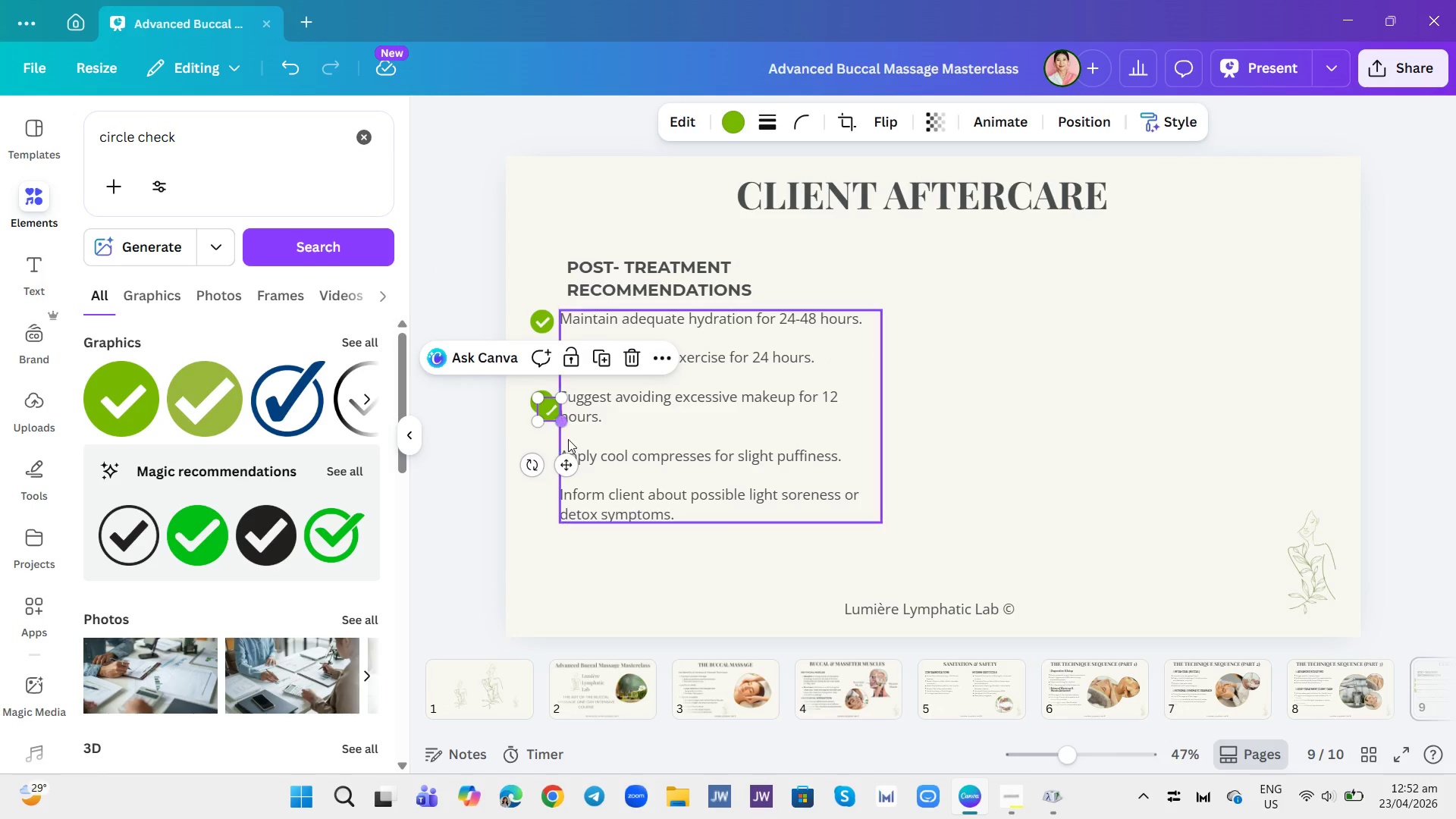 
left_click_drag(start_coordinate=[568, 464], to_coordinate=[561, 508])
 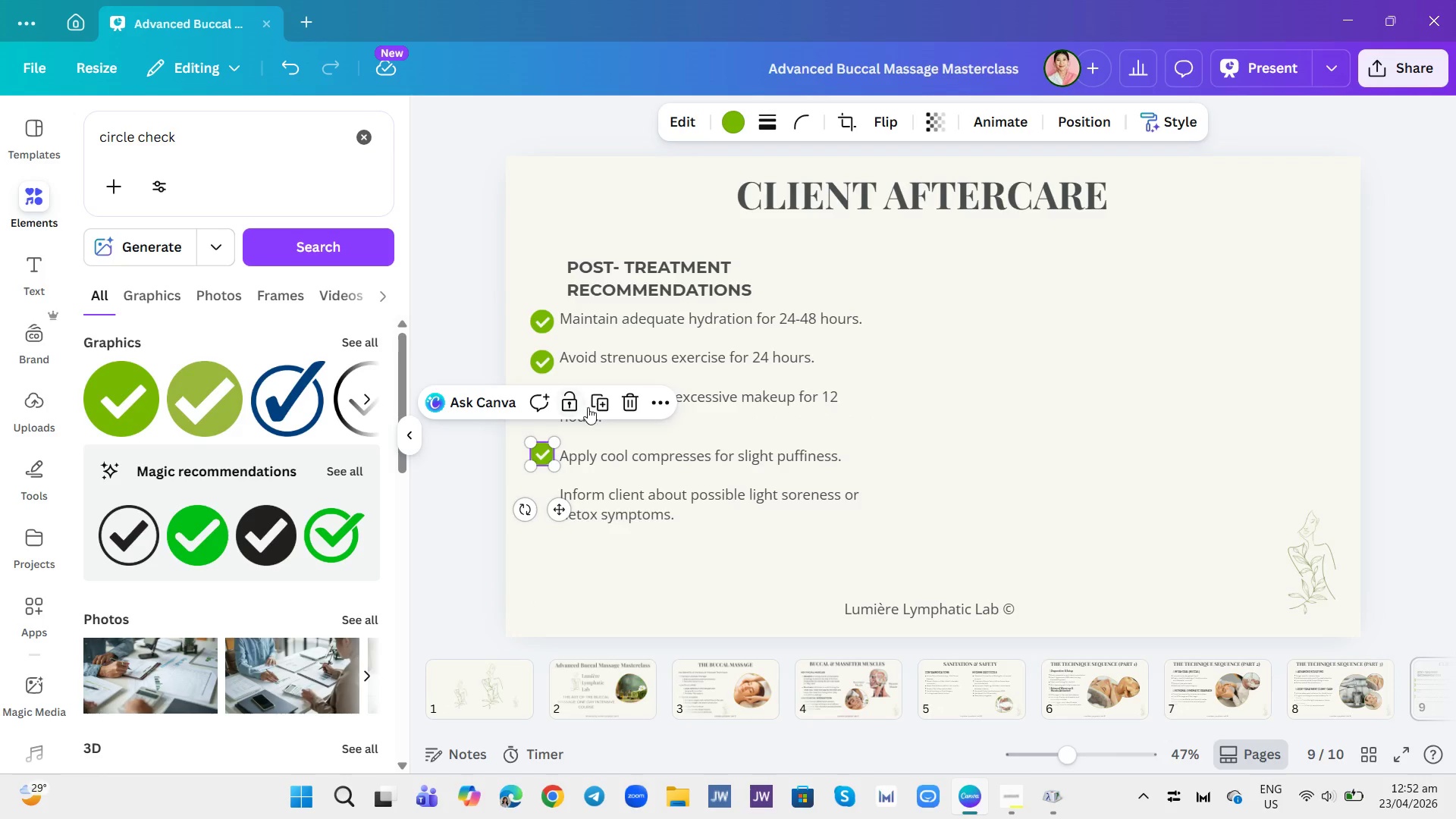 
left_click([599, 400])
 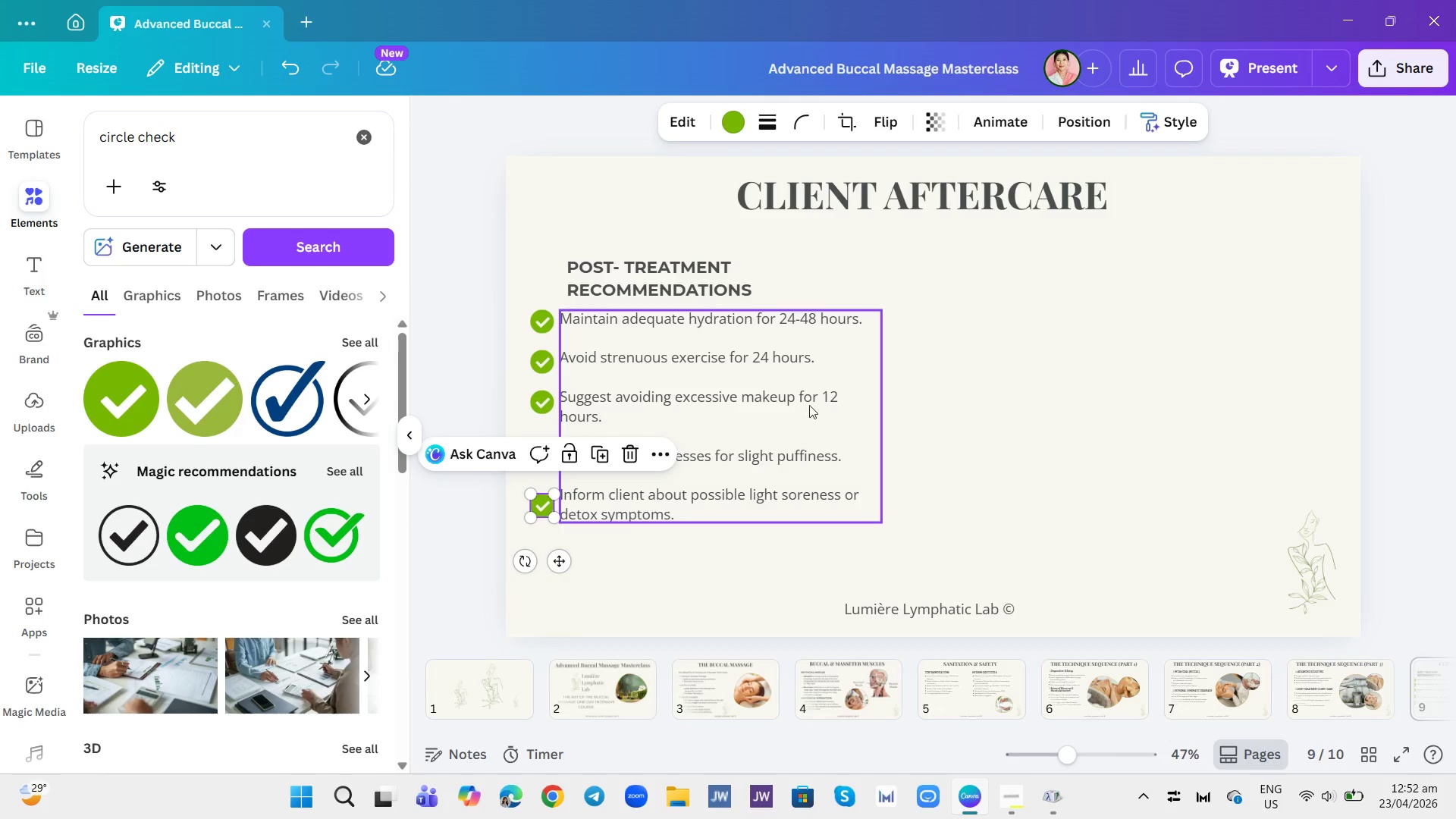 
left_click([932, 397])
 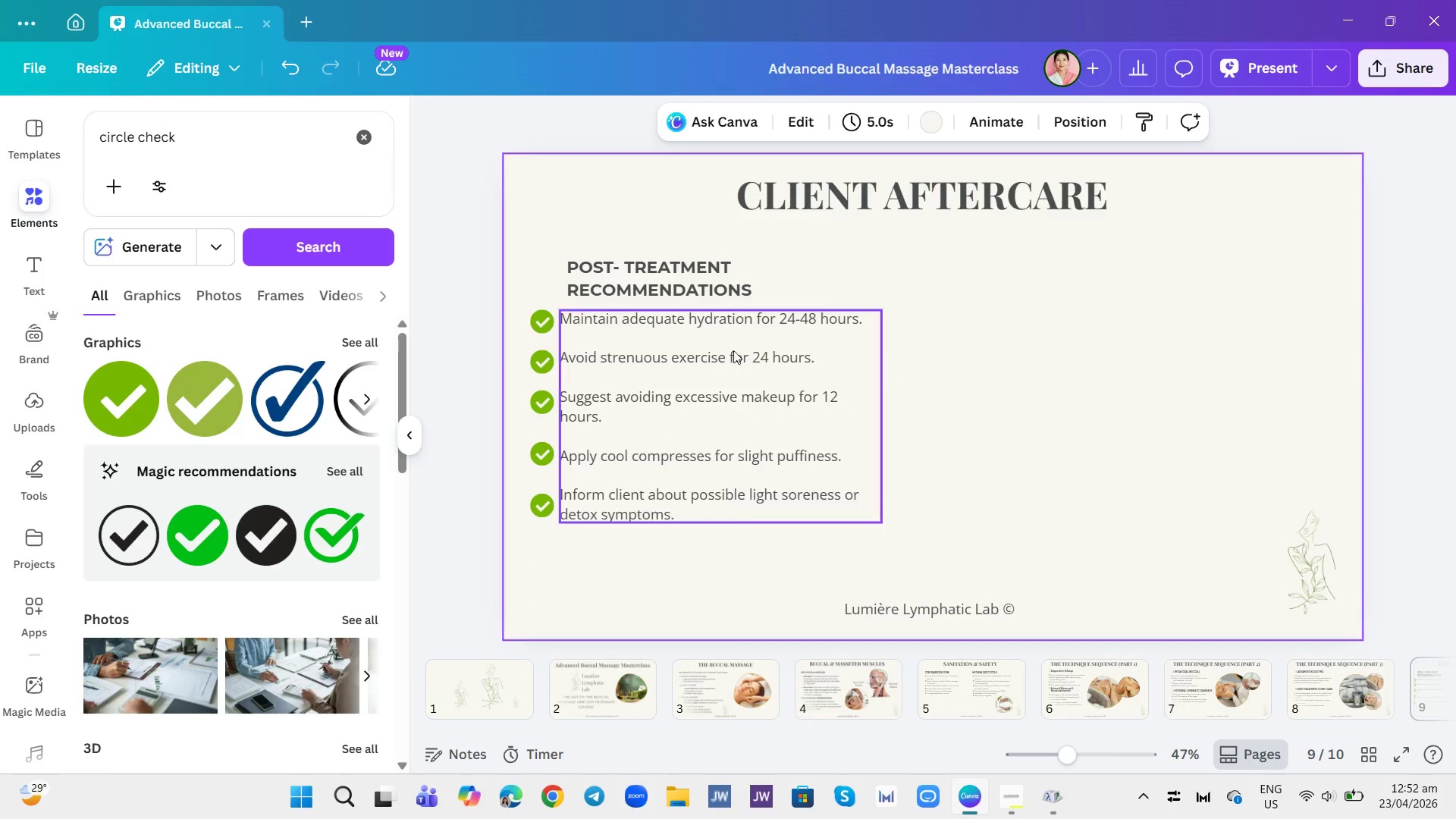 
left_click_drag(start_coordinate=[540, 359], to_coordinate=[540, 355])
 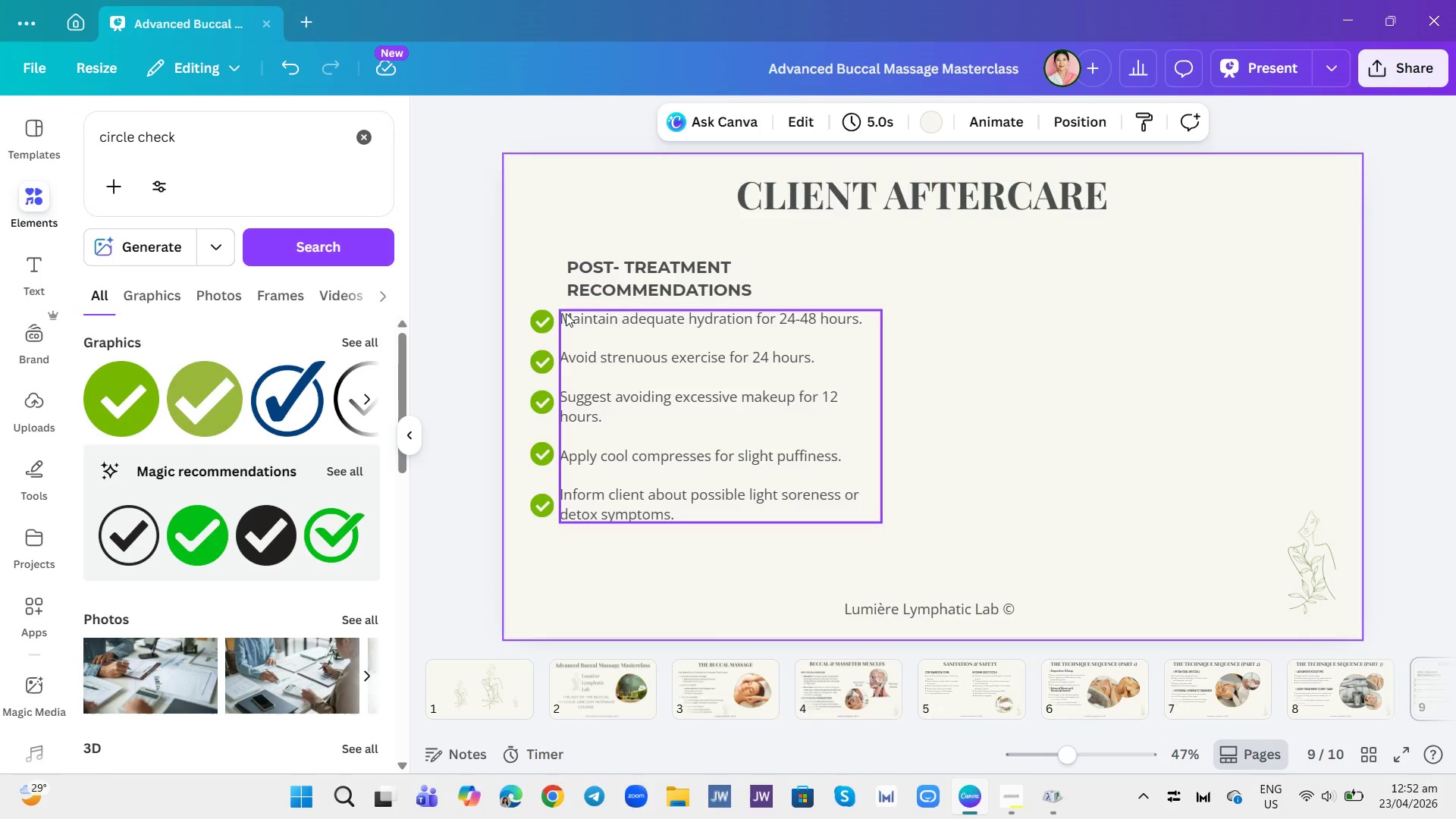 
left_click_drag(start_coordinate=[544, 321], to_coordinate=[546, 315])
 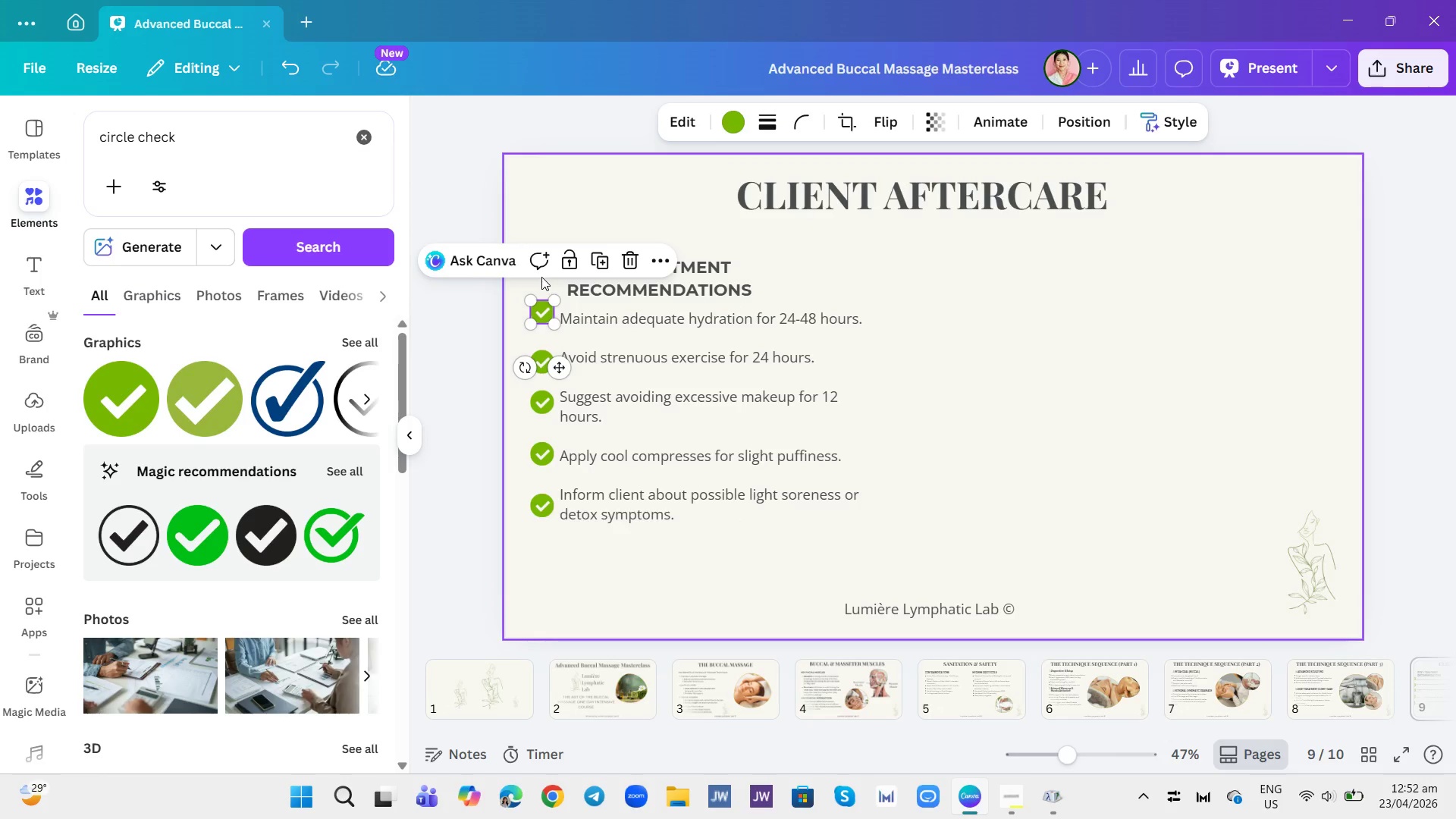 
left_click([541, 277])
 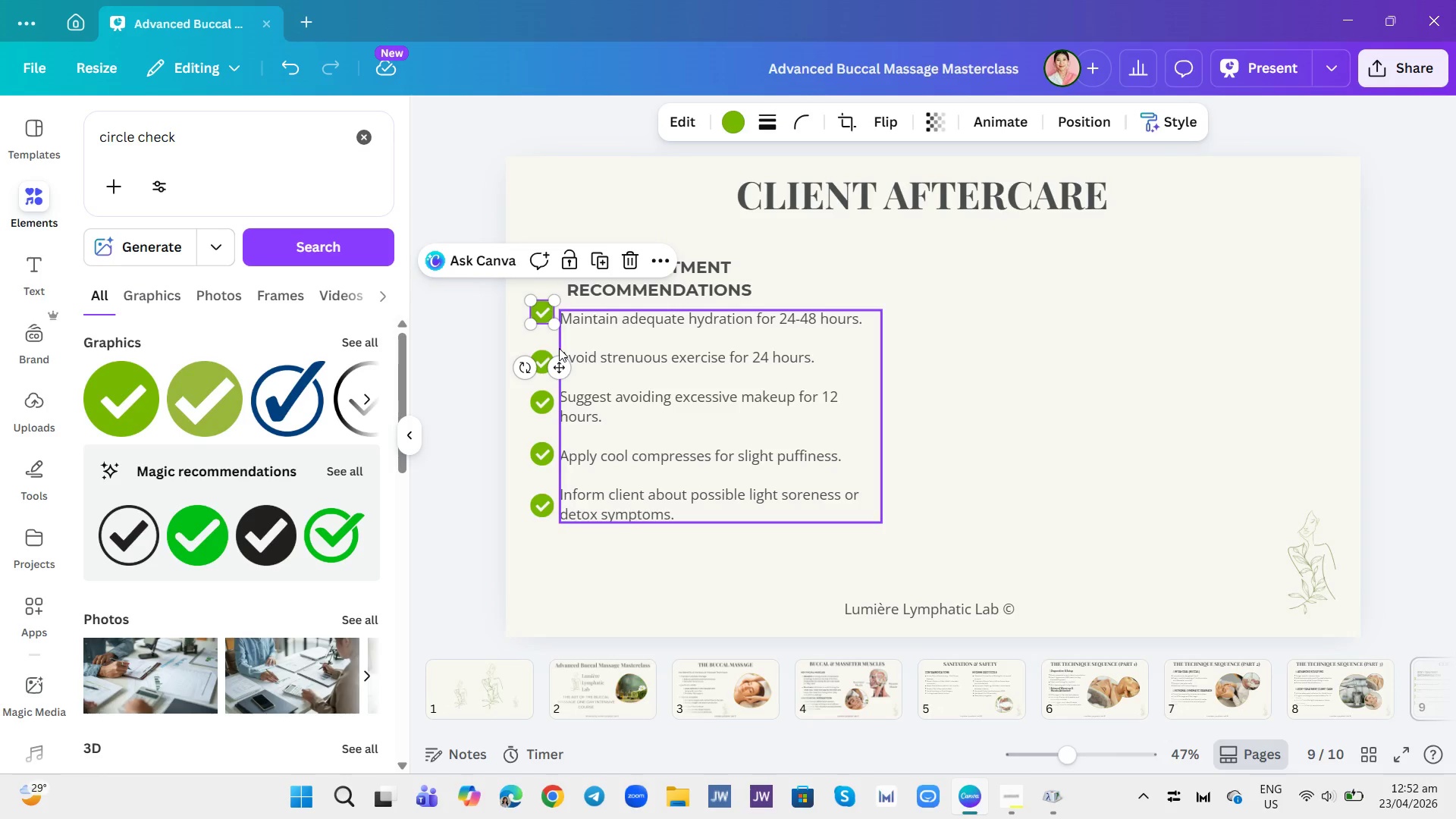 
left_click_drag(start_coordinate=[557, 364], to_coordinate=[556, 375])
 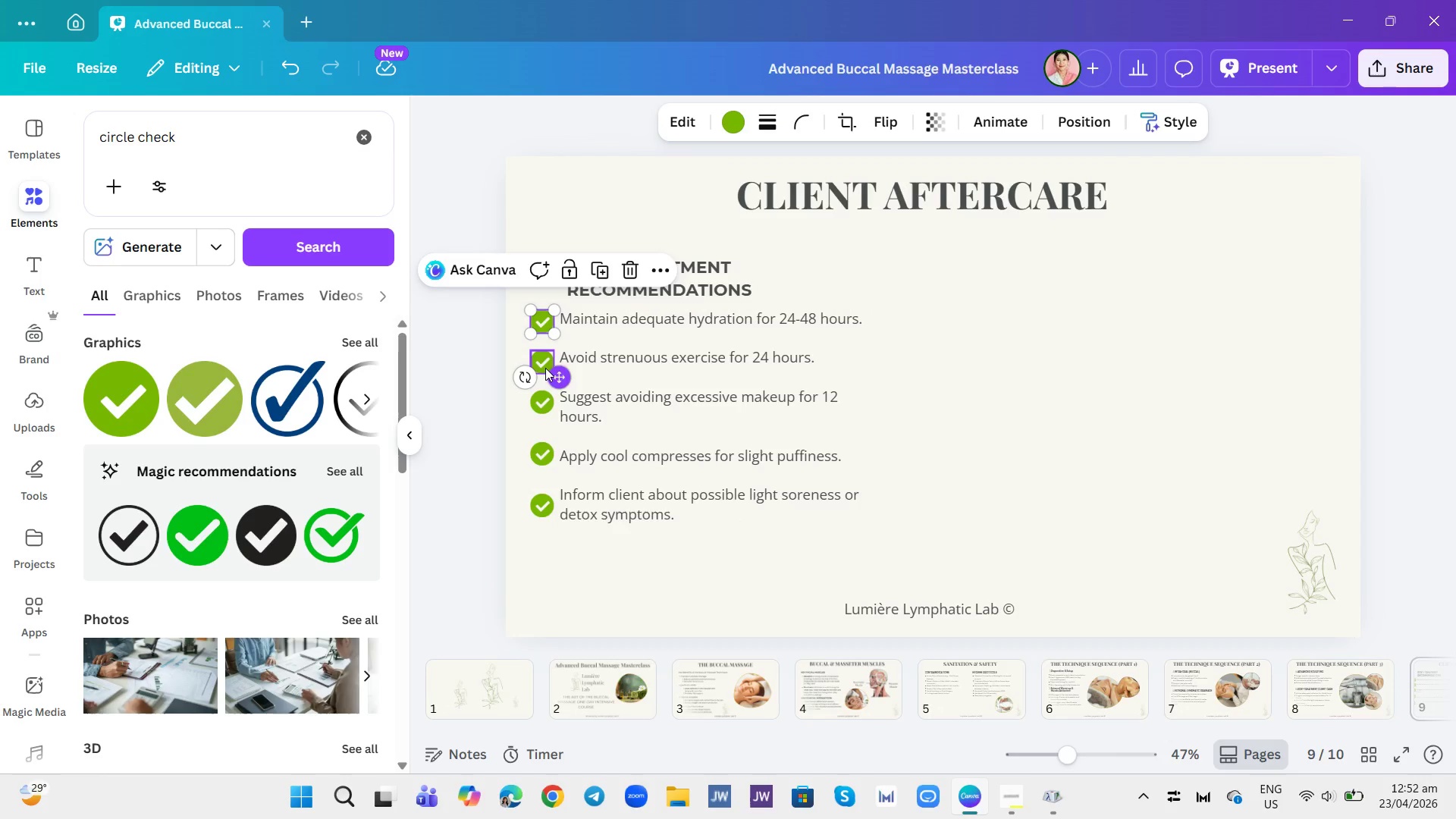 
left_click([542, 365])
 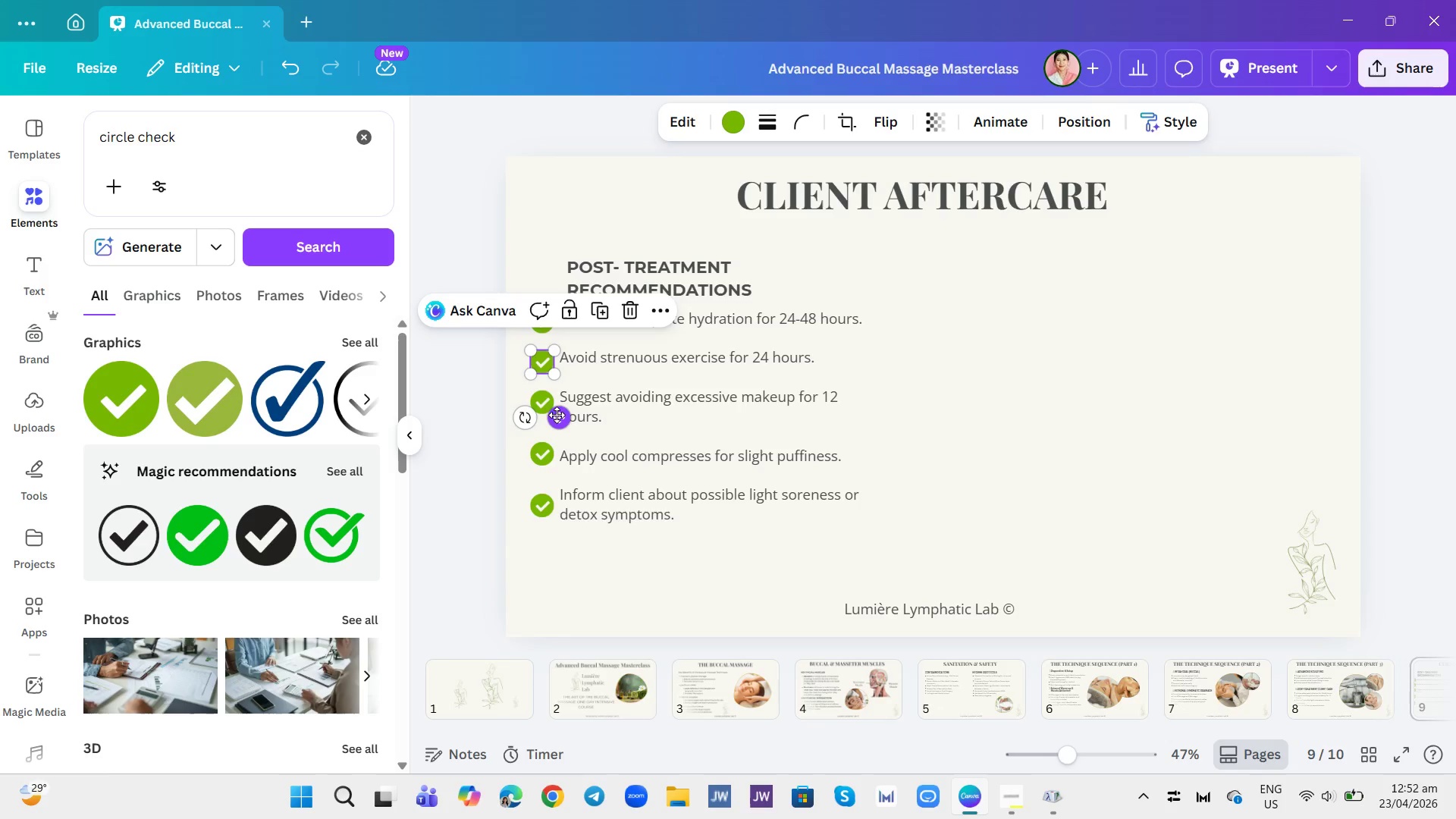 
left_click([1062, 328])
 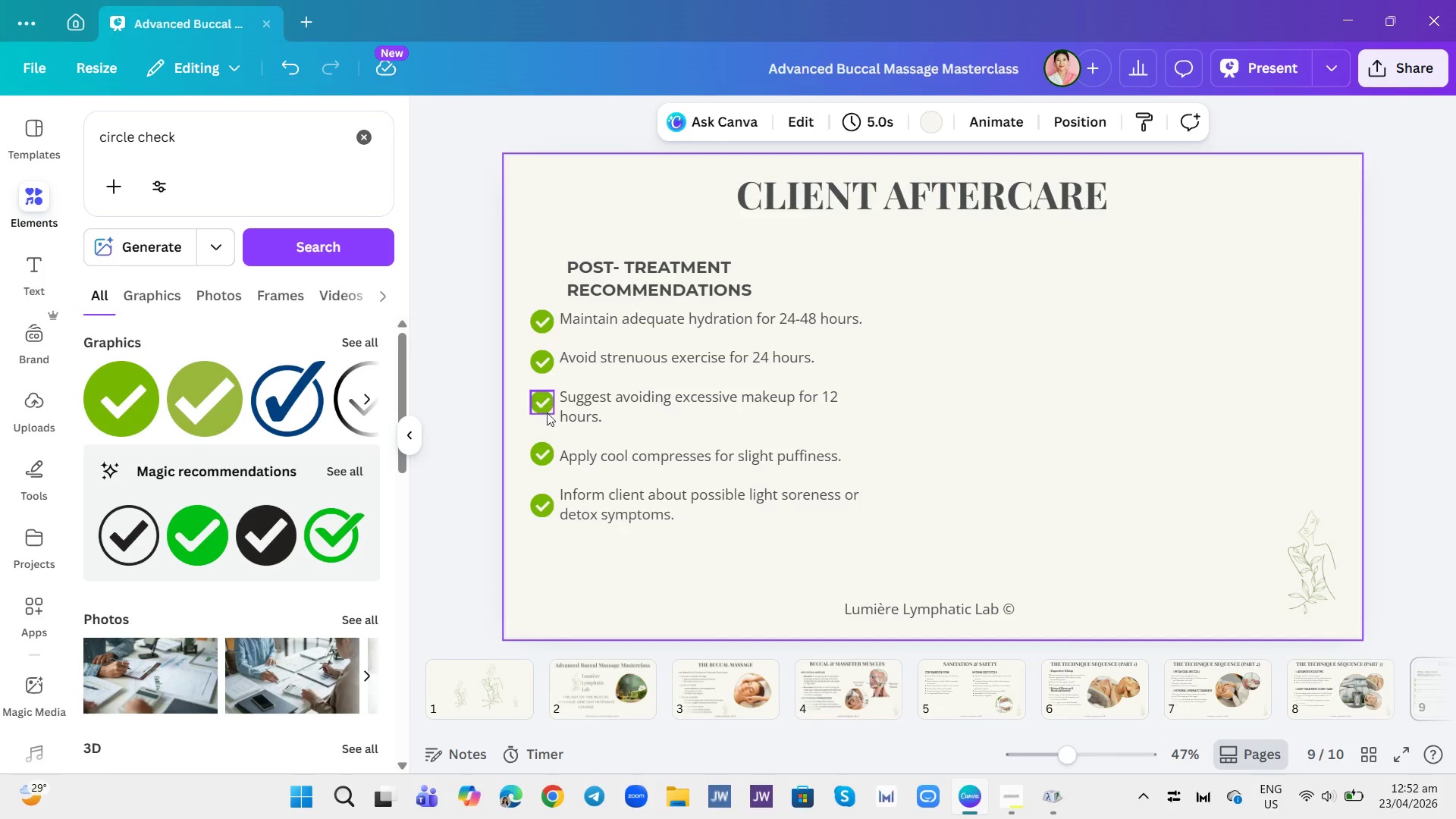 
left_click([548, 402])
 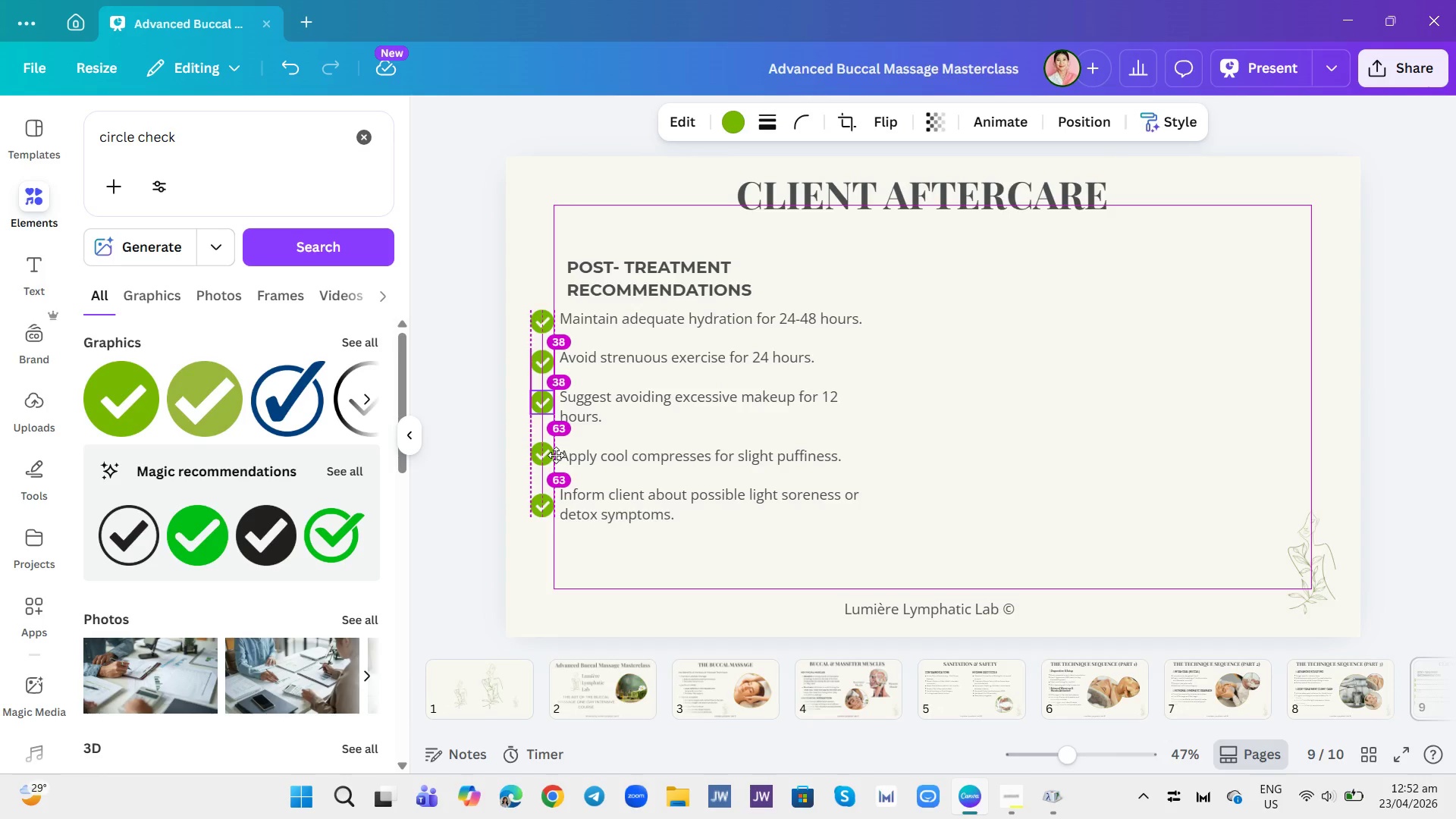 
wait(7.86)
 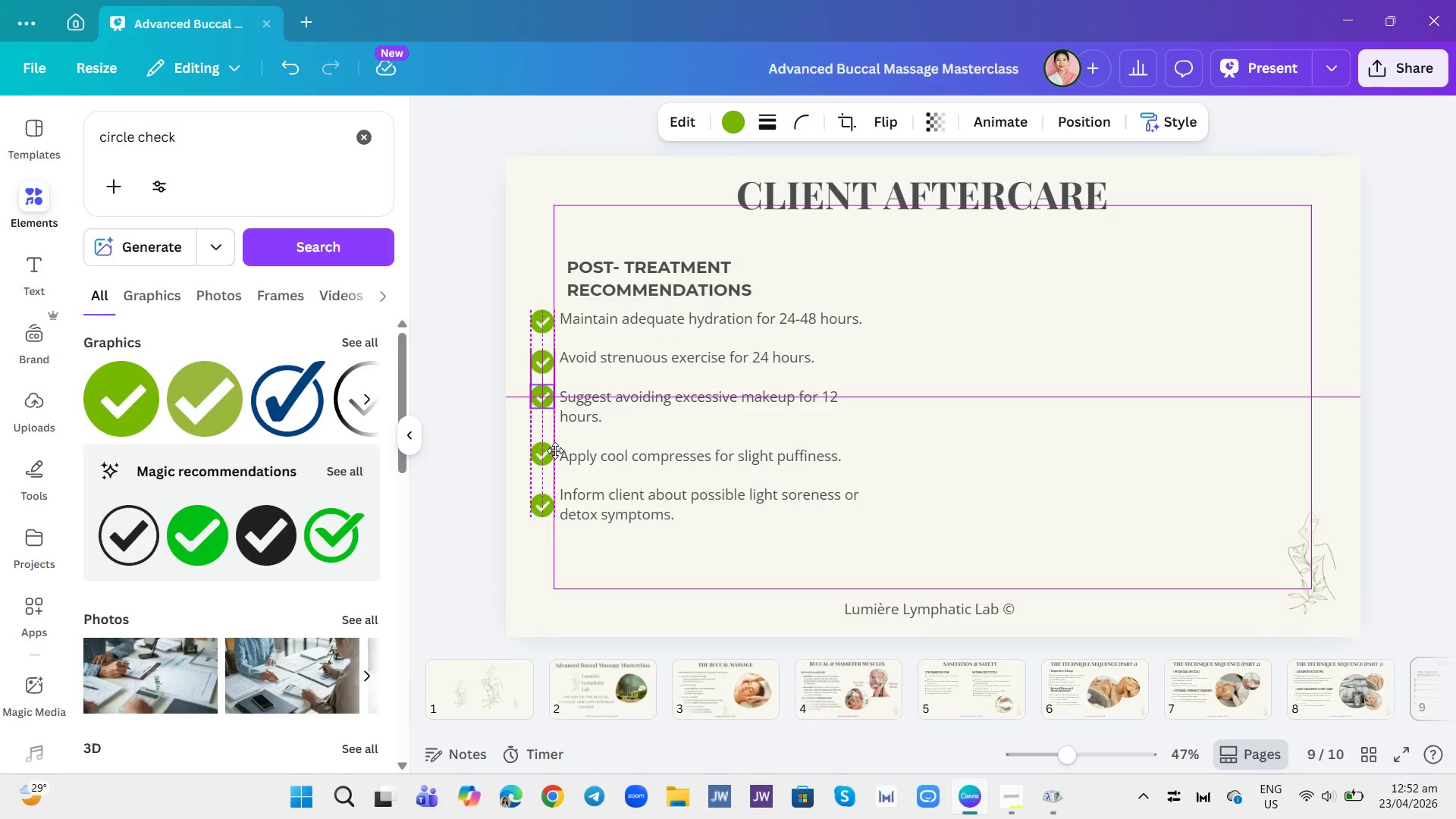 
left_click([1016, 366])
 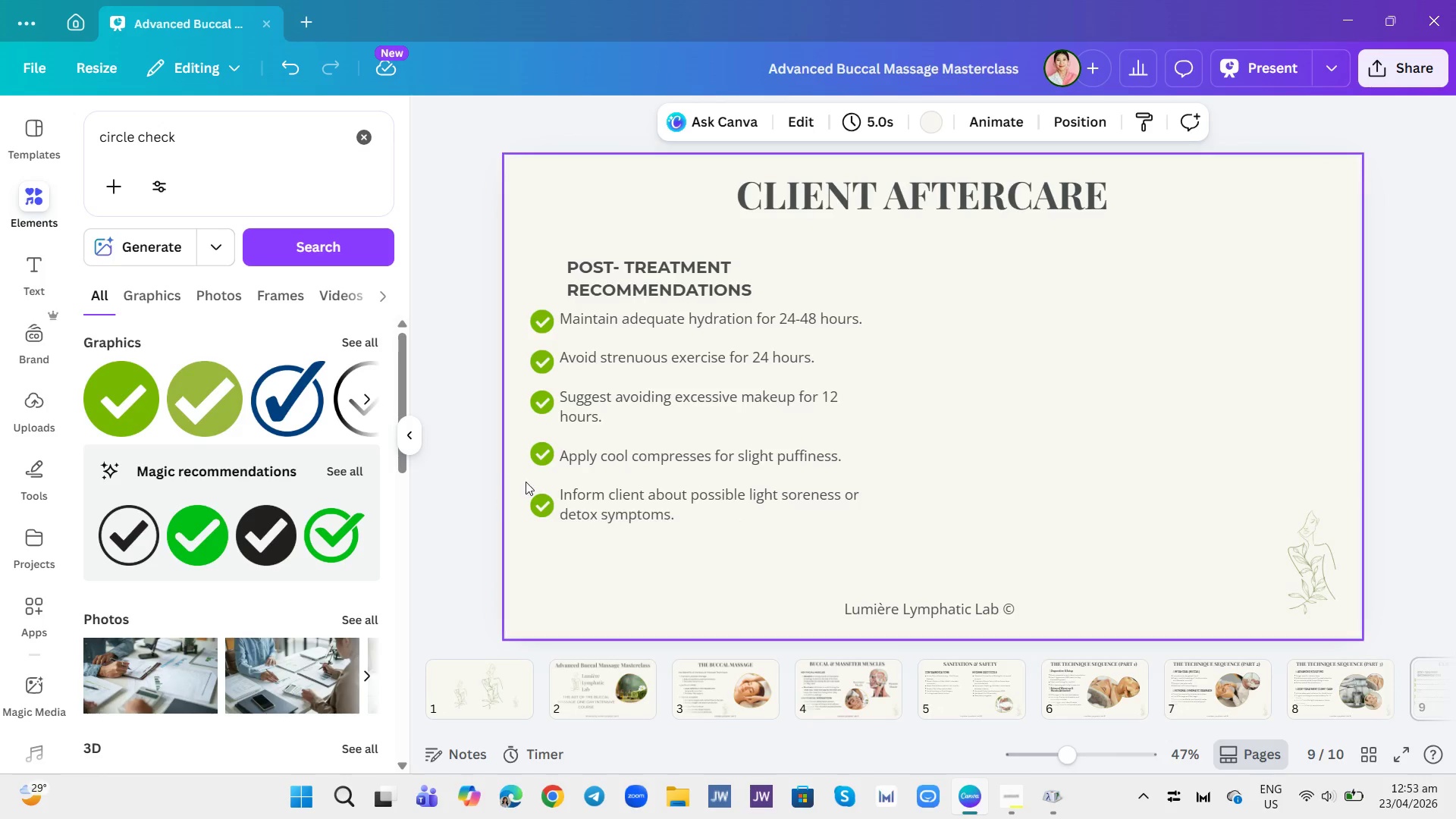 
left_click([539, 456])
 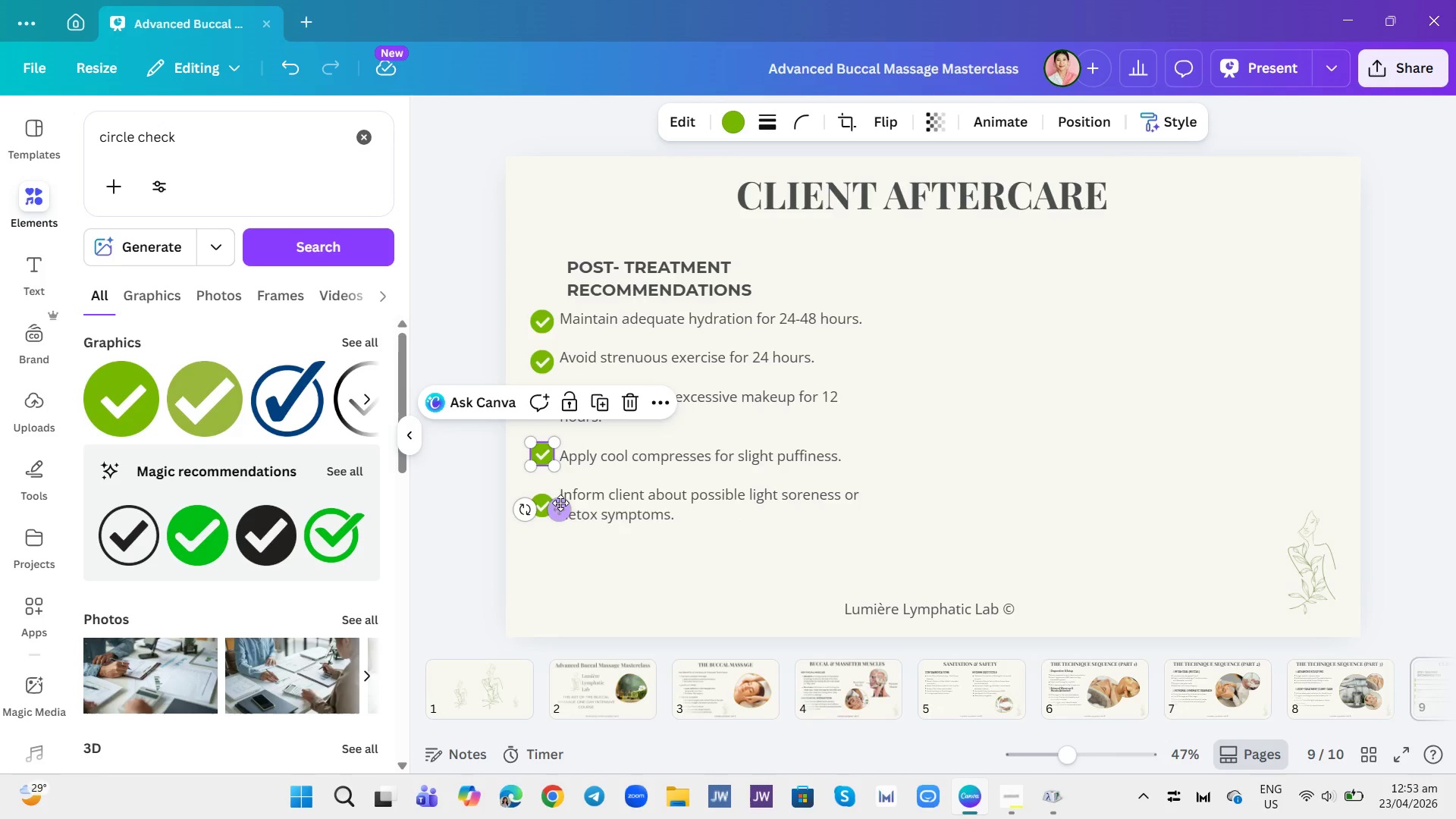 
left_click_drag(start_coordinate=[557, 510], to_coordinate=[558, 516])
 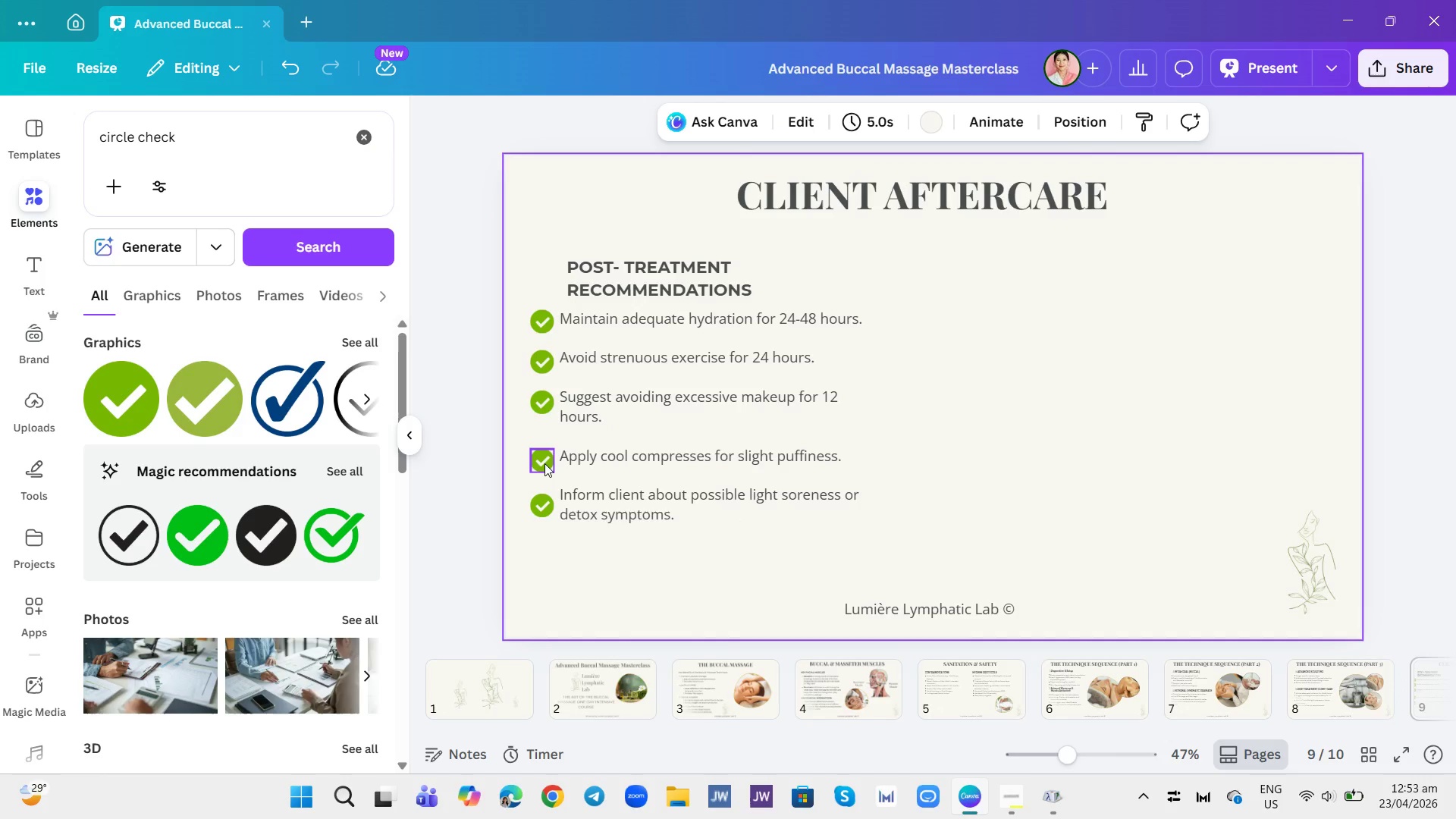 
left_click([544, 514])
 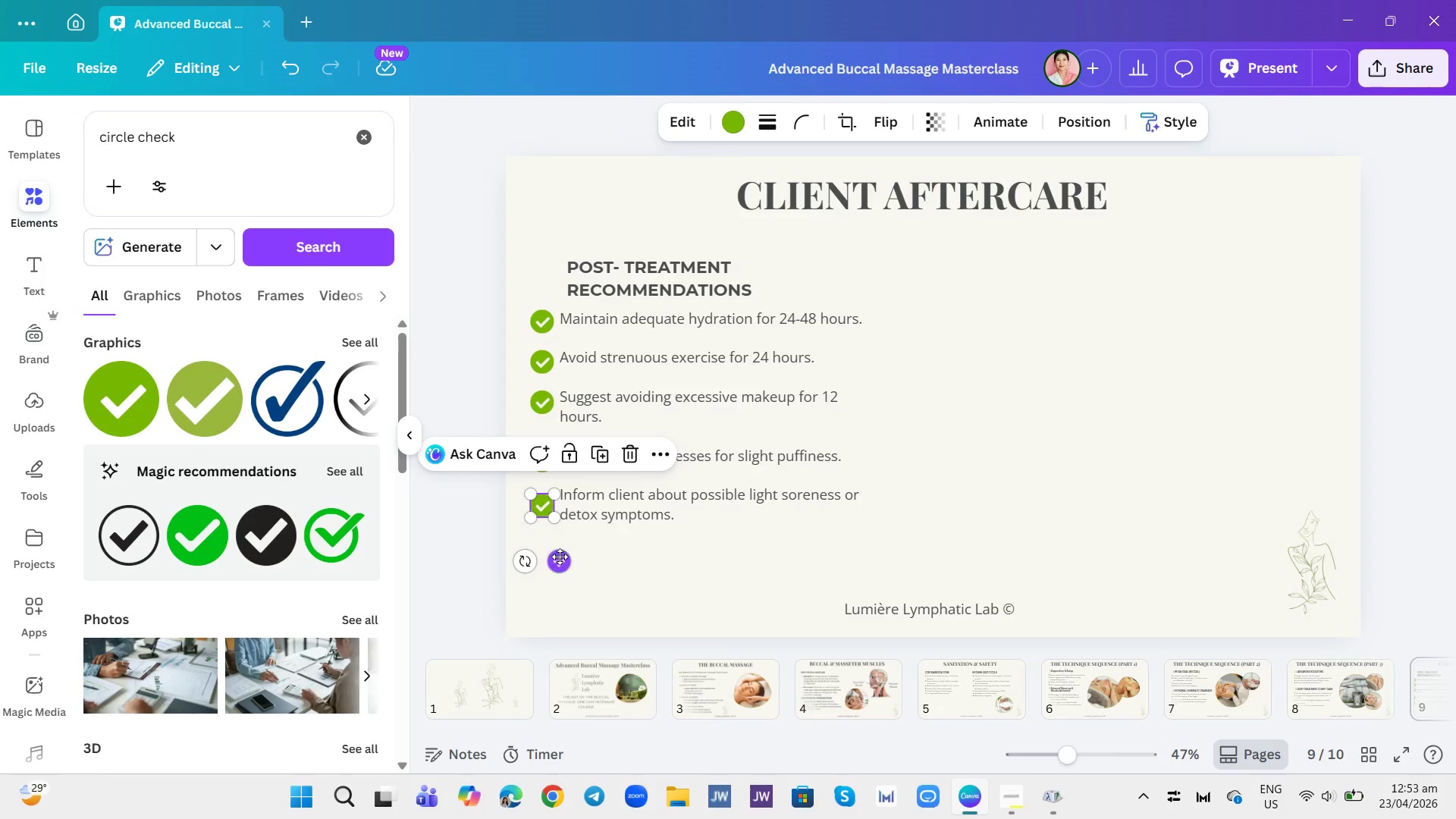 
left_click_drag(start_coordinate=[560, 562], to_coordinate=[560, 556])
 